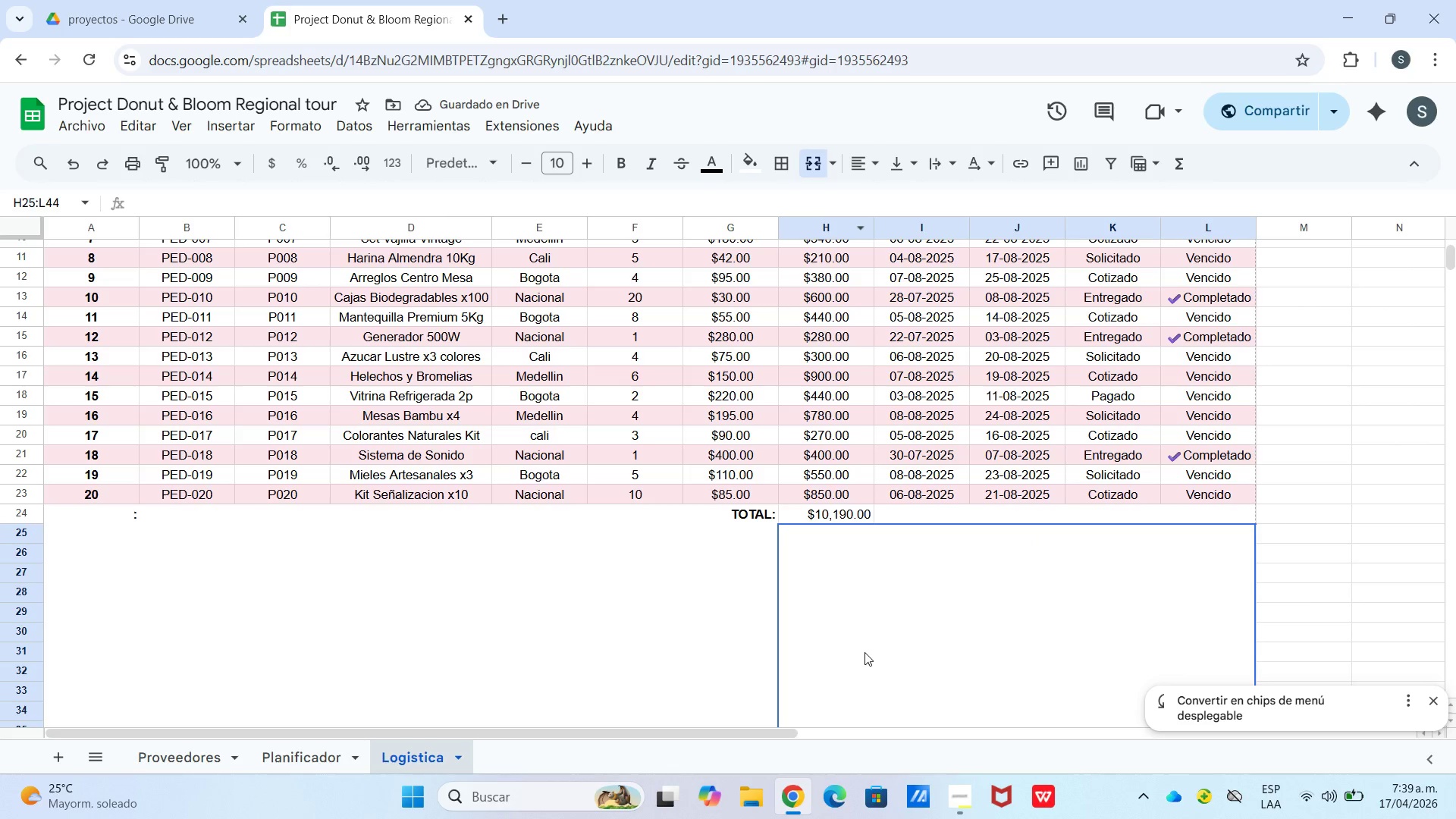 
scroll: coordinate [912, 543], scroll_direction: up, amount: 1.0
 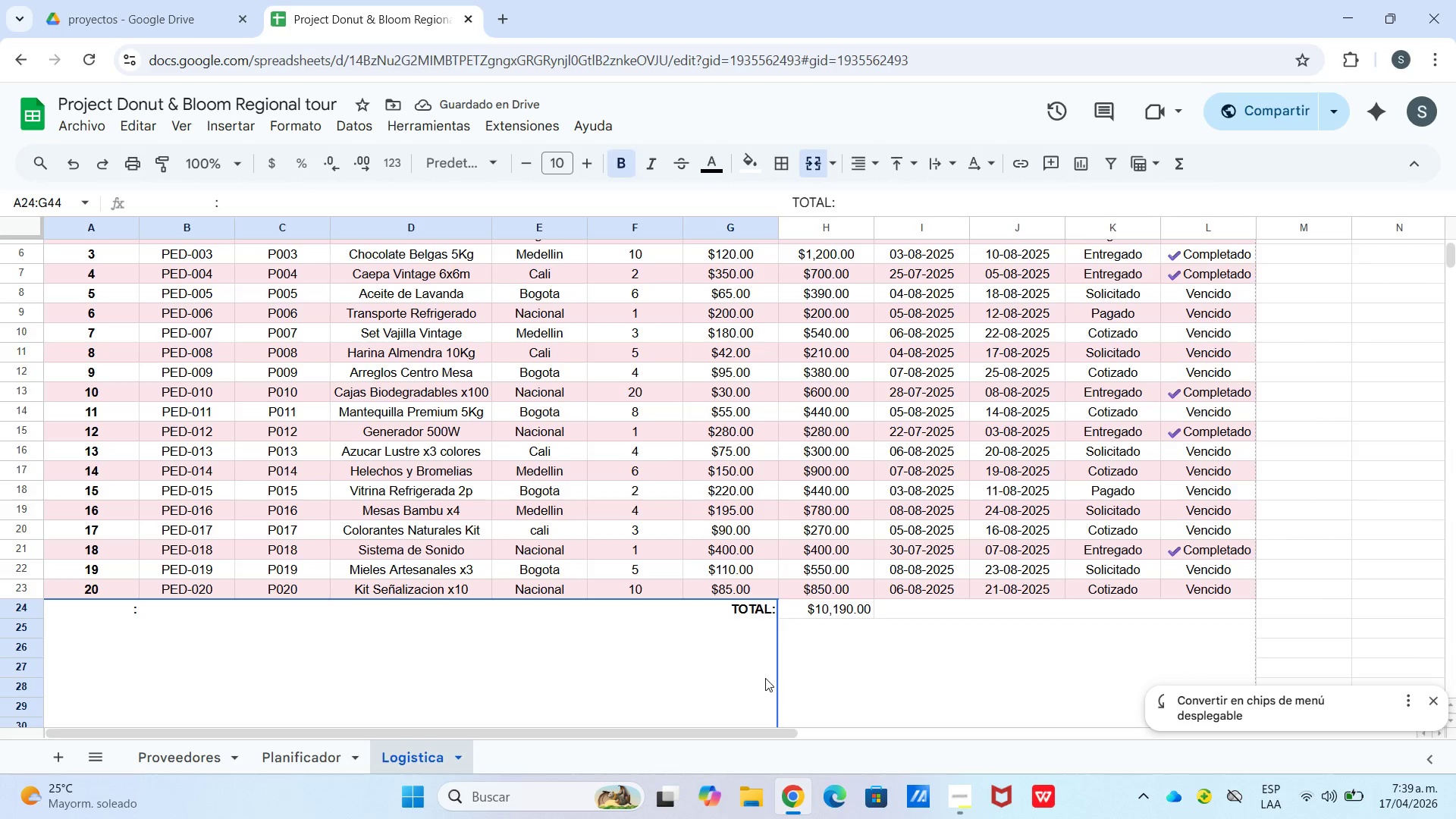 
scroll: coordinate [972, 605], scroll_direction: down, amount: 5.0
 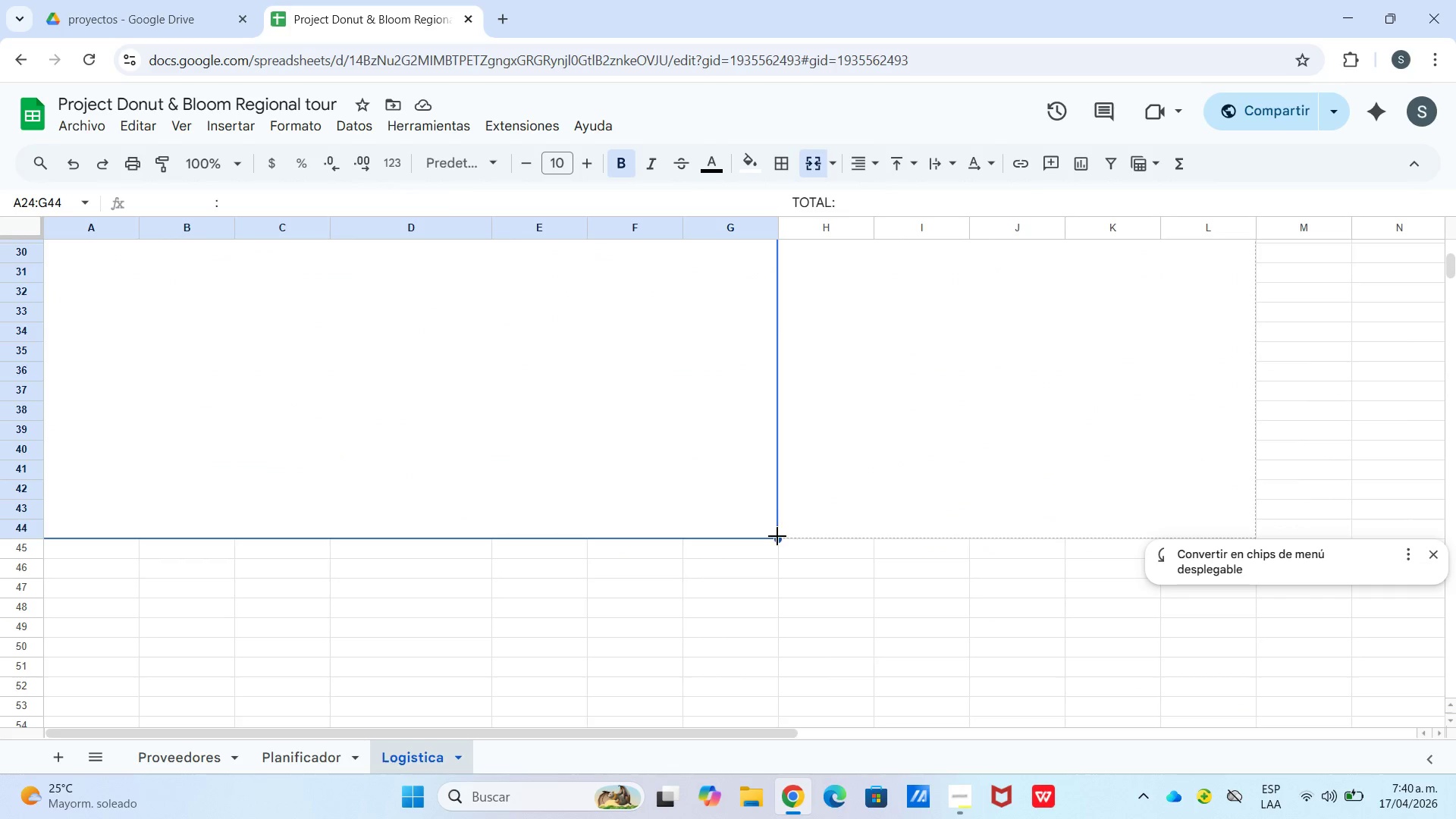 
left_click_drag(start_coordinate=[776, 541], to_coordinate=[761, 672])
 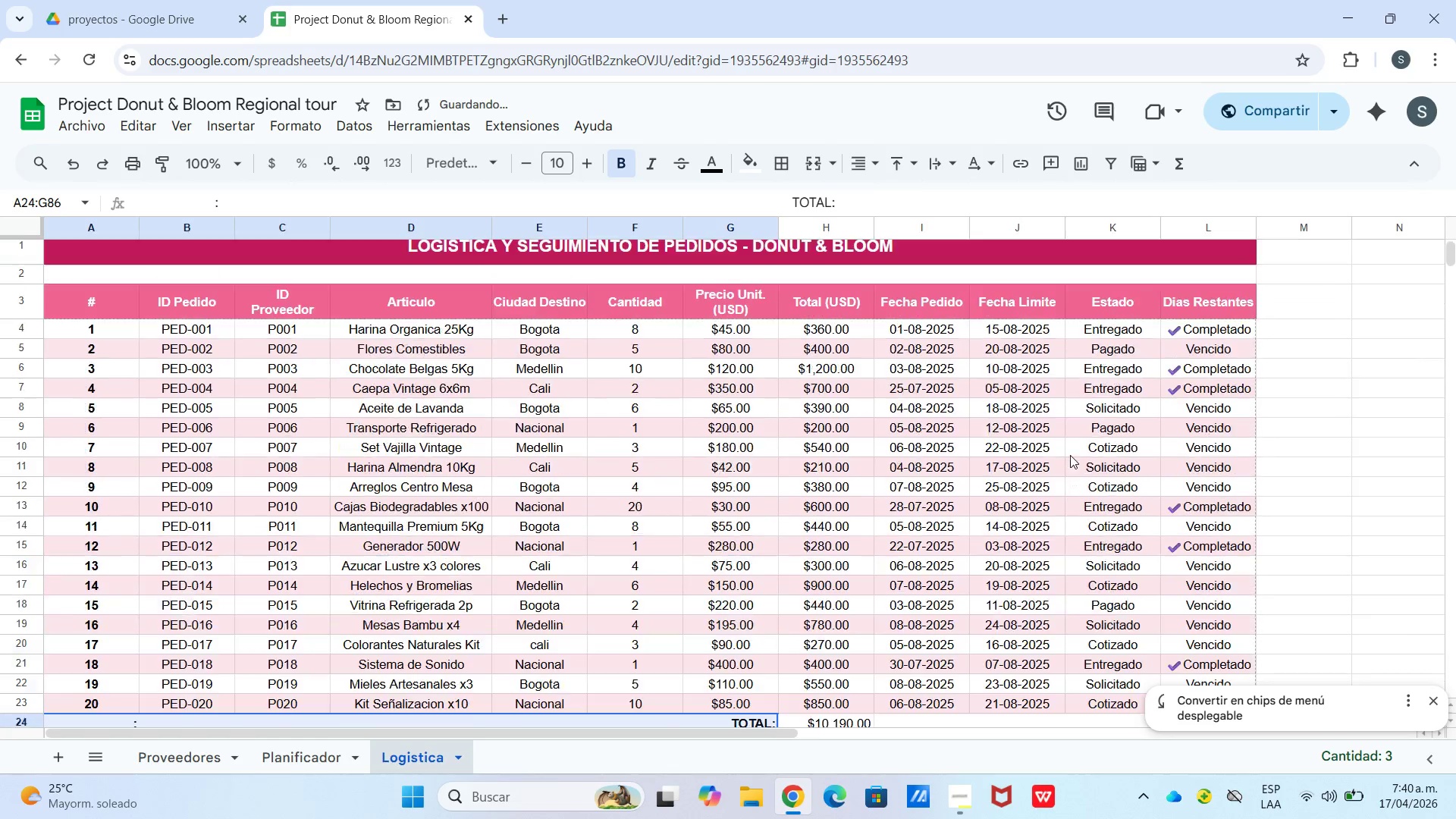 
scroll: coordinate [778, 551], scroll_direction: down, amount: 7.0
 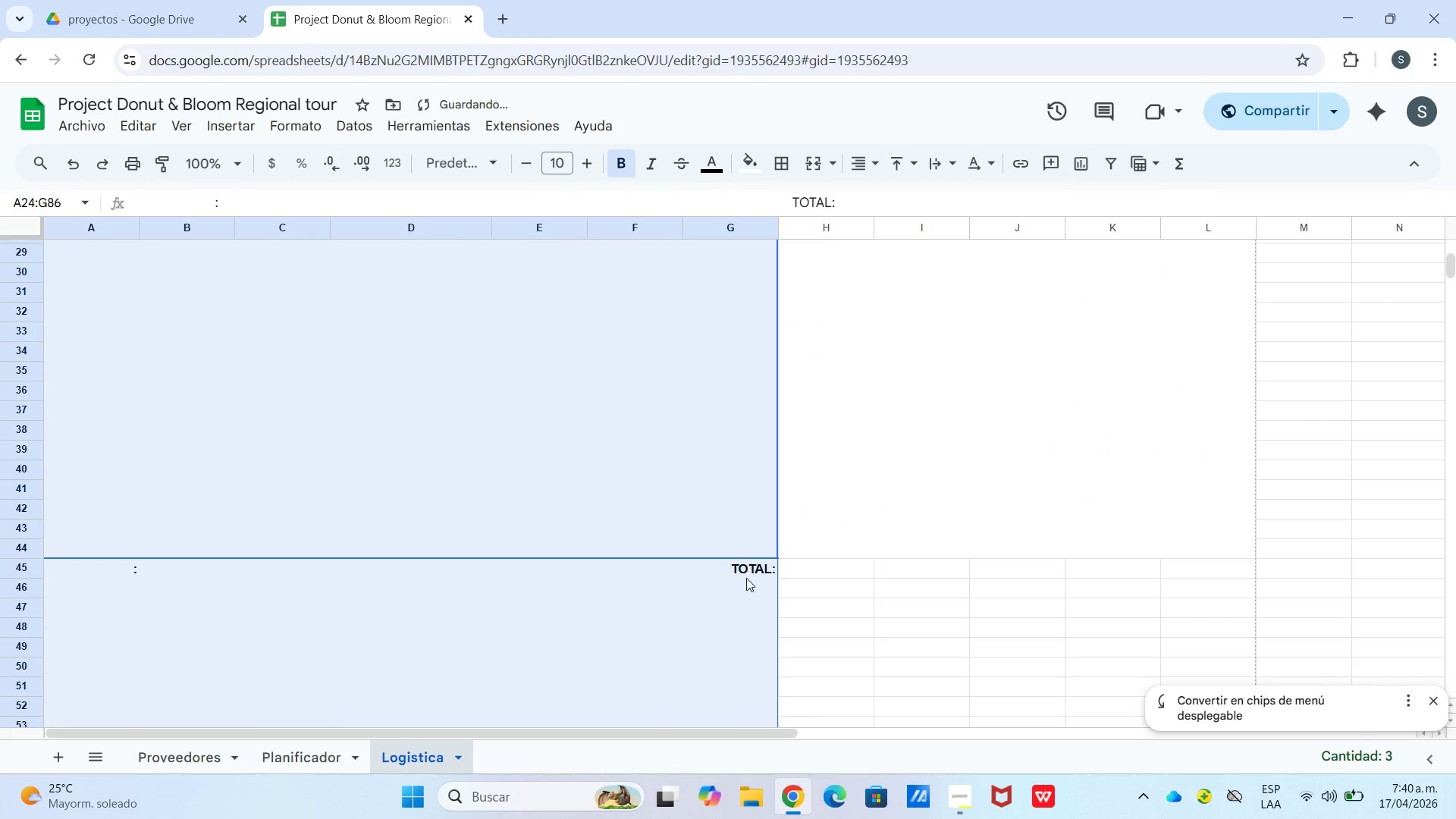 
left_click([746, 578])
 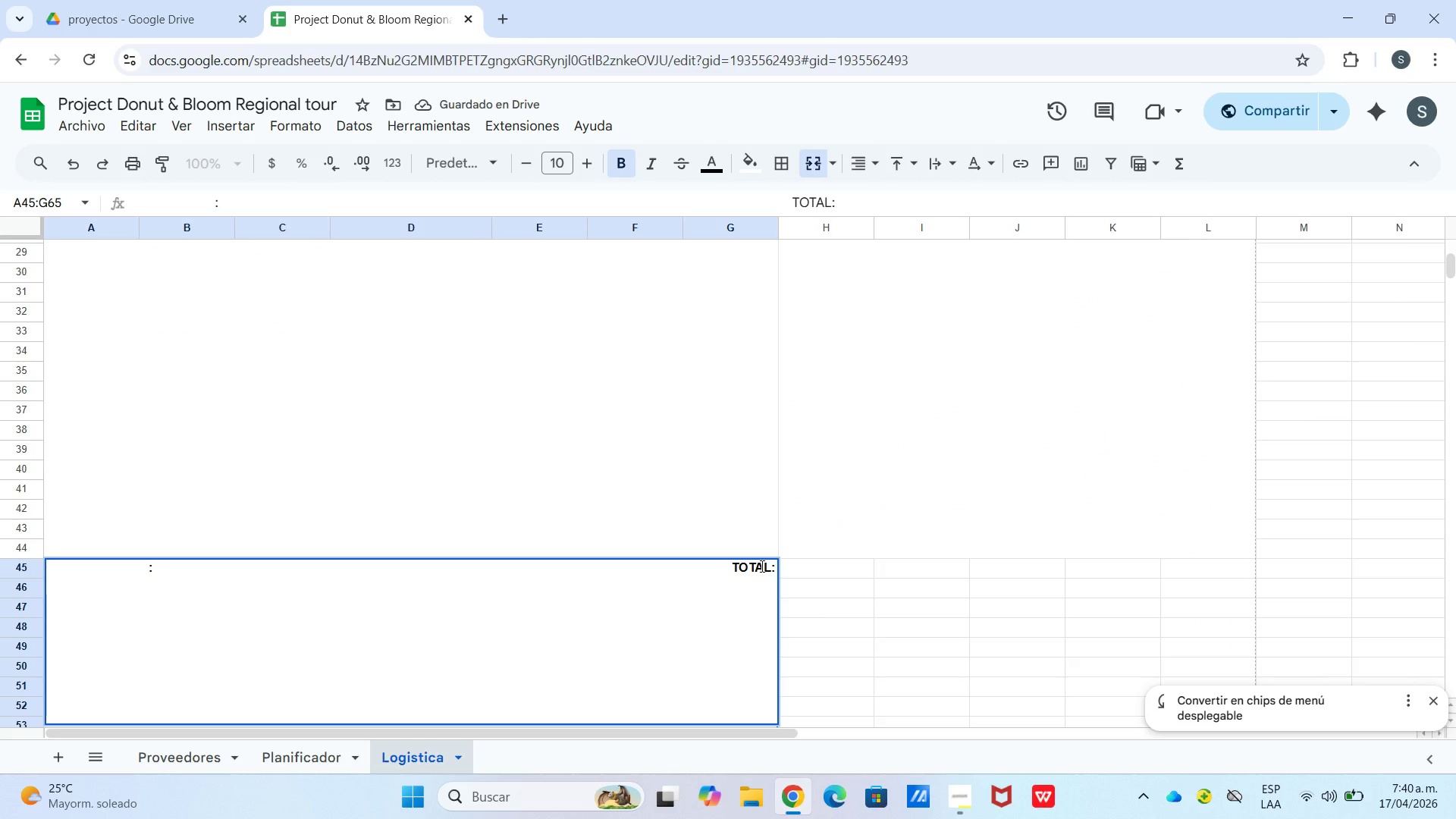 
hold_key(key=Backspace, duration=0.88)
 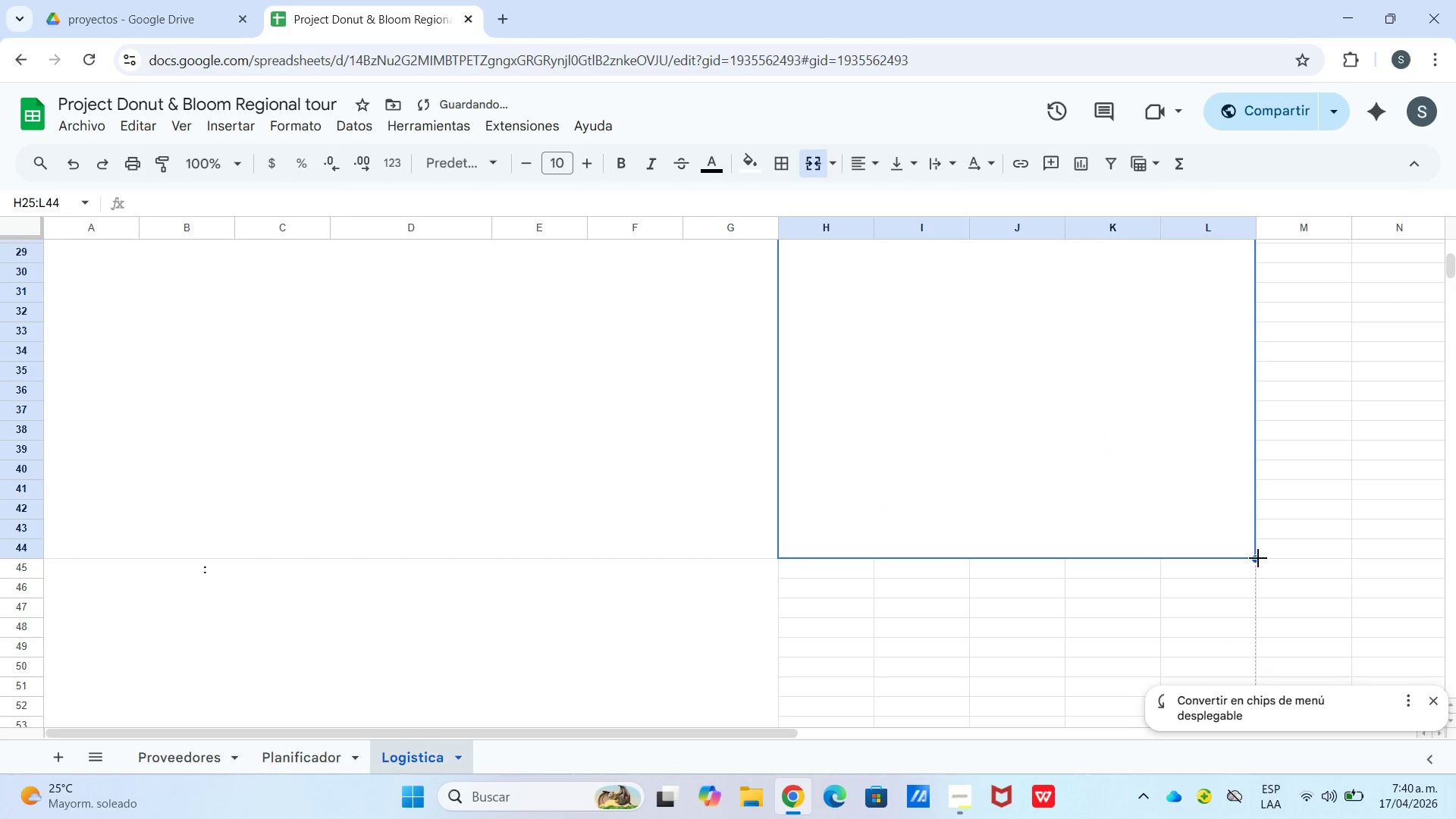 
left_click_drag(start_coordinate=[1257, 558], to_coordinate=[1185, 627])
 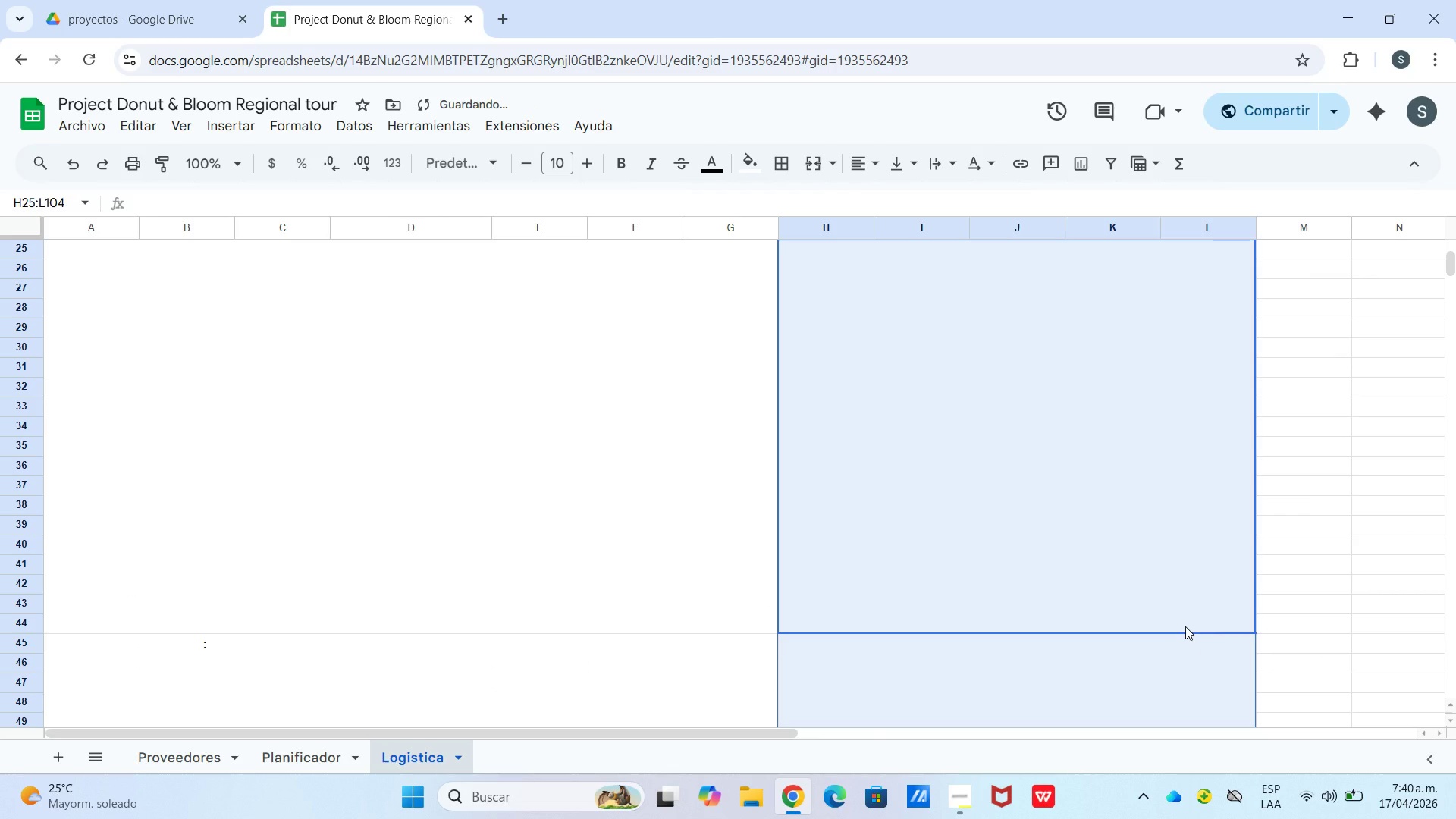 
scroll: coordinate [988, 626], scroll_direction: down, amount: 15.0
 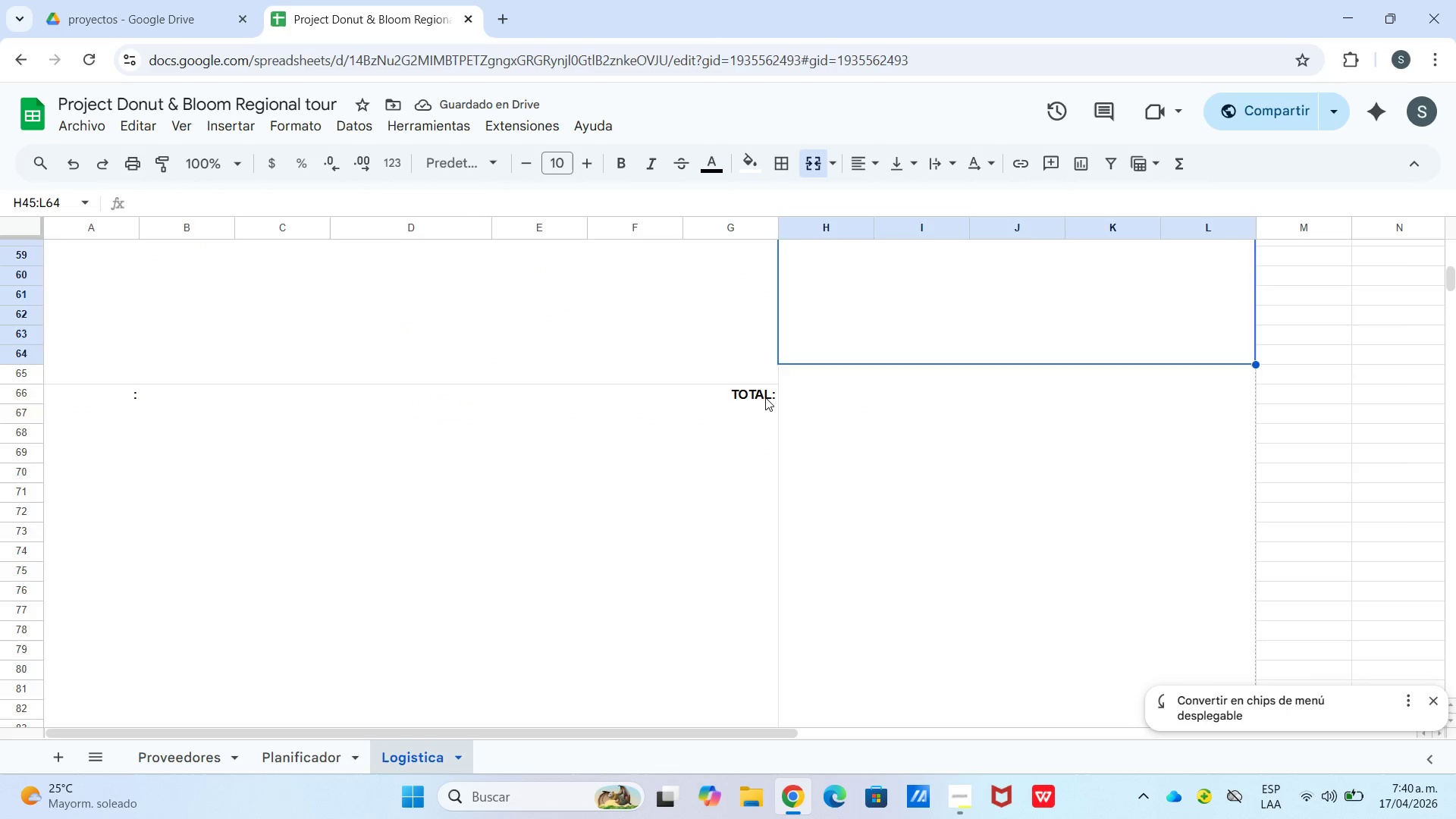 
double_click([765, 397])
 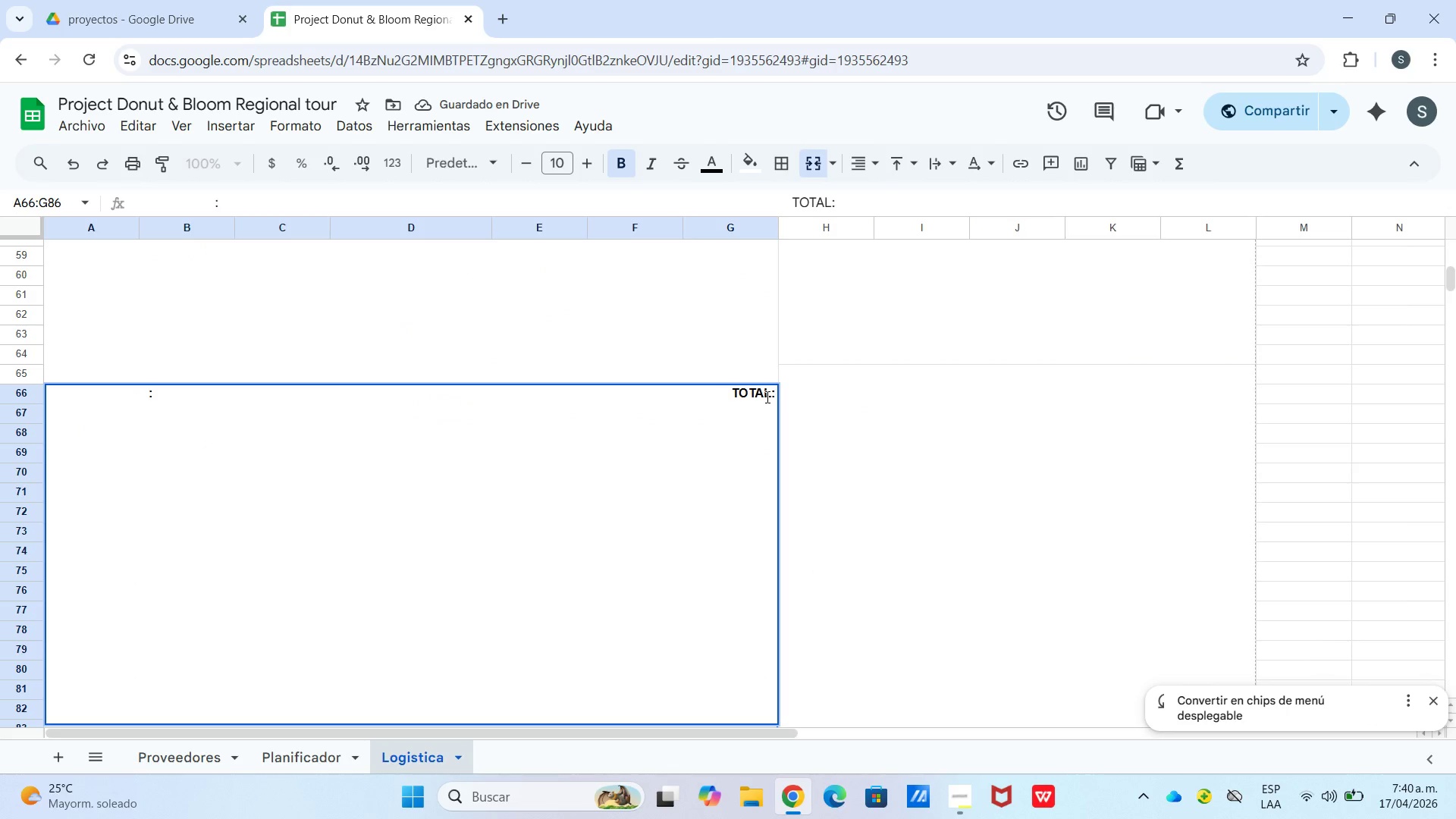 
hold_key(key=Backspace, duration=0.88)
 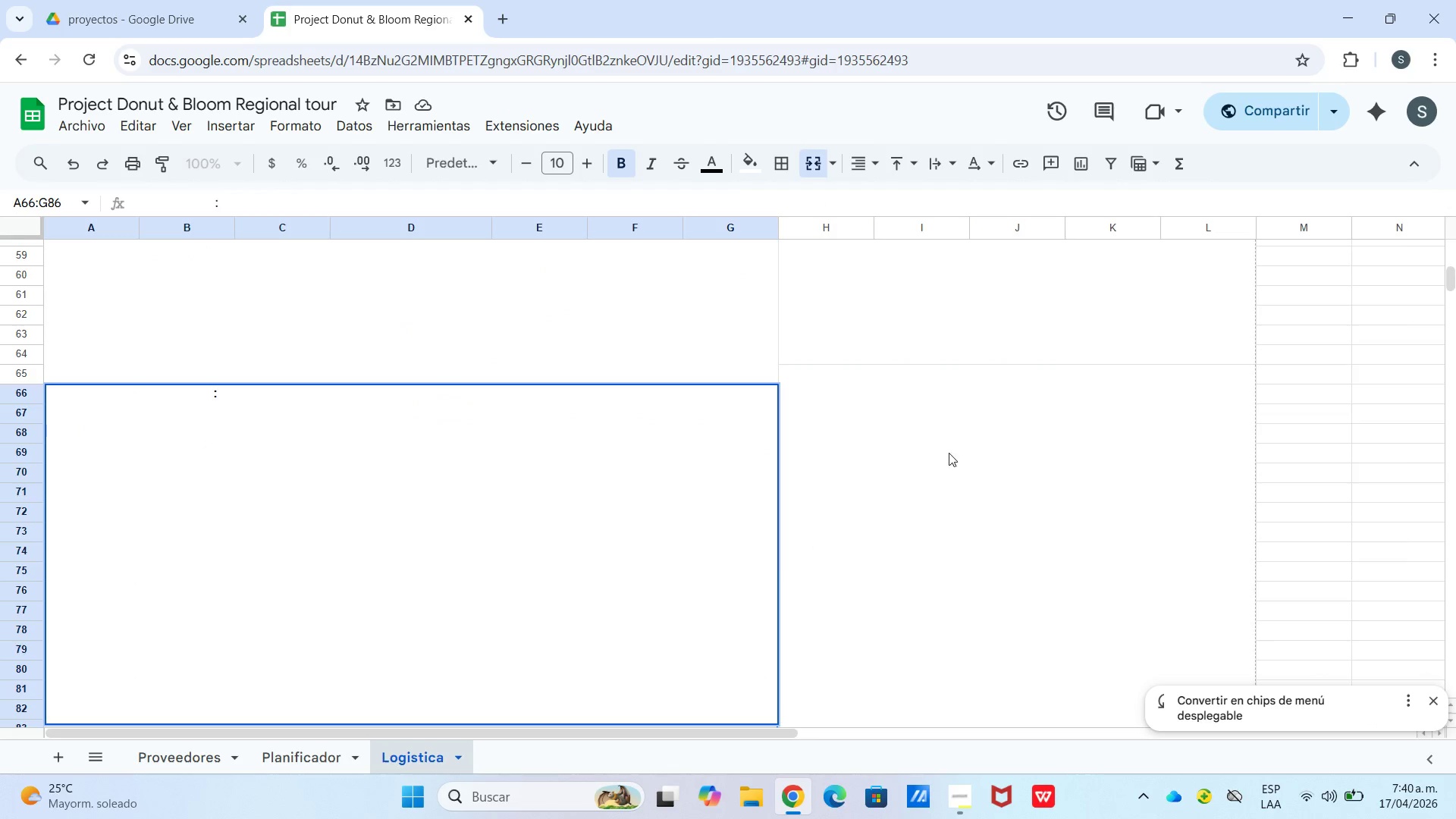 
scroll: coordinate [962, 472], scroll_direction: down, amount: 5.0
 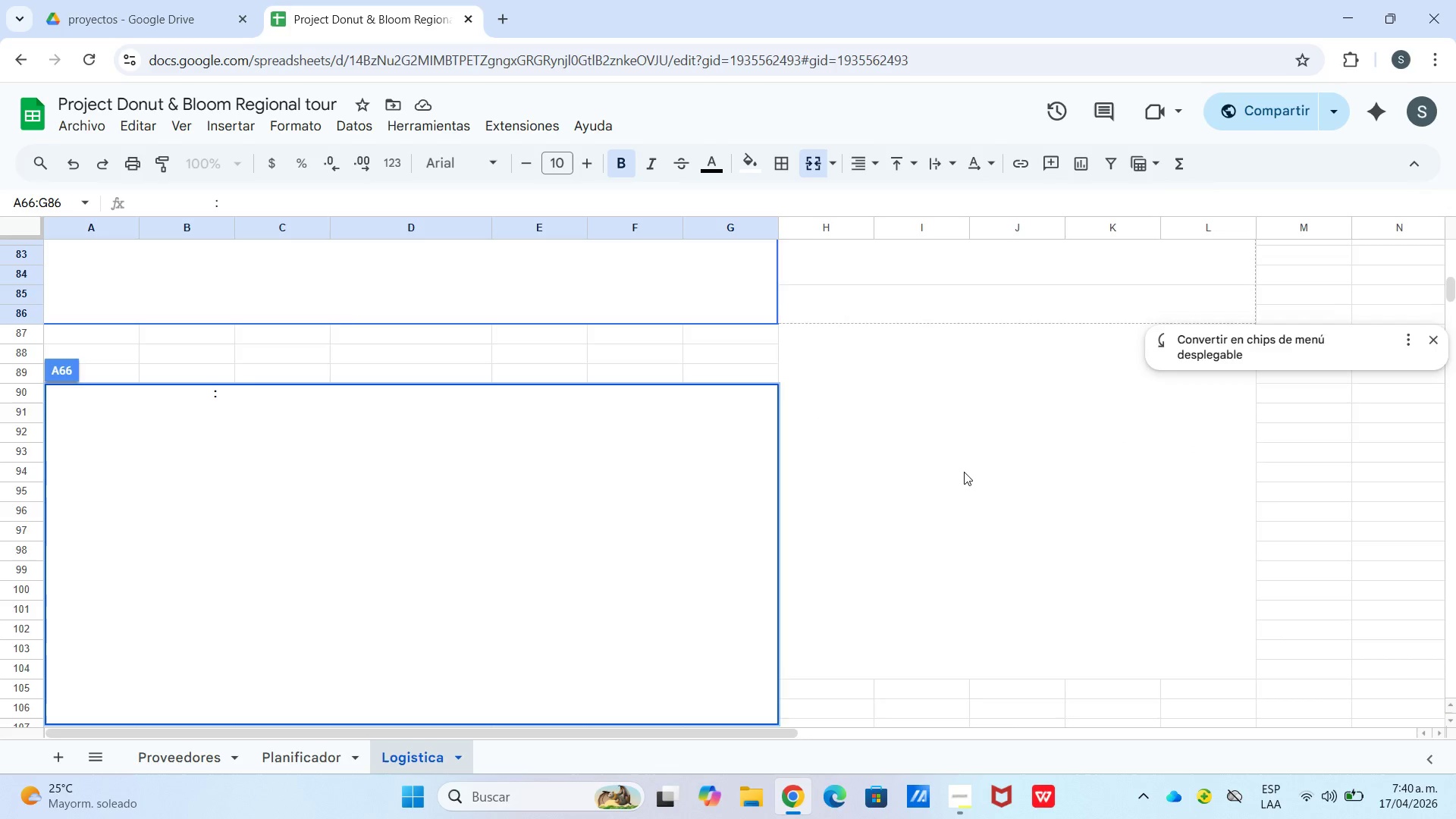 
scroll: coordinate [906, 485], scroll_direction: up, amount: 14.0
 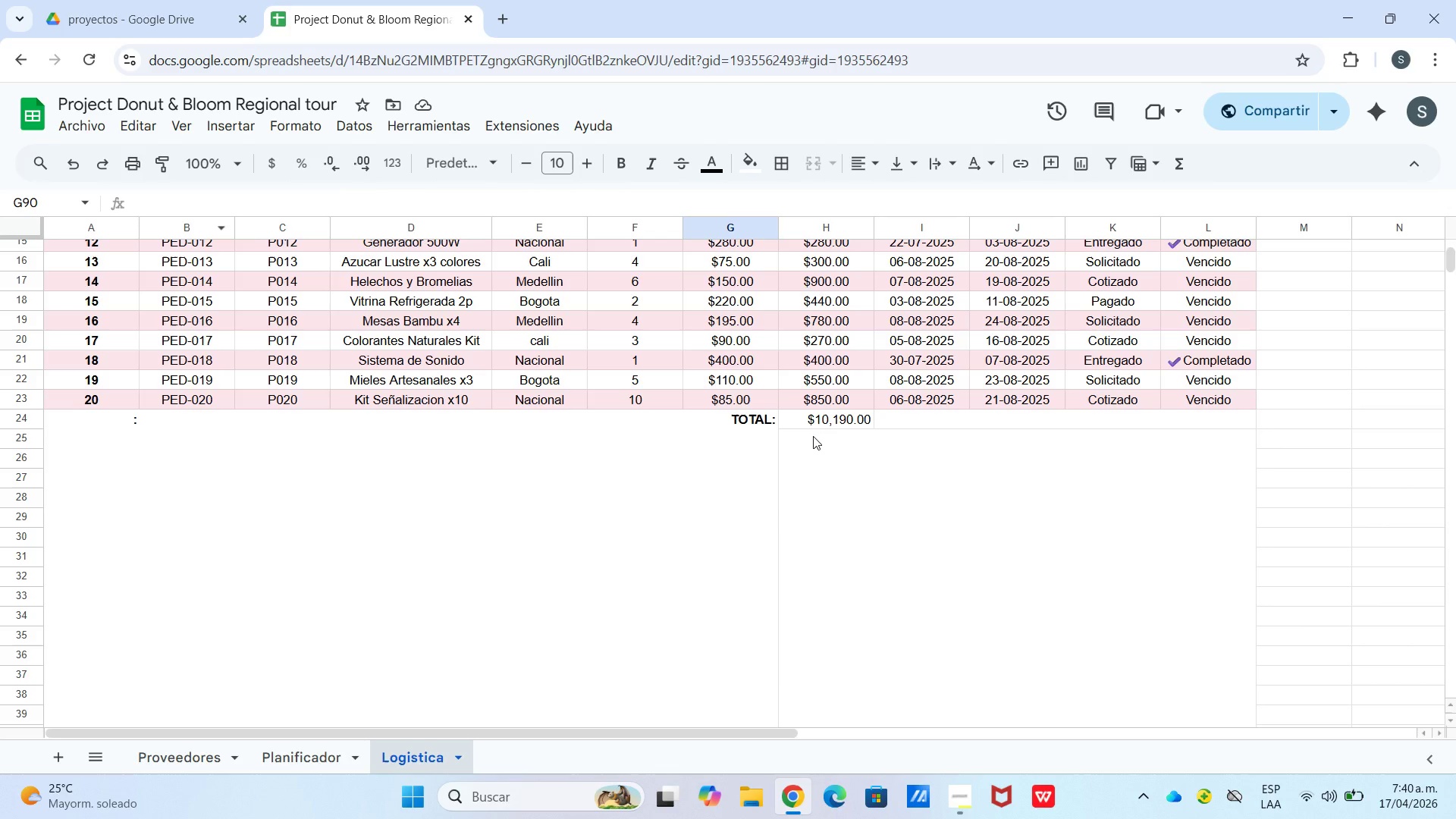 
wait(6.18)
 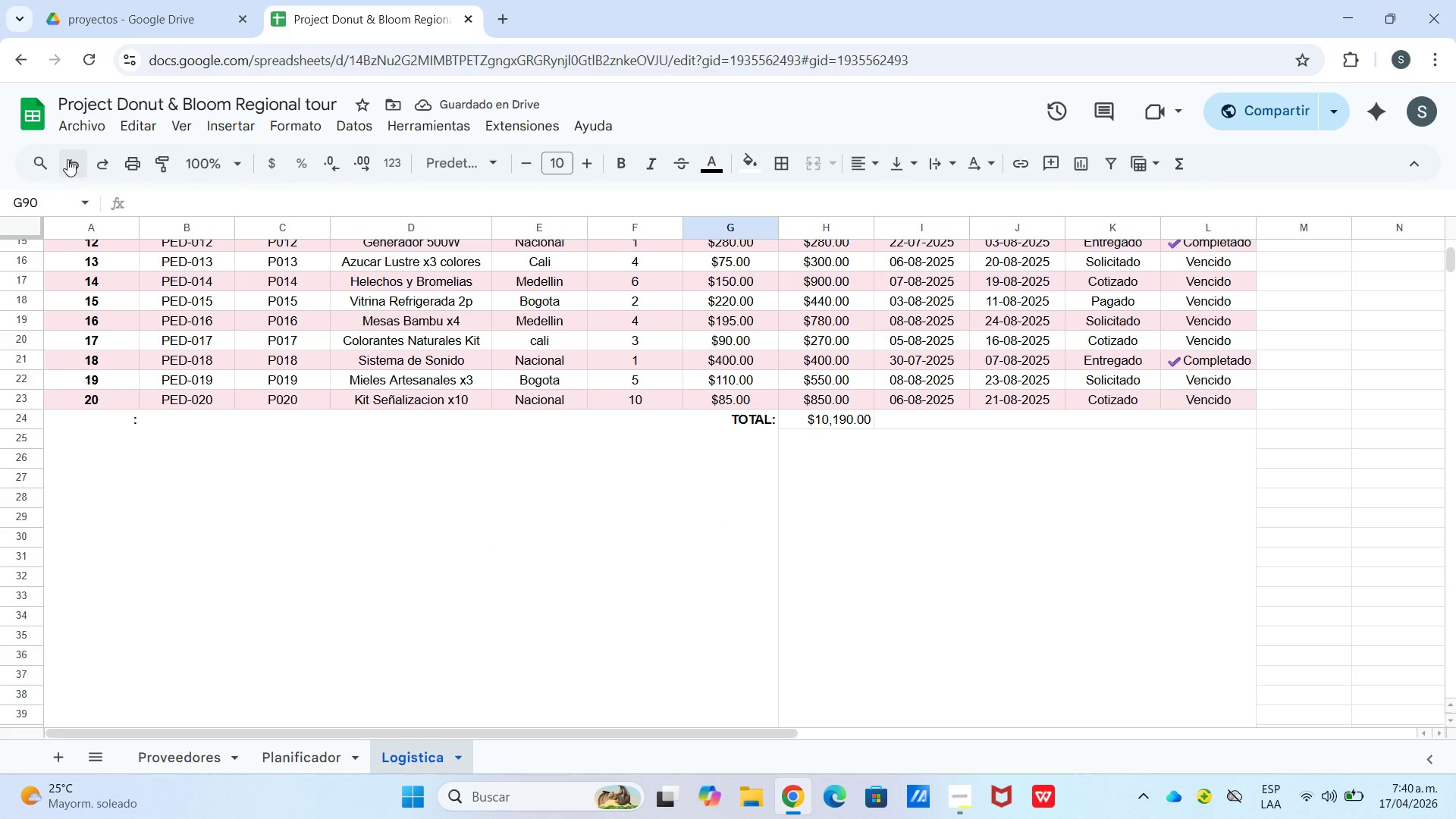 
left_click([850, 428])
 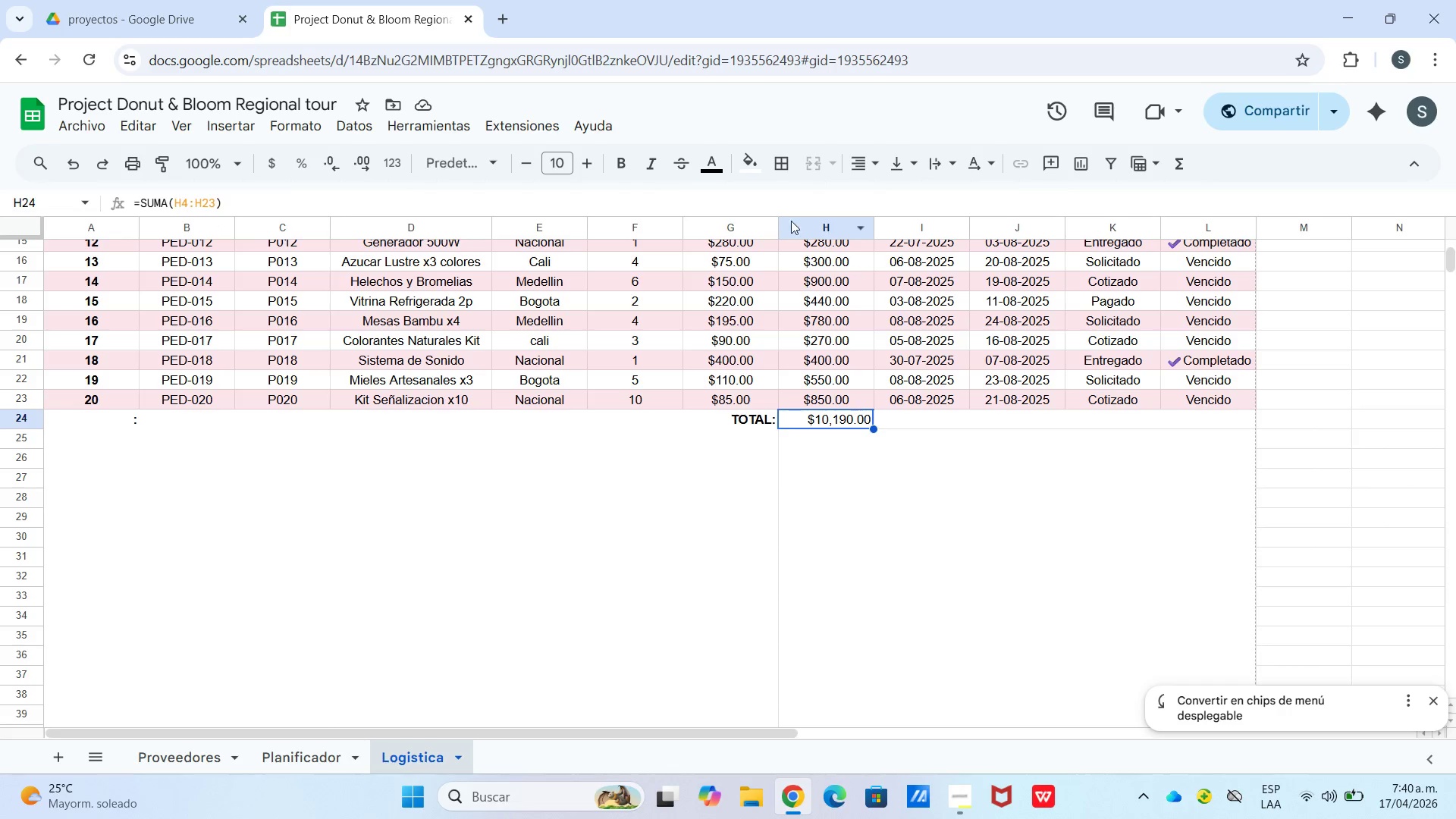 
mouse_move([672, 197])
 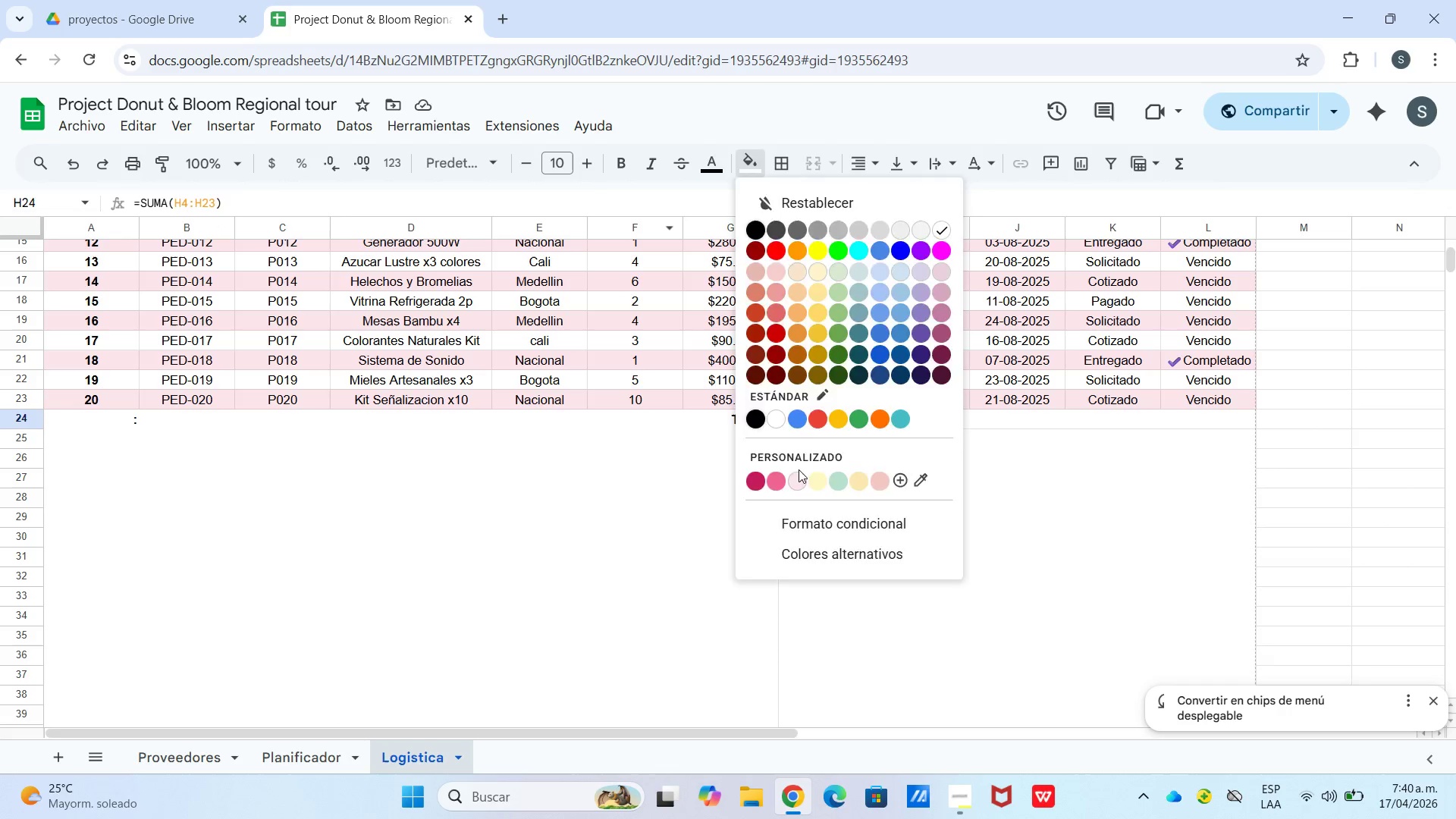 
left_click([720, 170])
 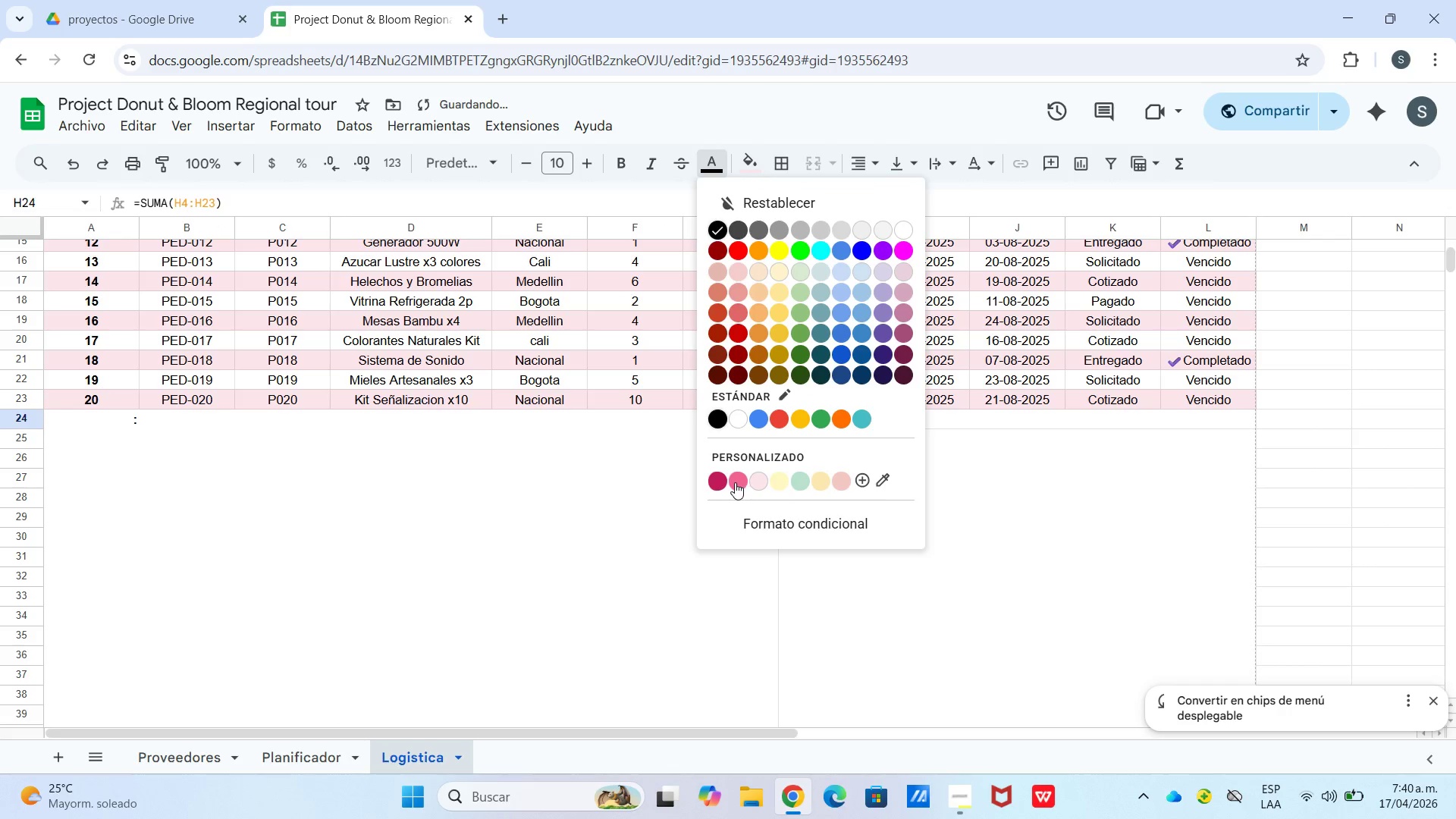 
left_click([723, 484])
 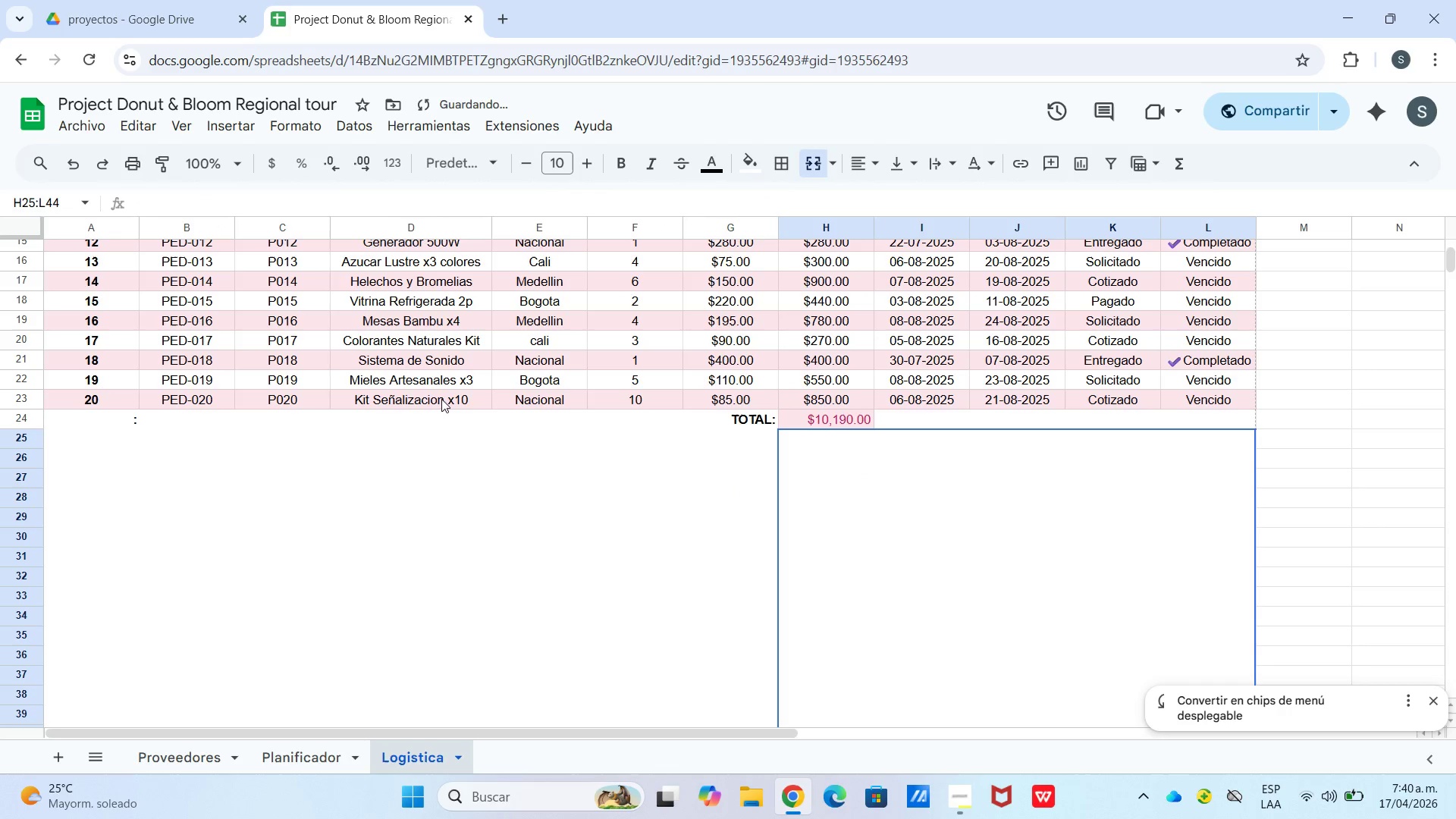 
scroll: coordinate [147, 363], scroll_direction: up, amount: 5.0
 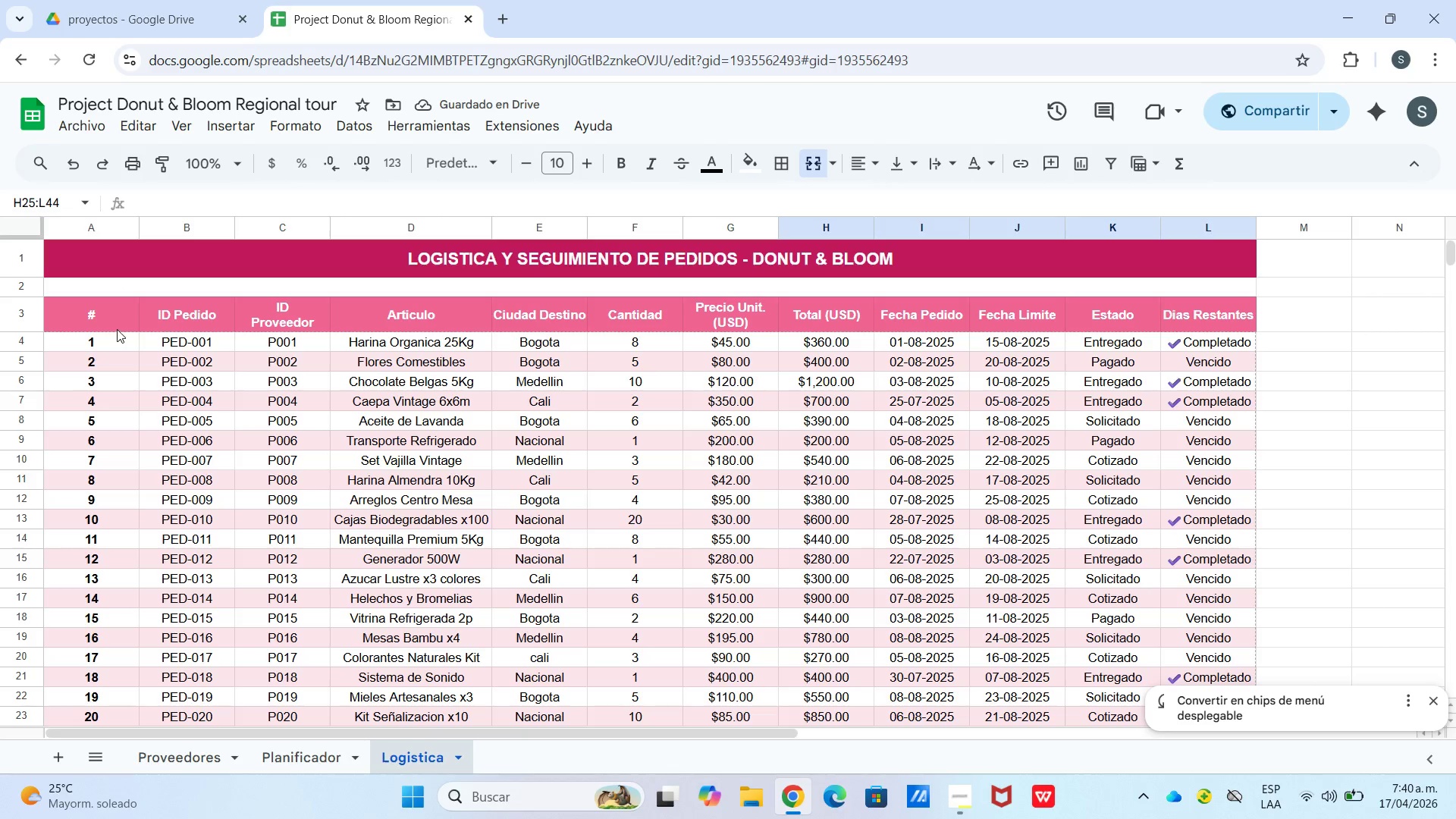 
left_click([115, 317])
 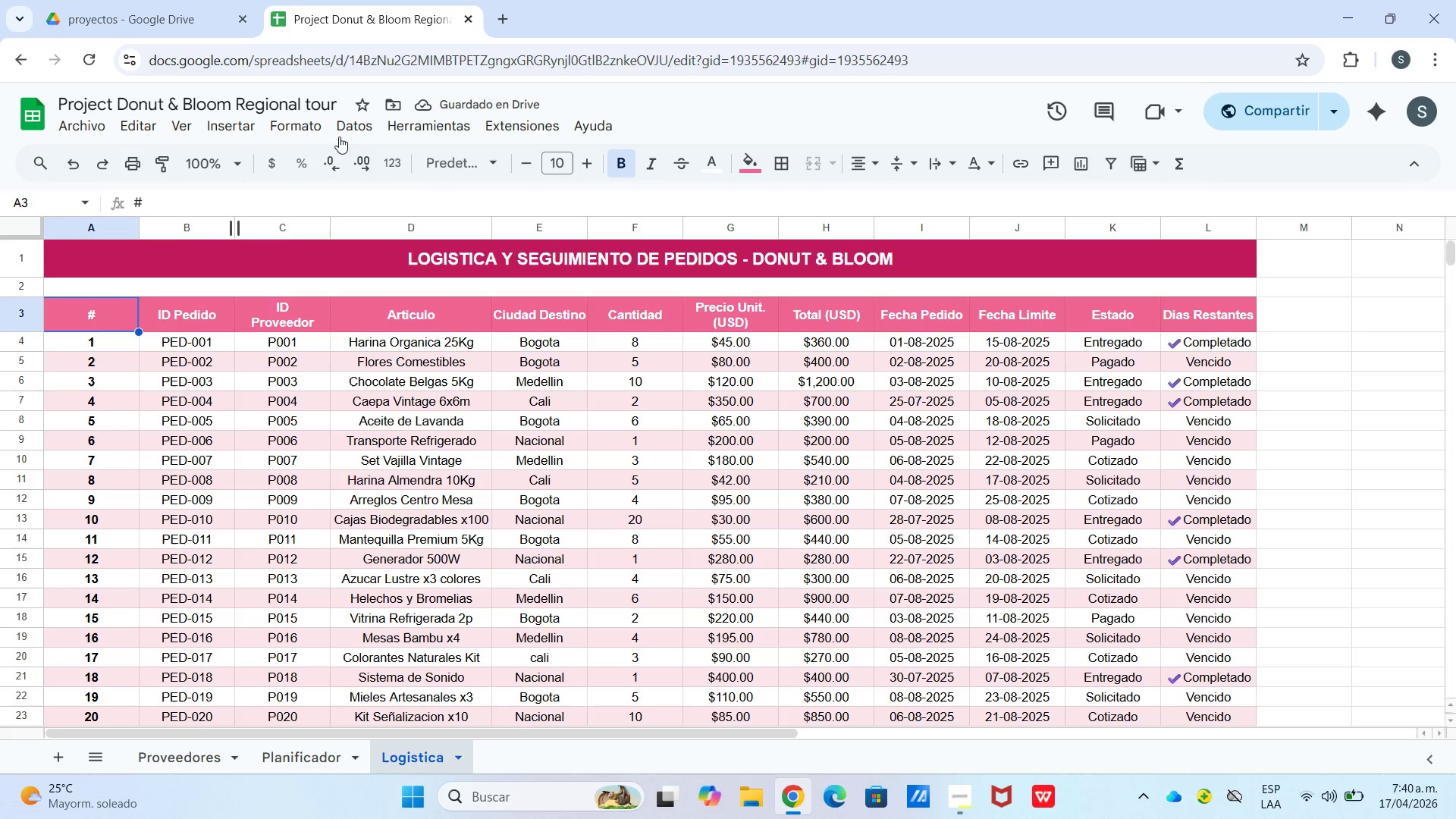 
left_click([294, 125])
 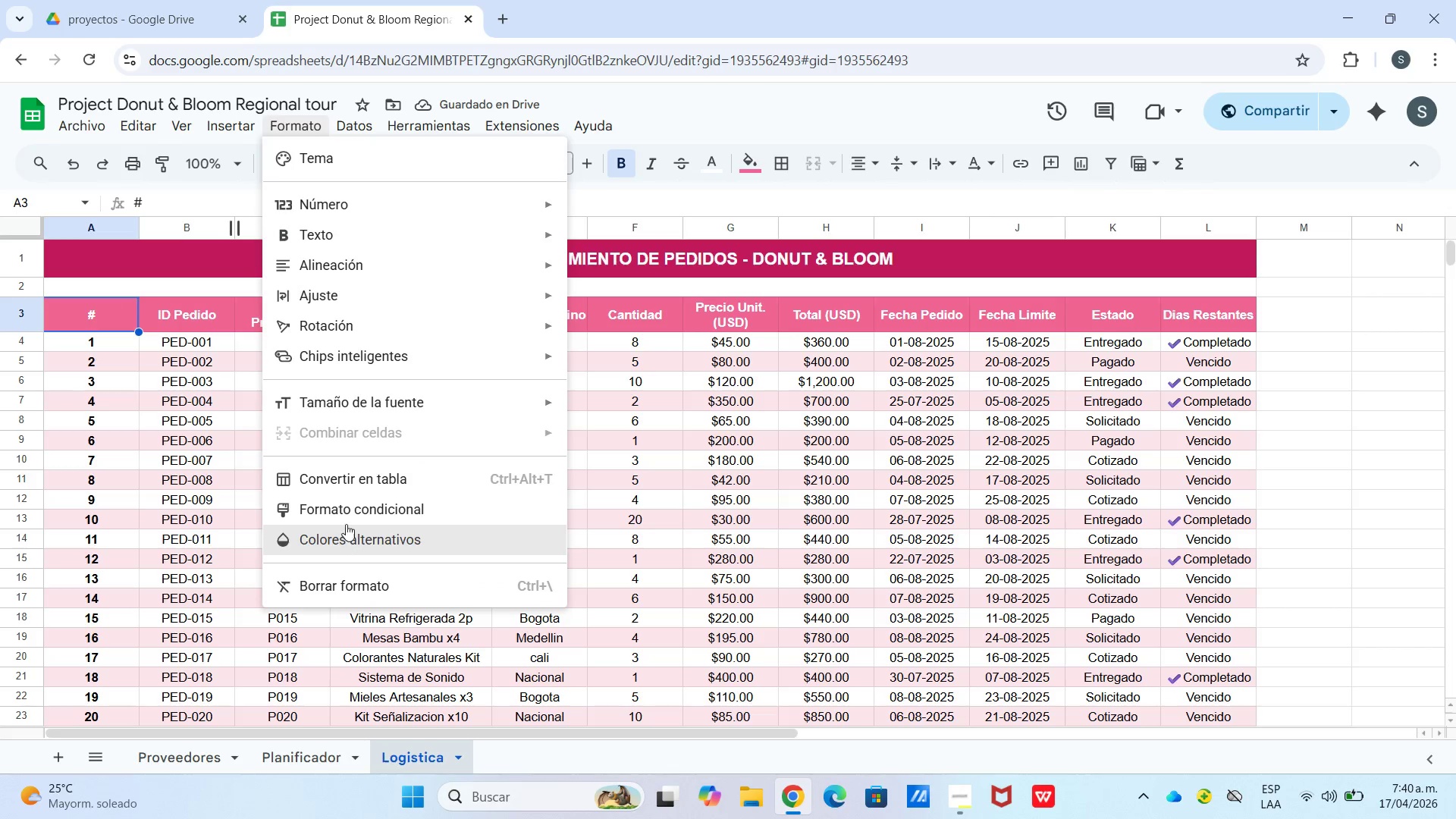 
left_click([347, 516])
 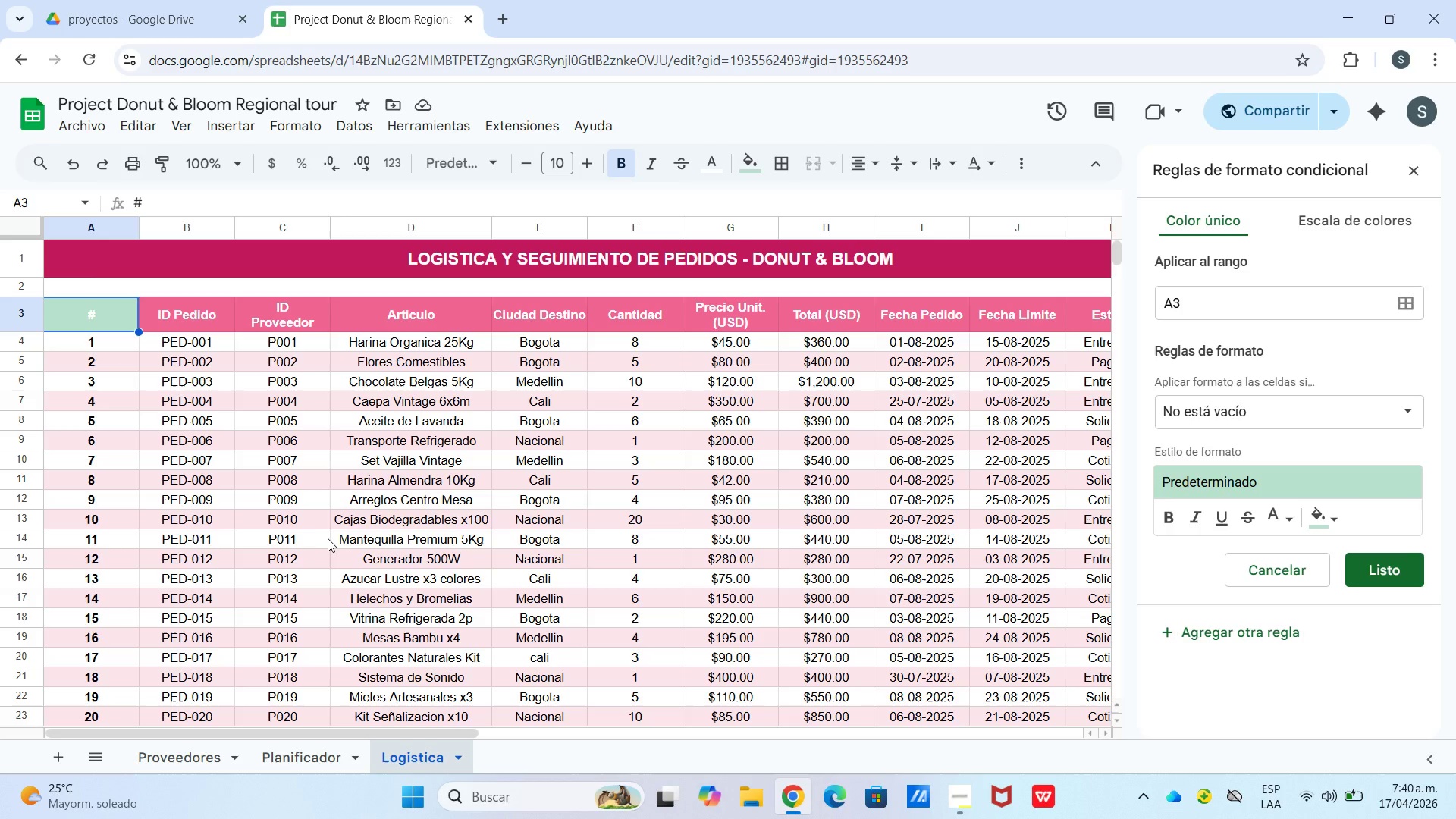 
wait(13.81)
 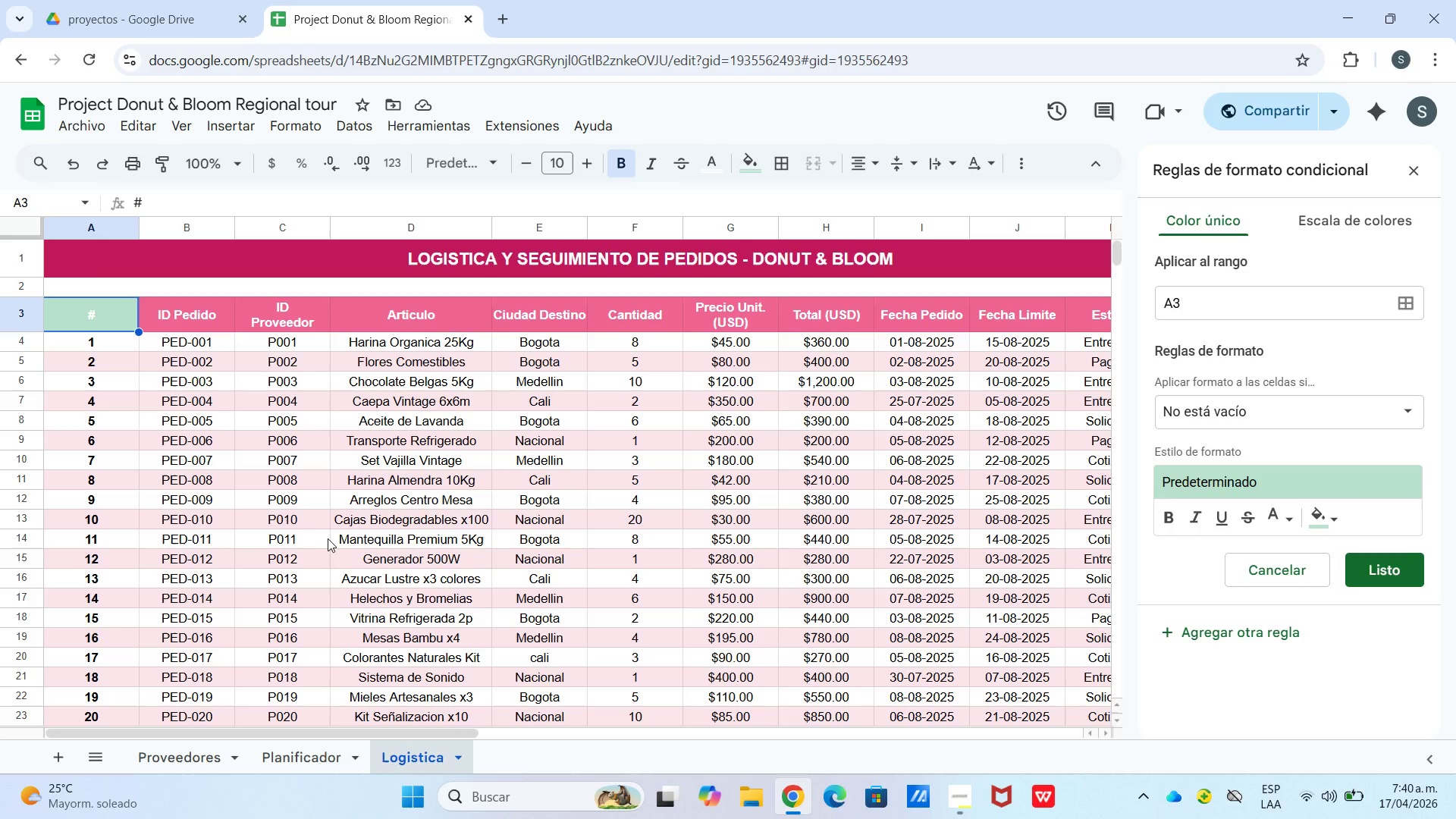 
left_click_drag(start_coordinate=[1318, 328], to_coordinate=[1269, 319])
 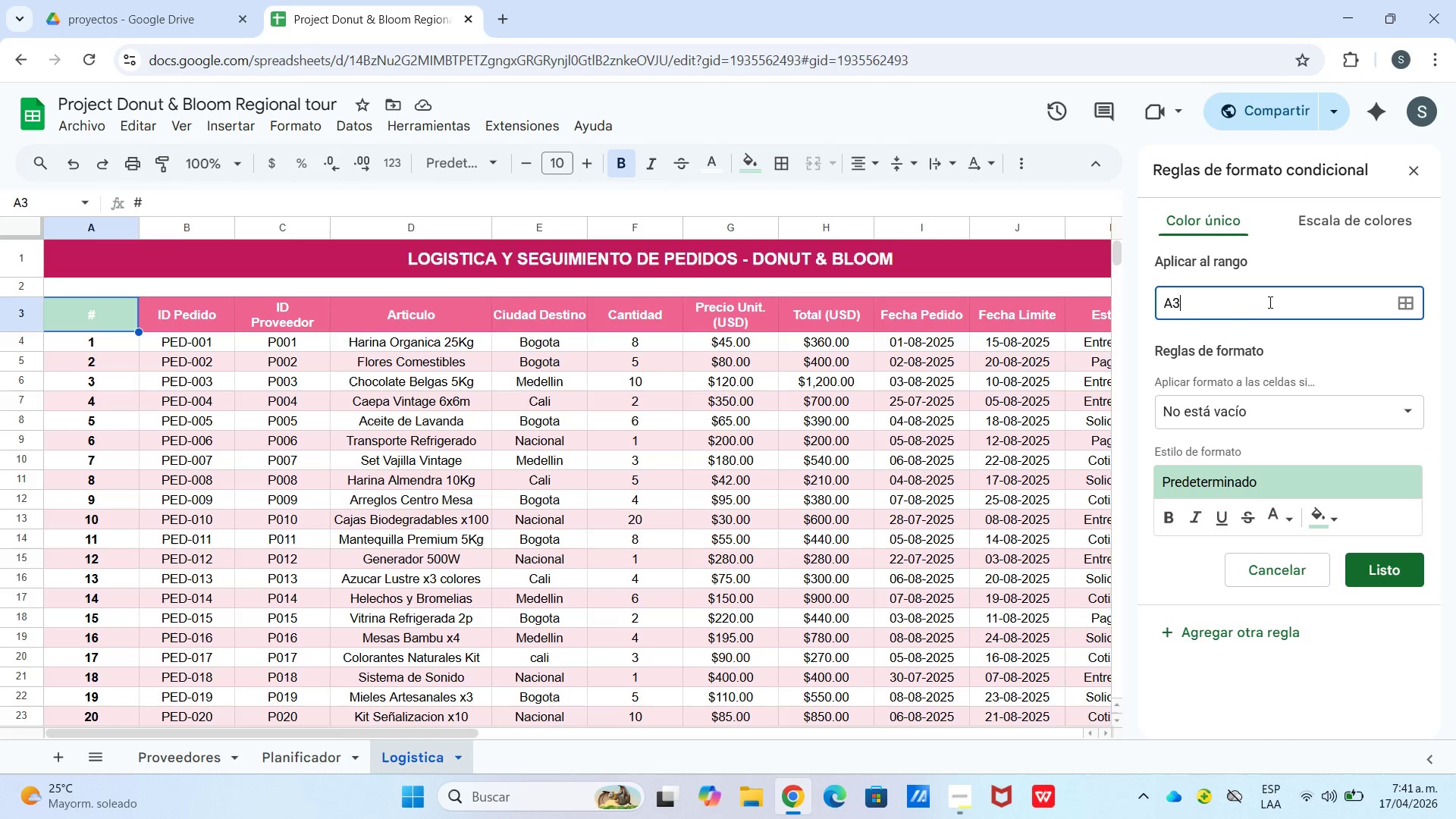 
left_click_drag(start_coordinate=[1264, 303], to_coordinate=[1063, 319])
 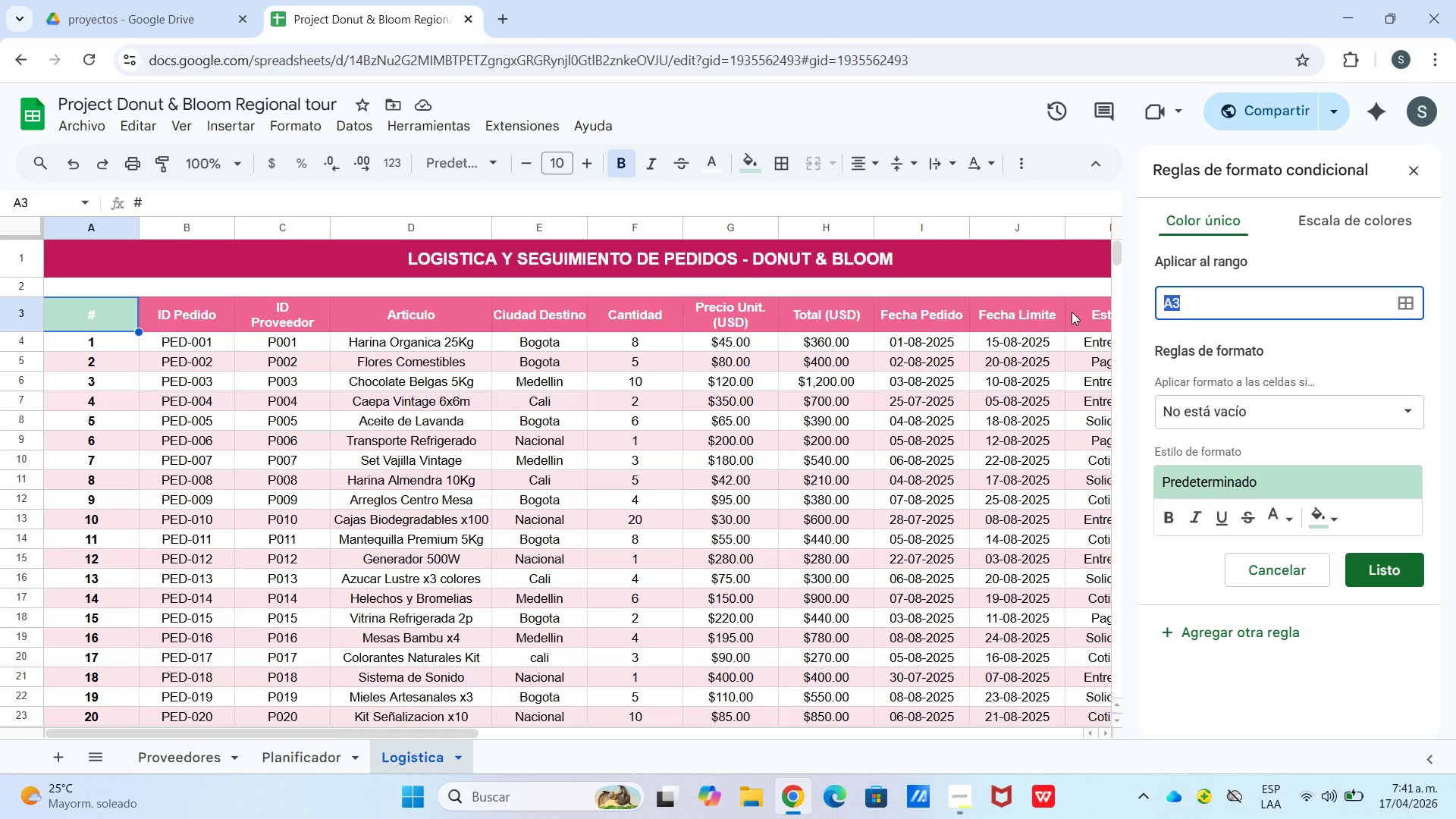 
key(Backspace)
 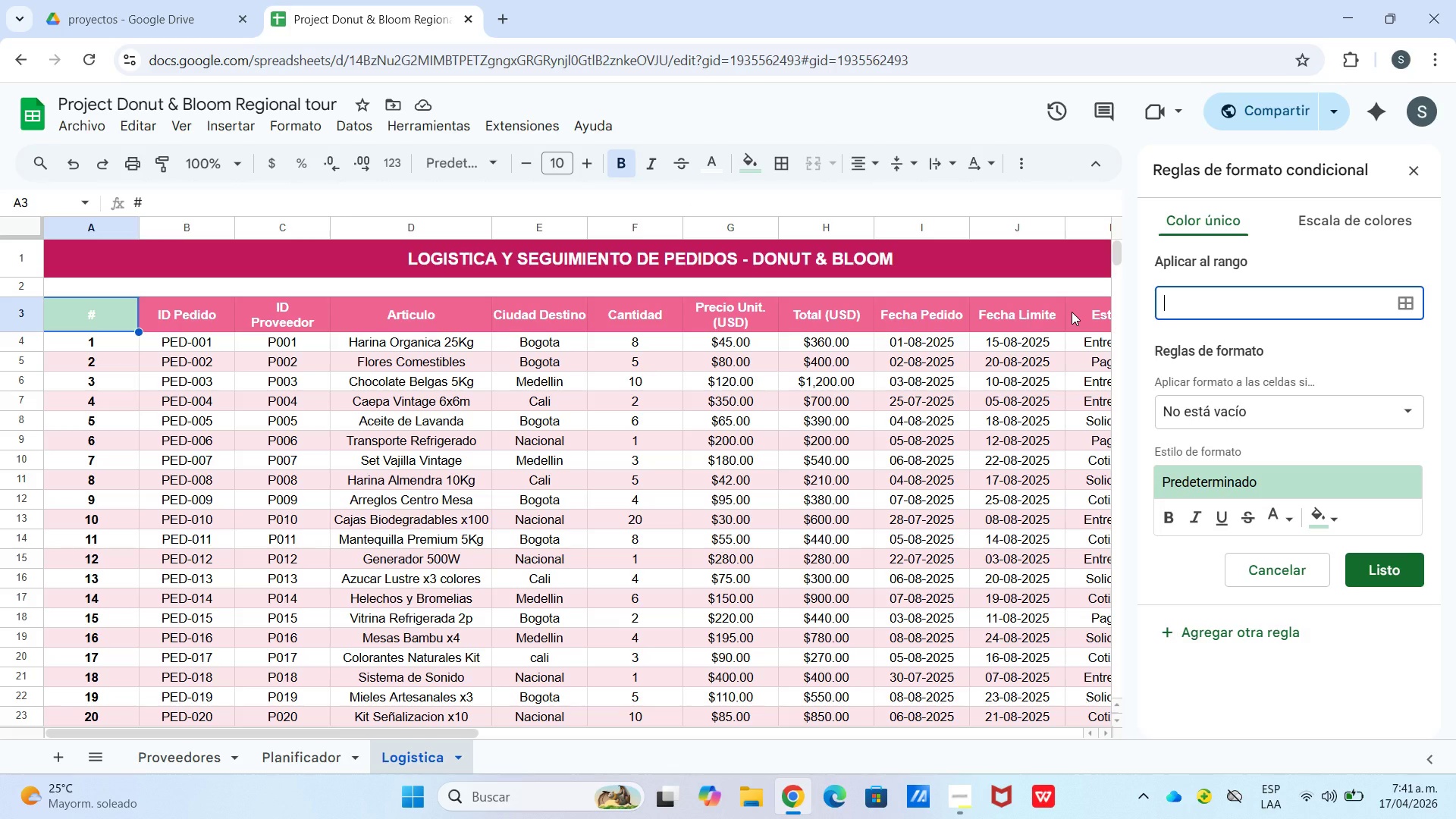 
key(Backspace)
 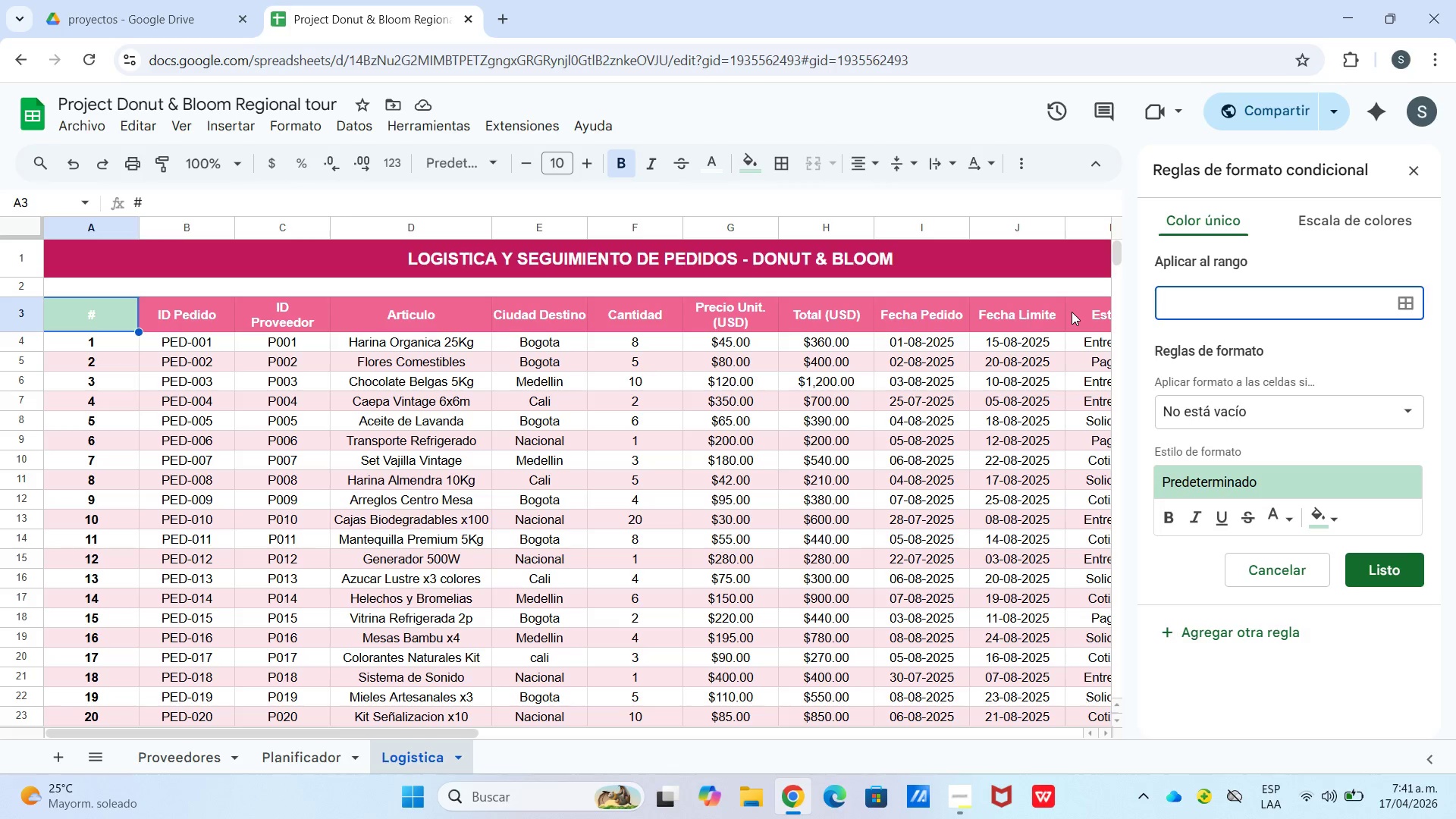 
type(k4>k23)
 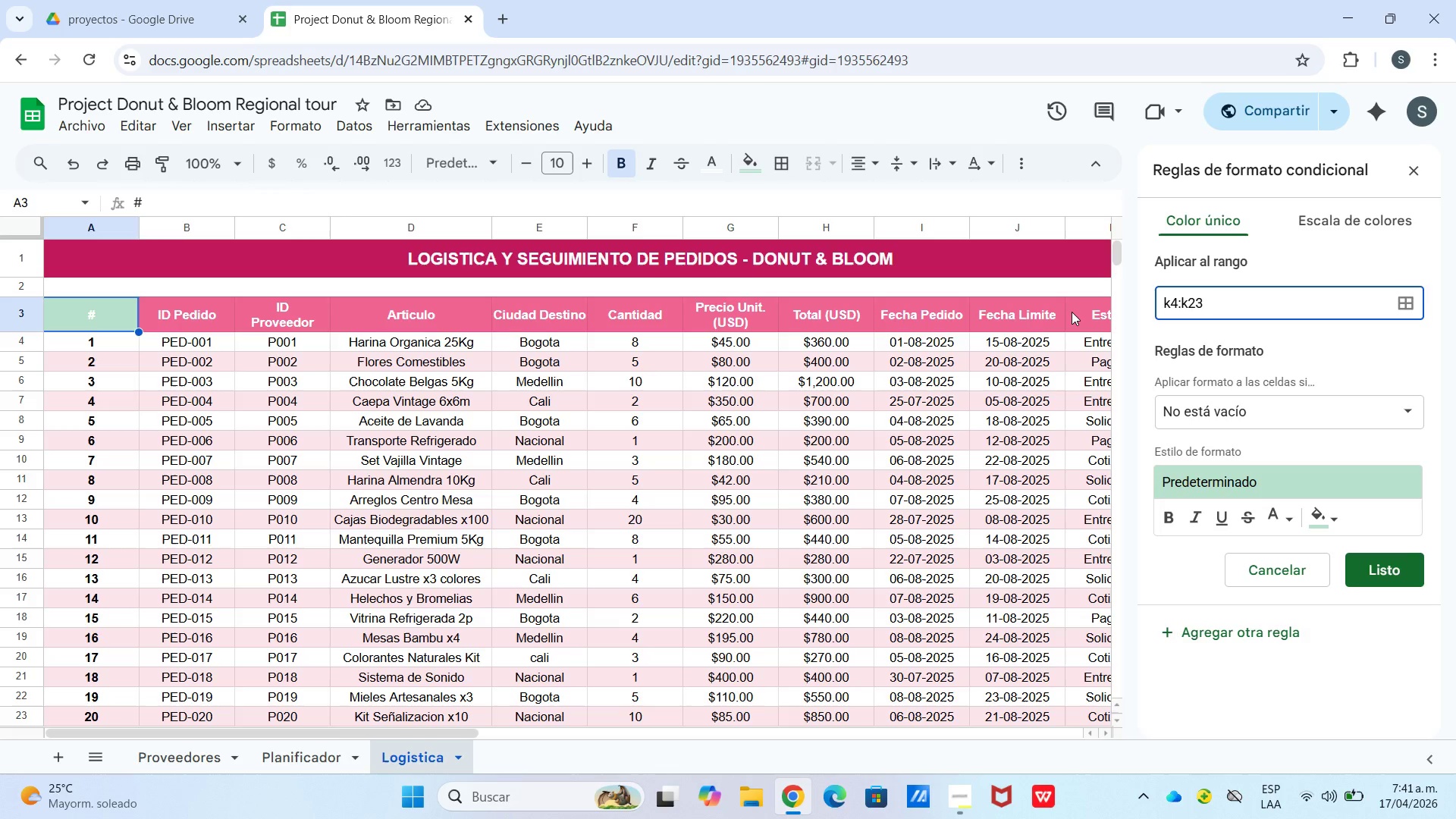 
left_click_drag(start_coordinate=[1231, 298], to_coordinate=[1127, 306])
 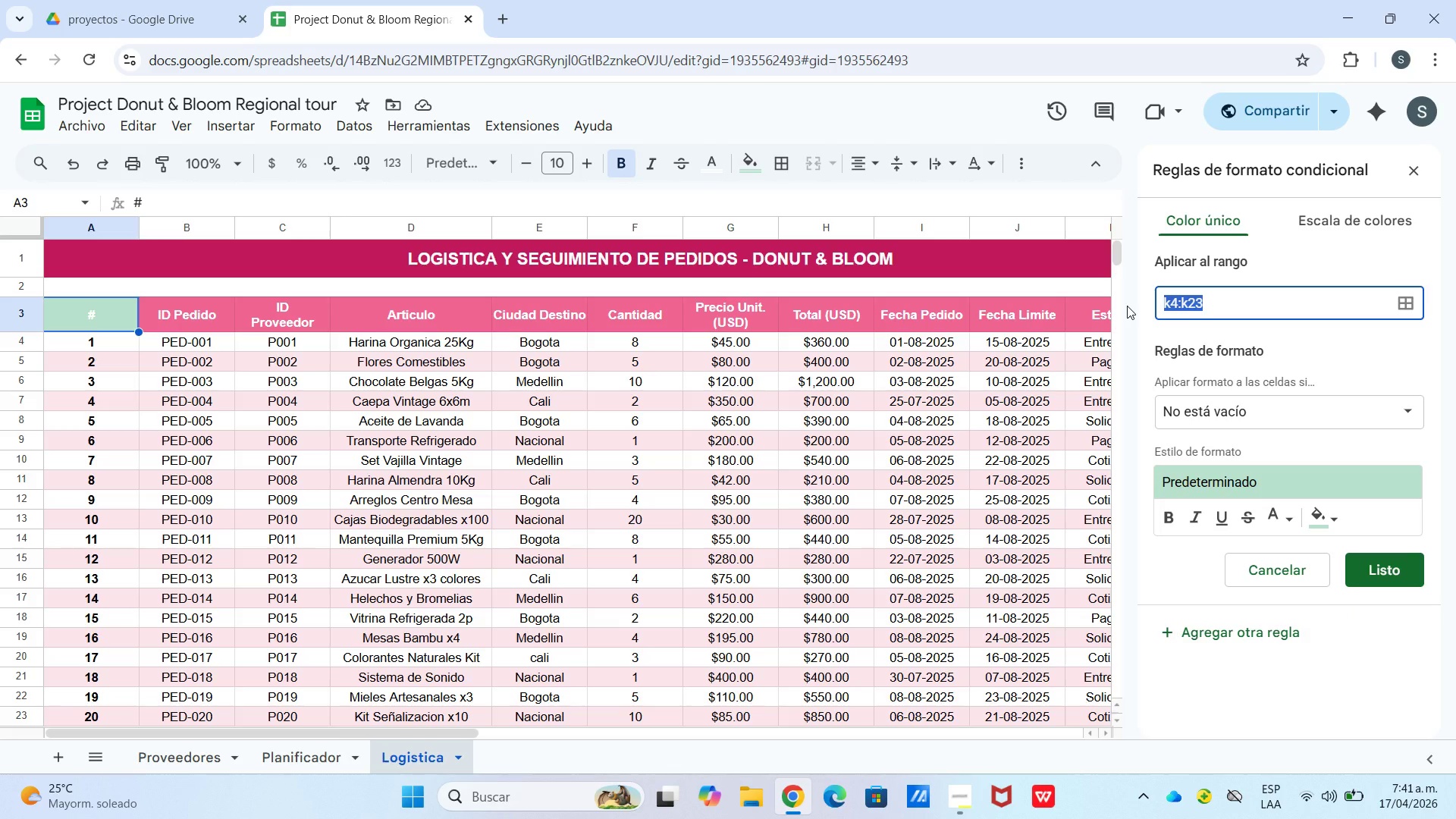 
hold_key(key=C, duration=0.31)
 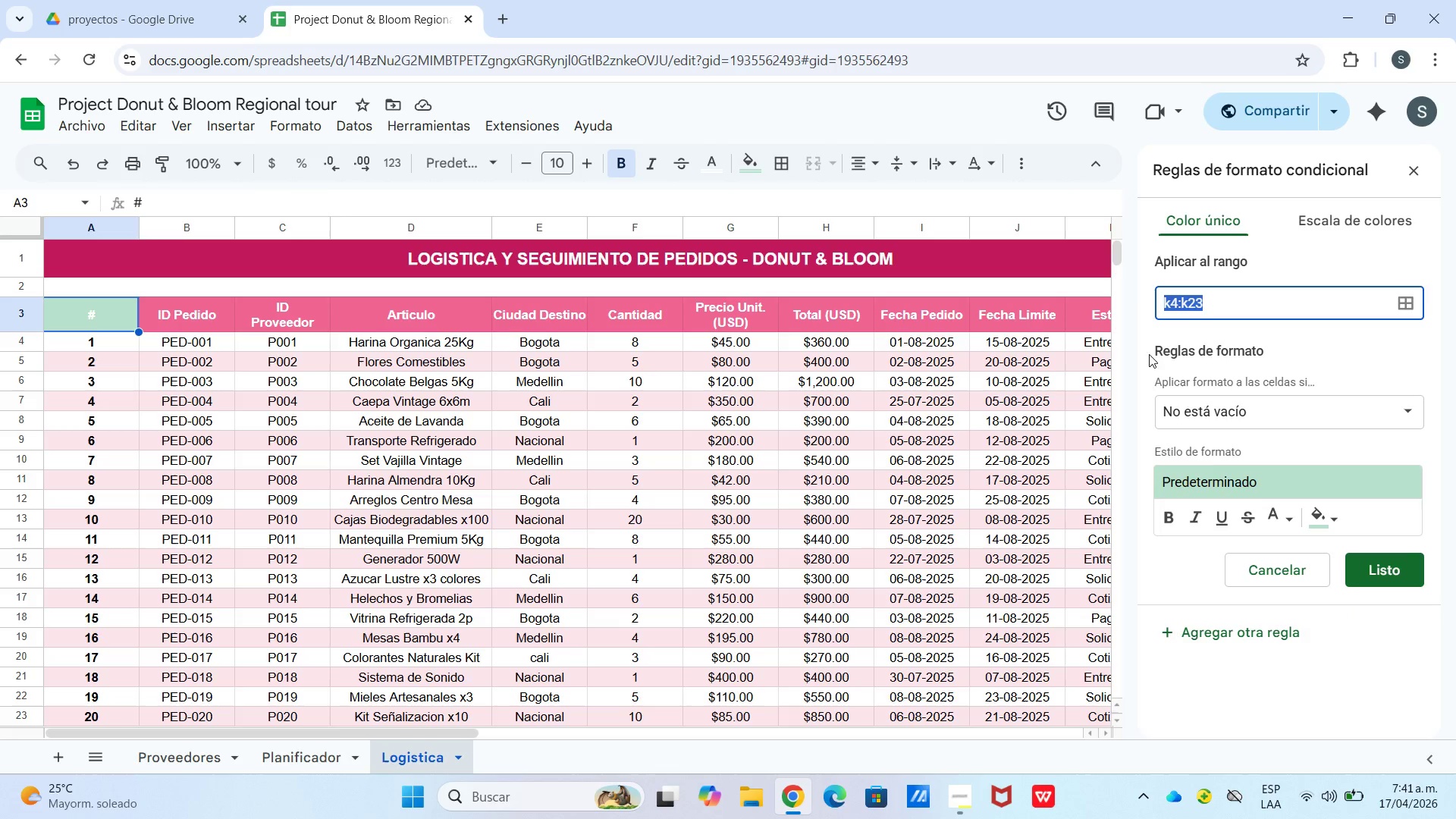 
key(Control+C)
 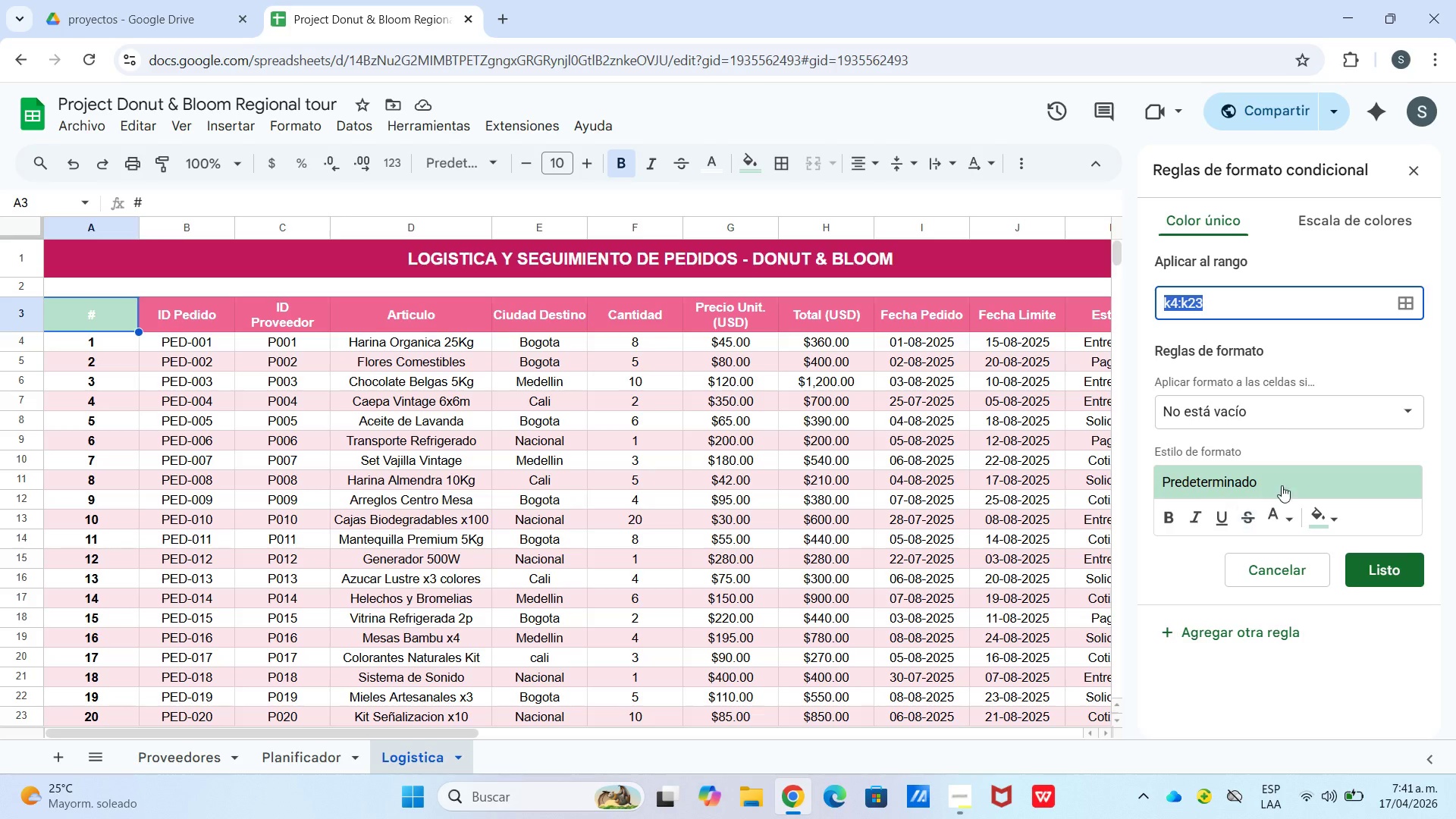 
left_click_drag(start_coordinate=[1278, 403], to_coordinate=[1283, 401])
 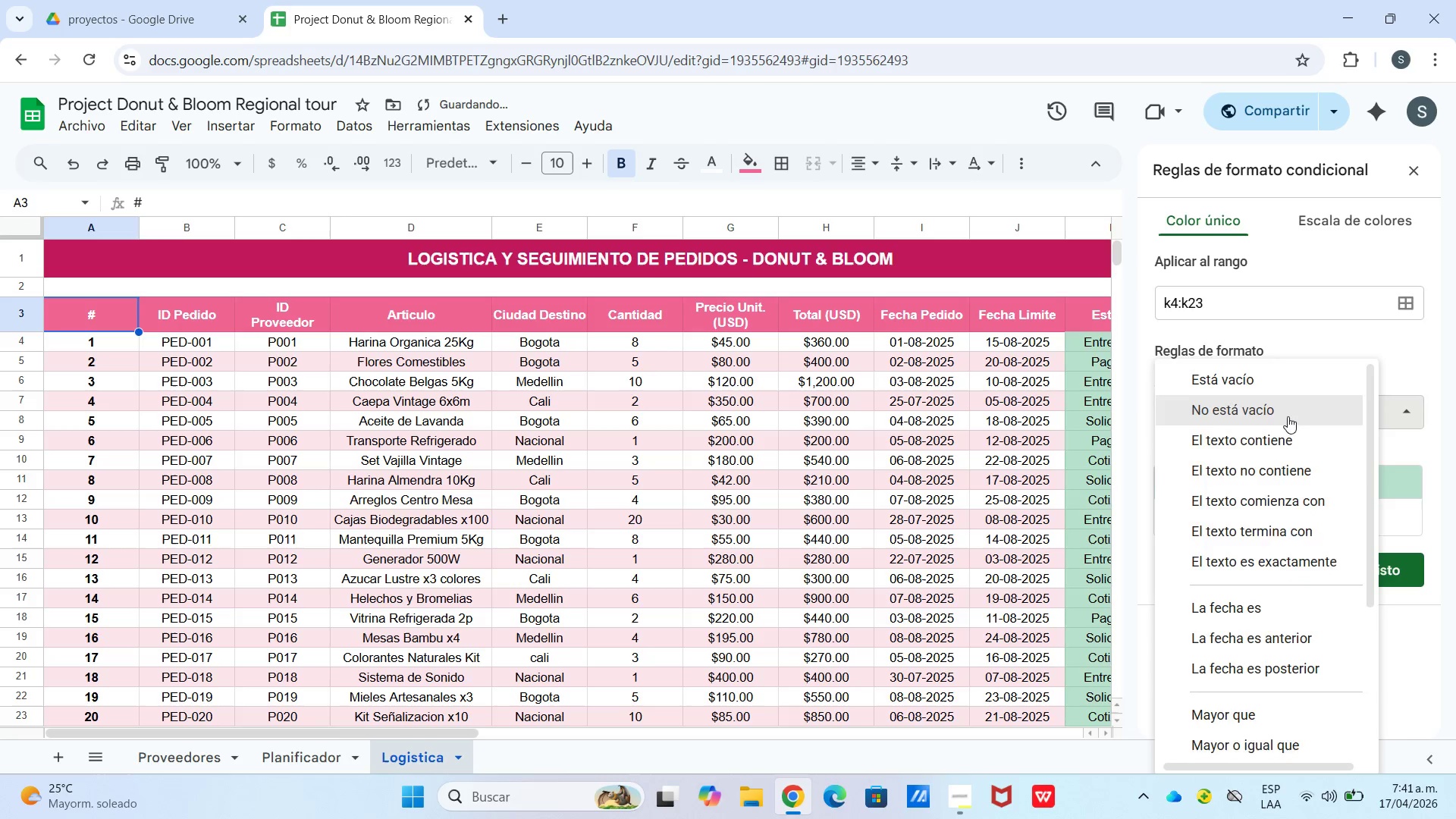 
scroll: coordinate [1263, 513], scroll_direction: down, amount: 17.0
 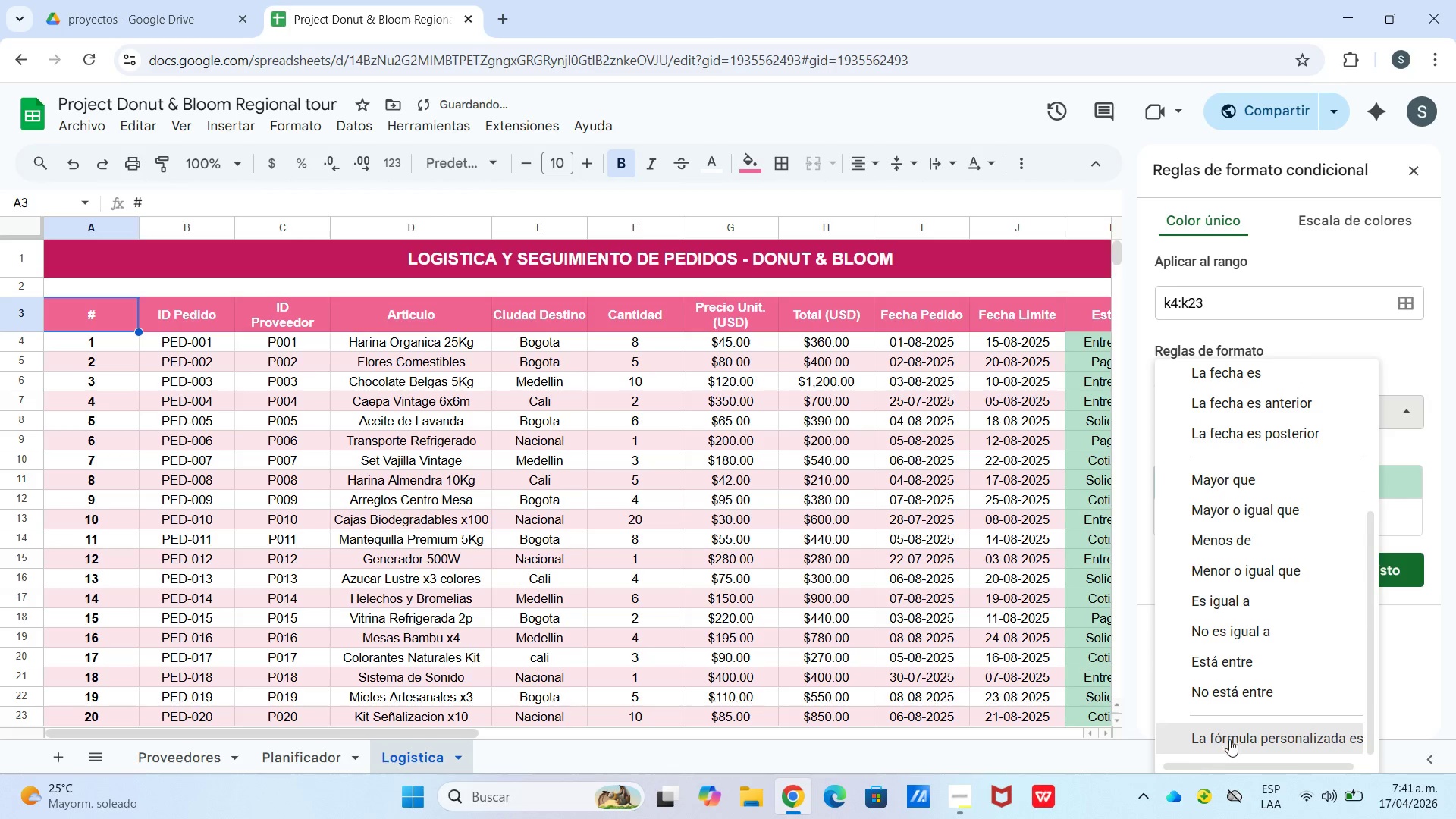 
left_click([1237, 733])
 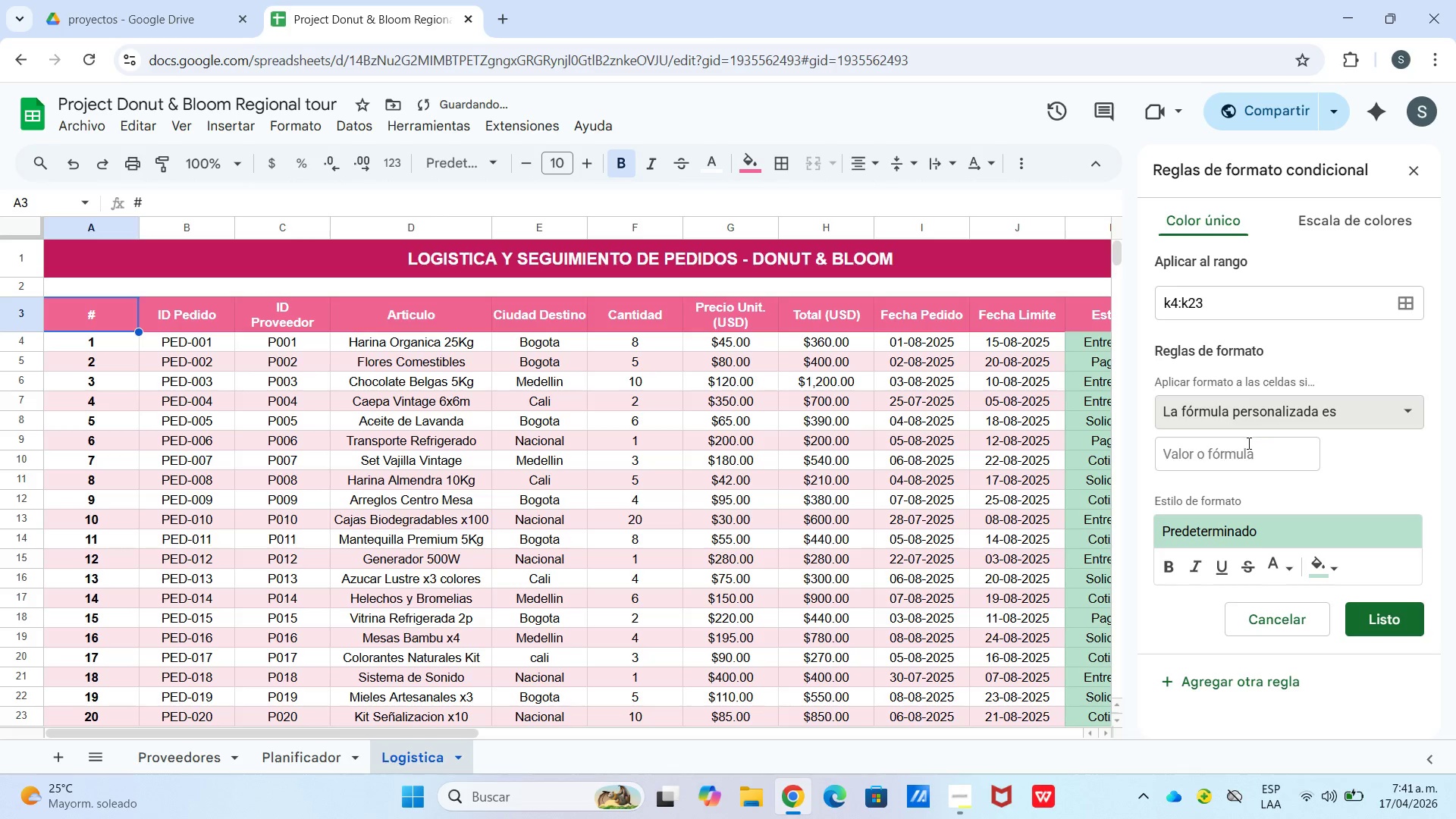 
left_click([1248, 452])
 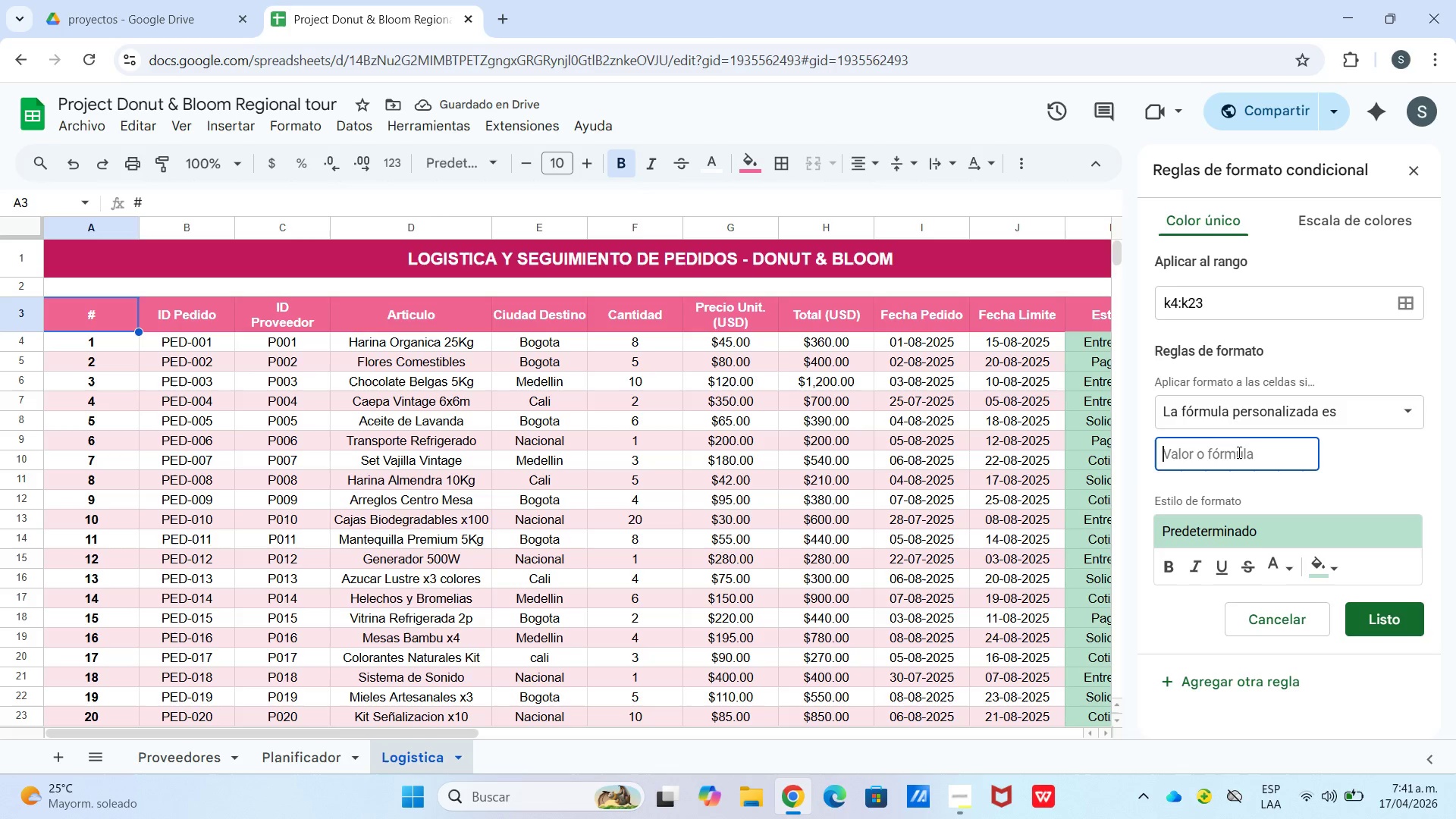 
type()k4@Entregado@)
 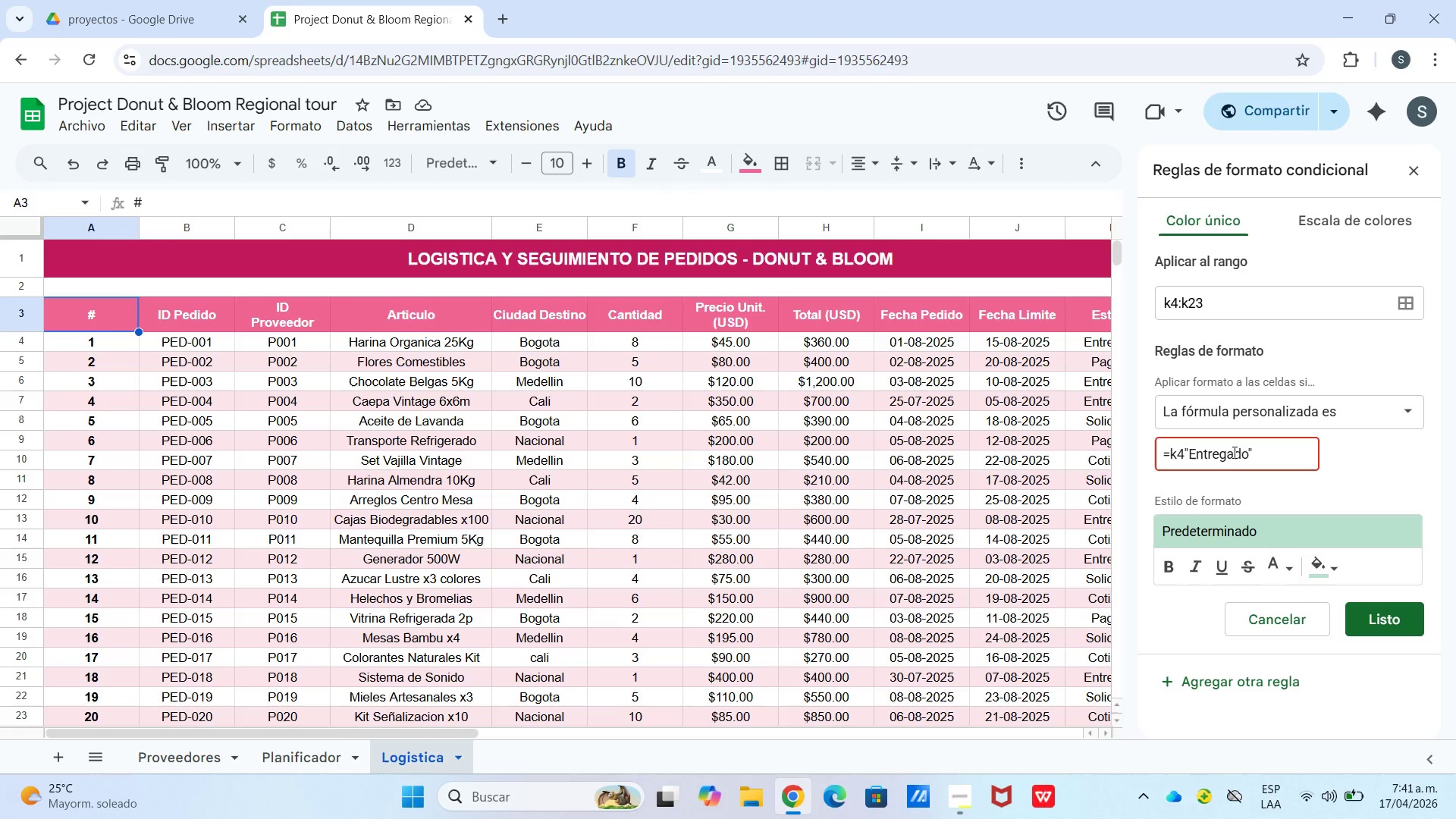 
wait(5.58)
 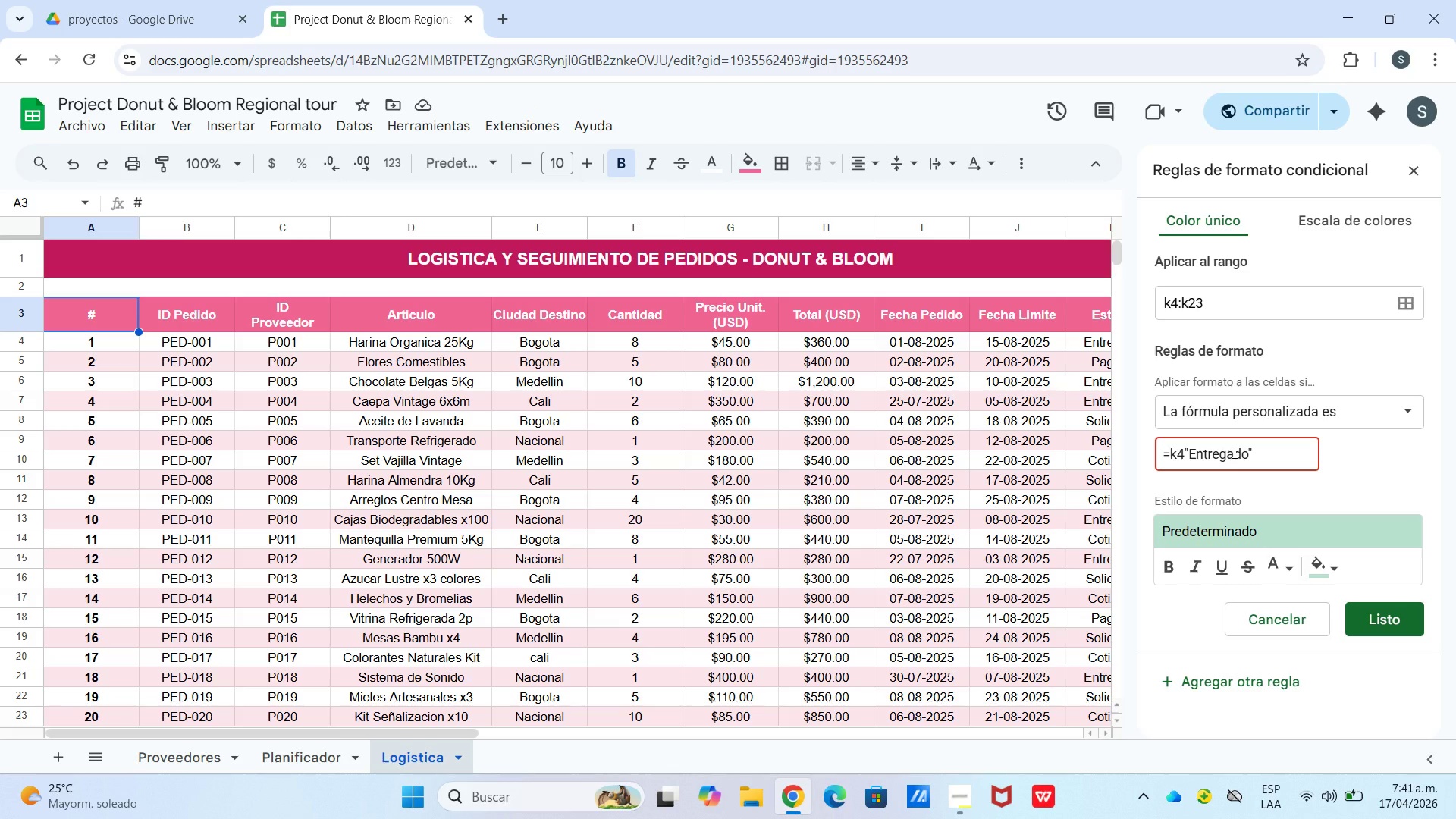 
left_click([1385, 628])
 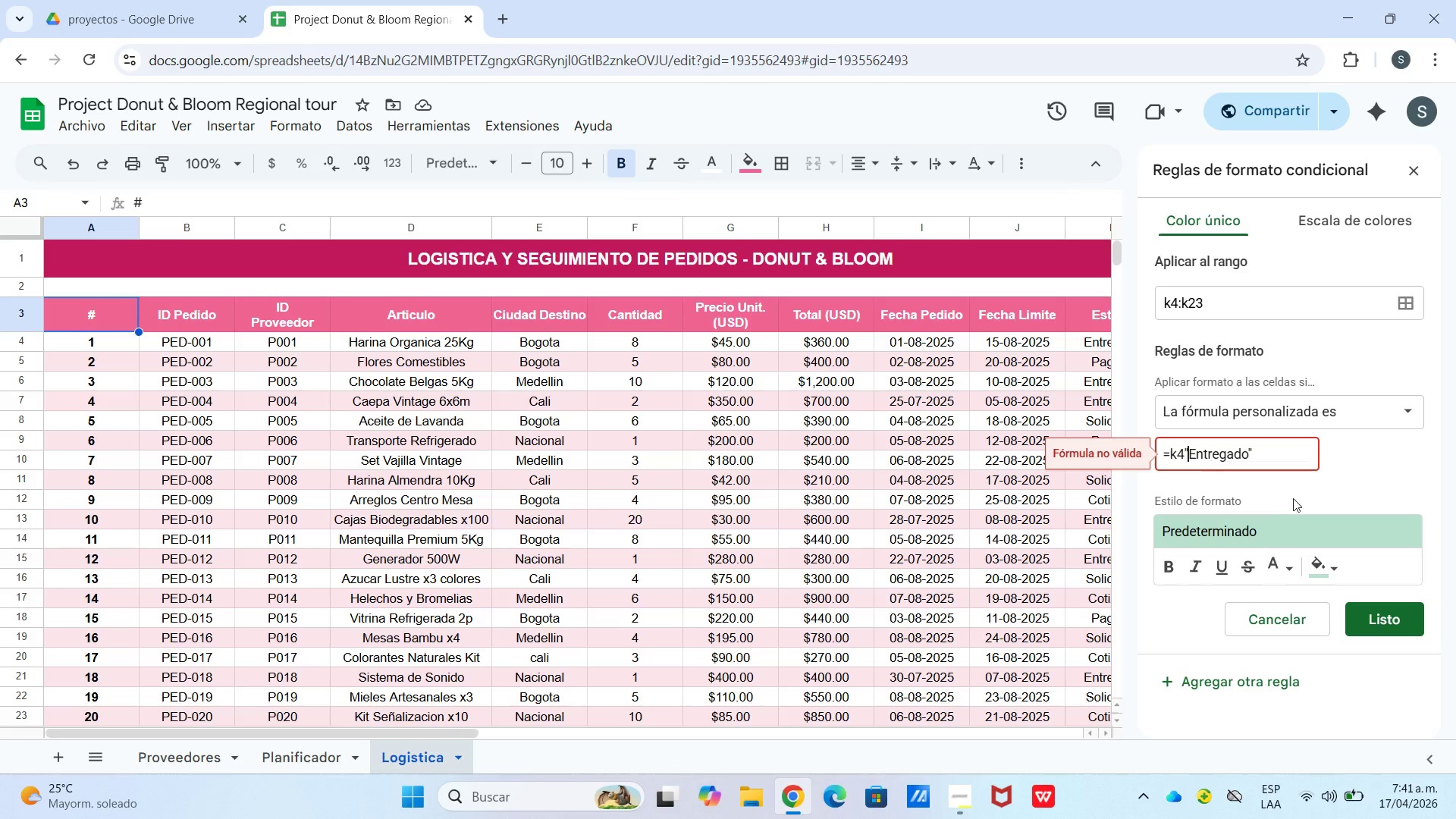 
key(Control+0)
 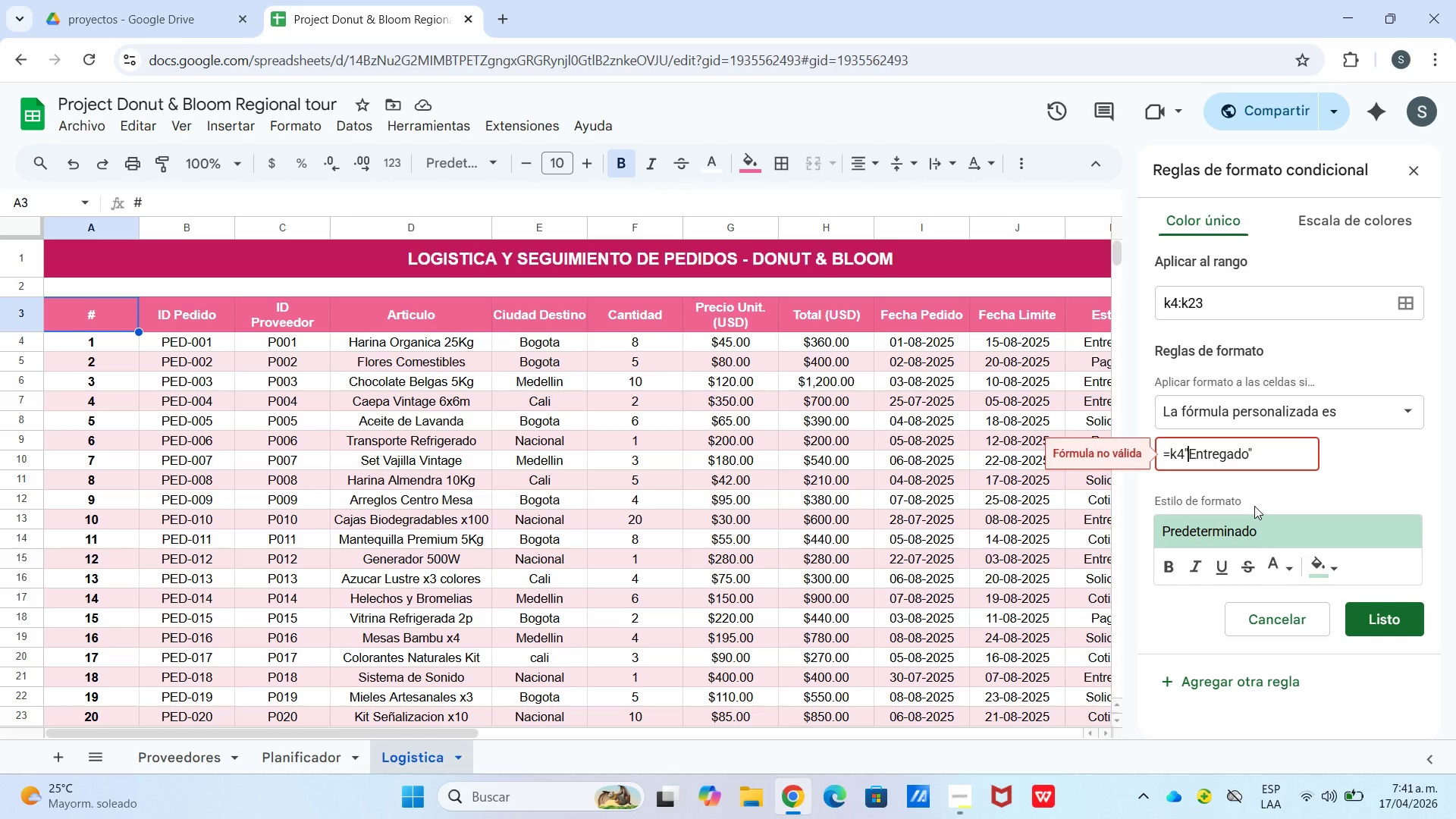 
key(Shift+0)
 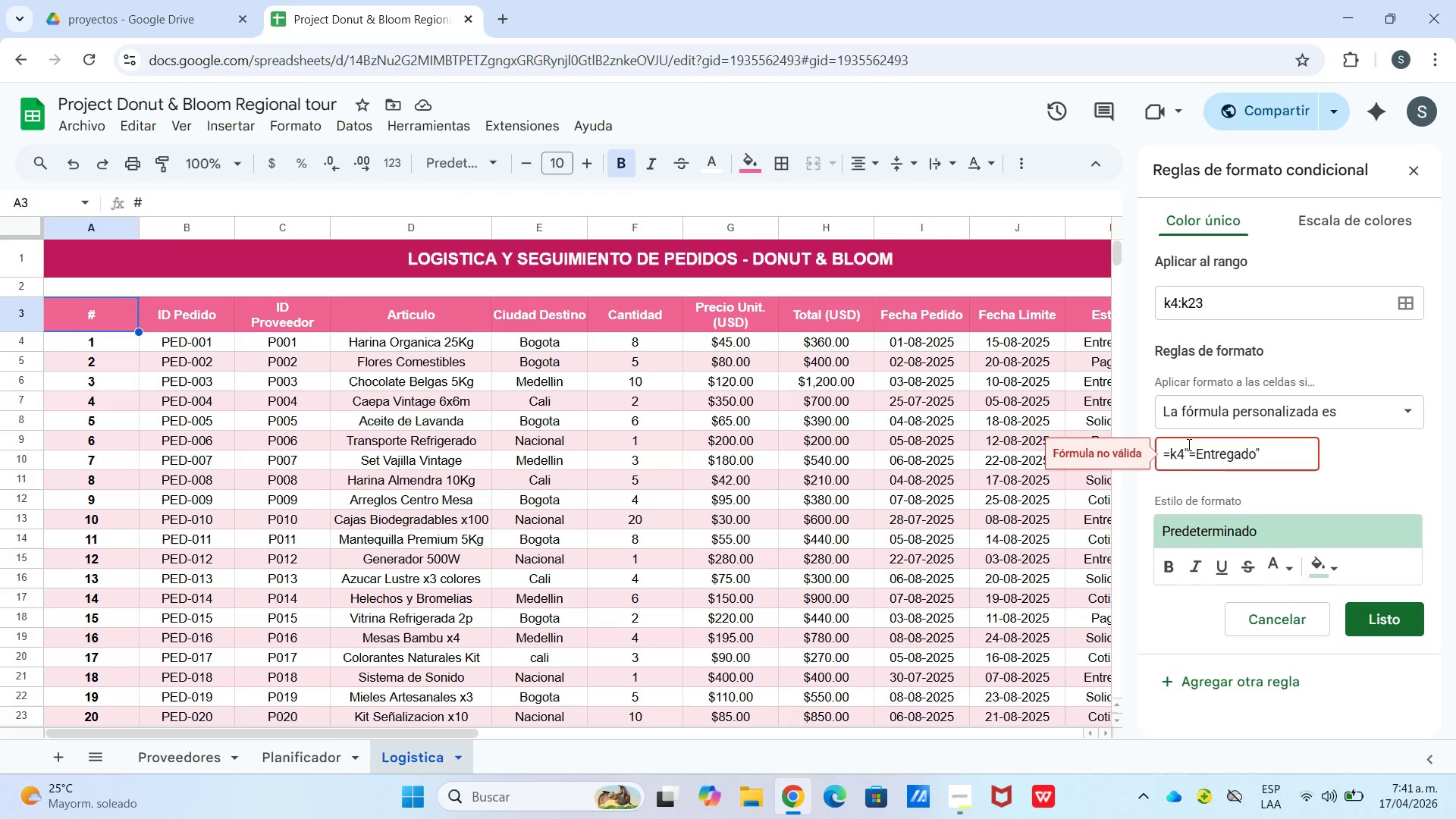 
wait(5.53)
 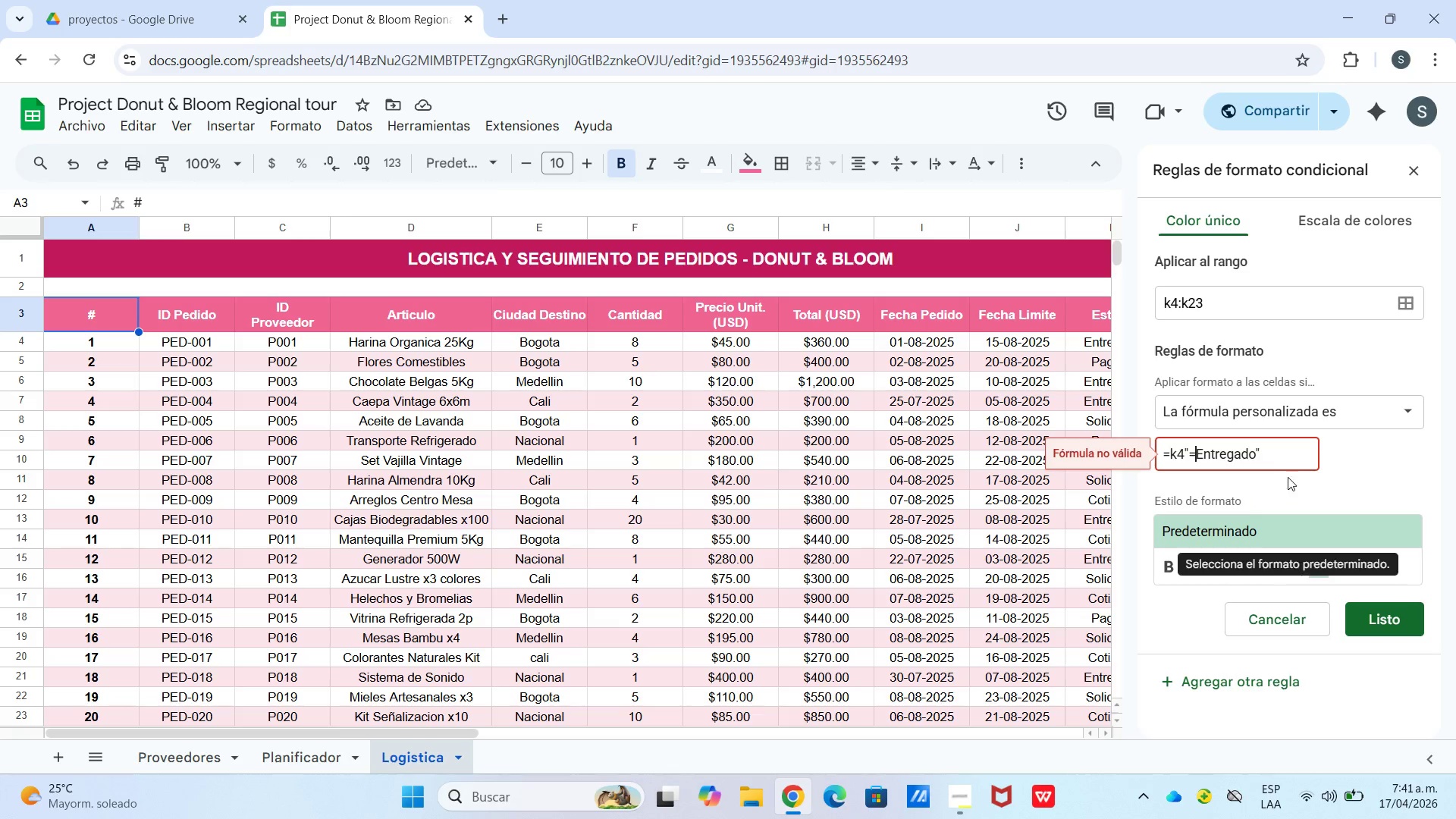 
key(Backspace)
 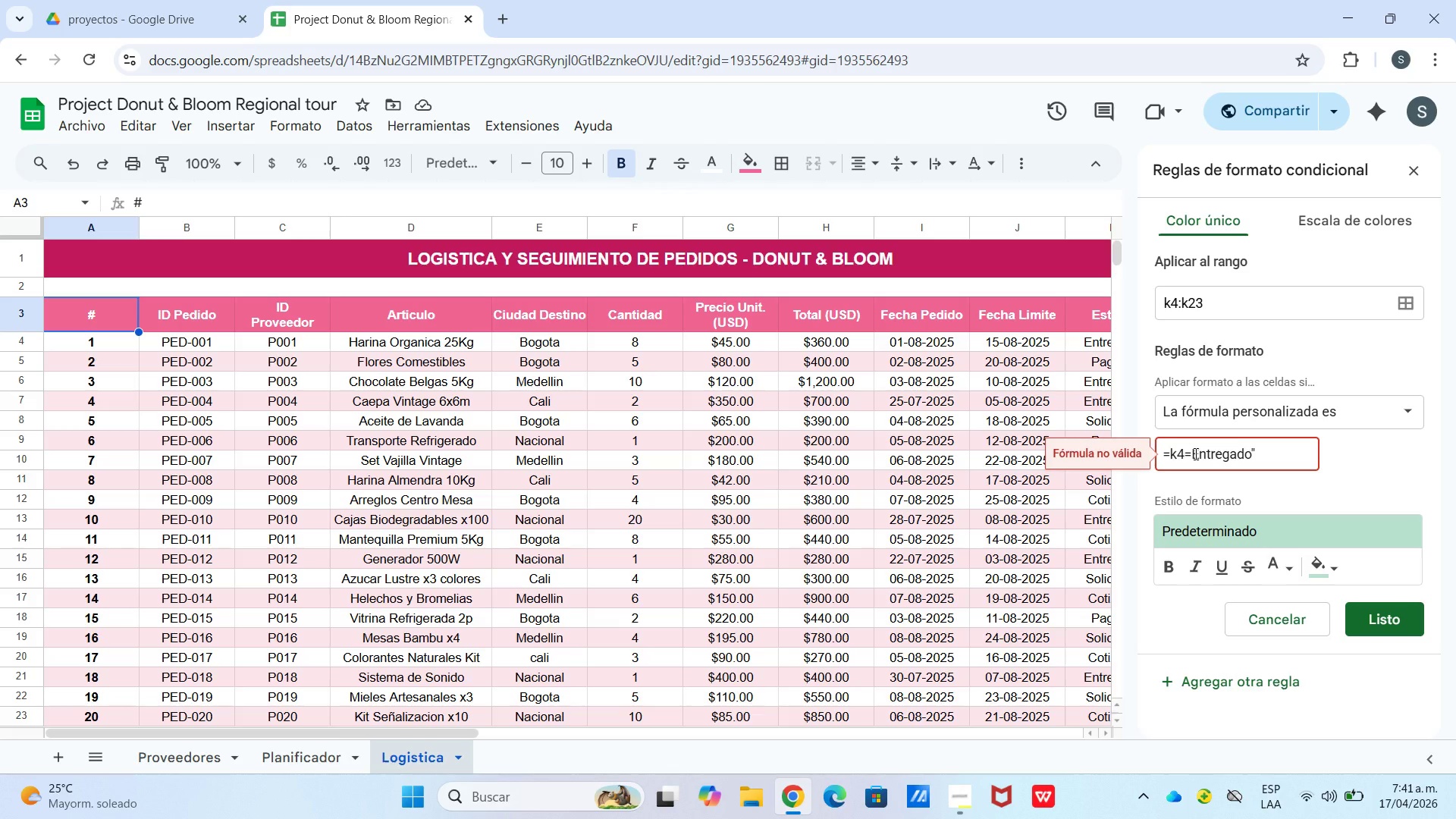 
key(Shift+2)
 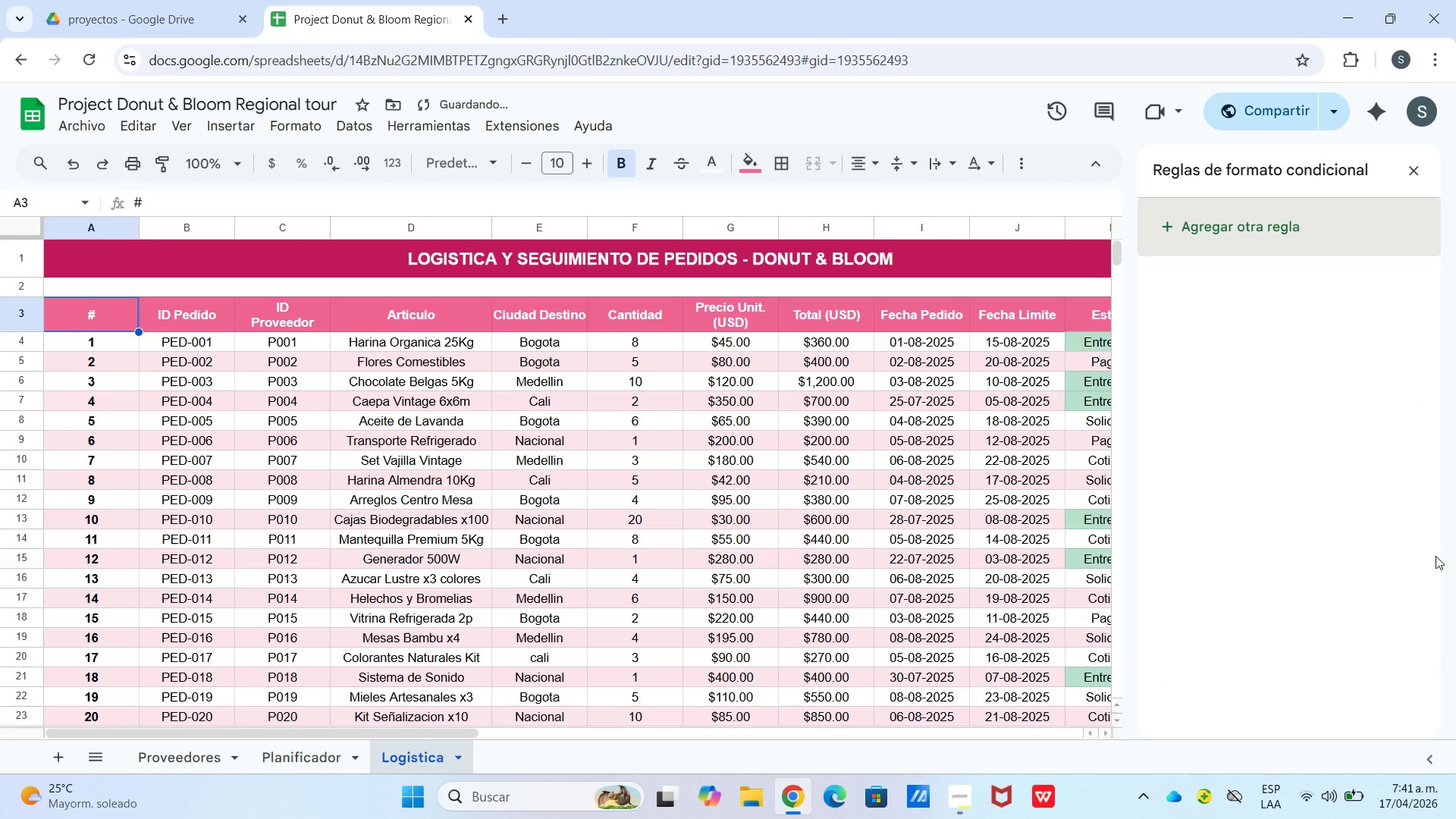 
left_click_drag(start_coordinate=[1301, 218], to_coordinate=[1300, 223])
 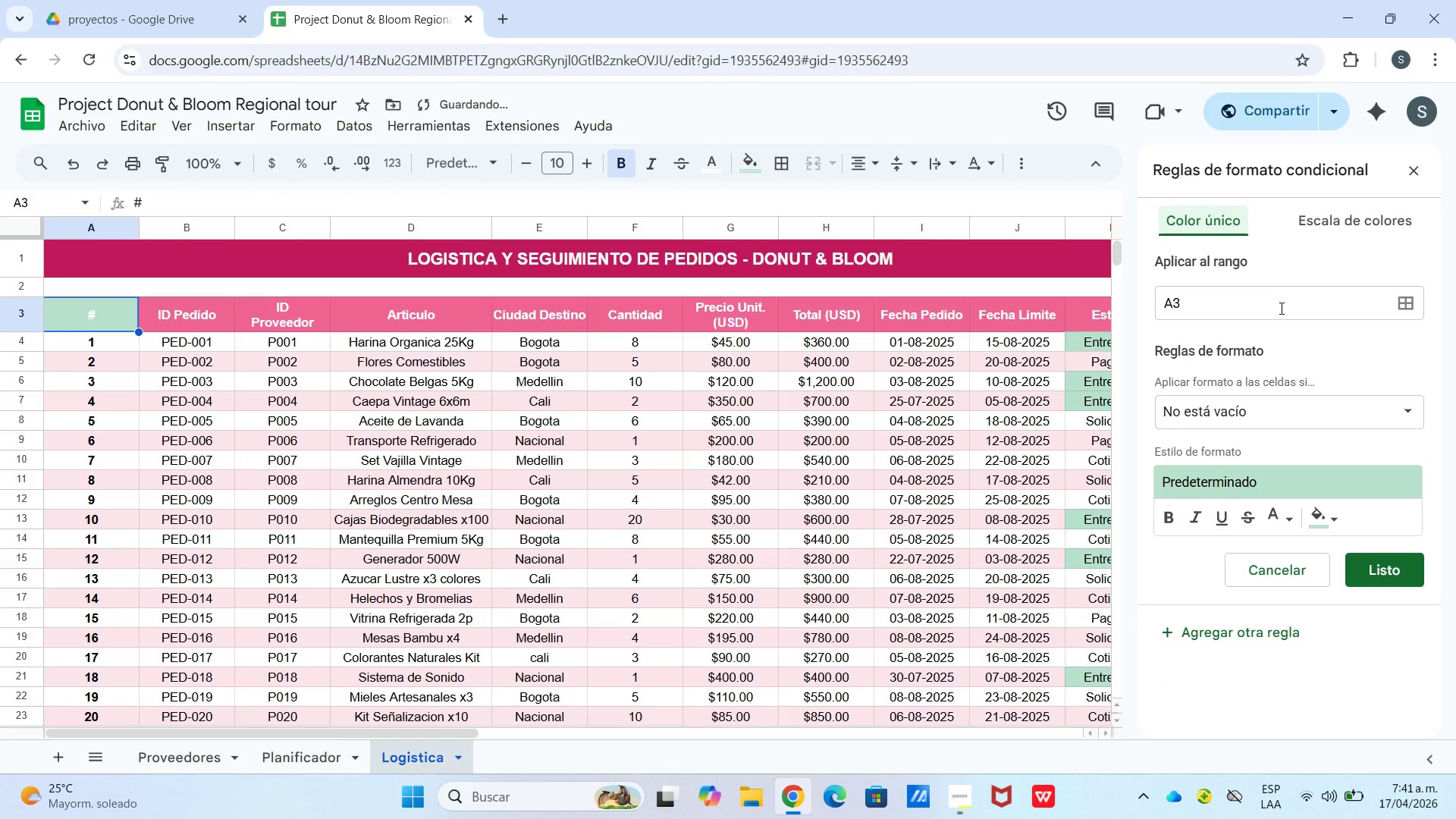 
left_click_drag(start_coordinate=[1280, 308], to_coordinate=[1125, 320])
 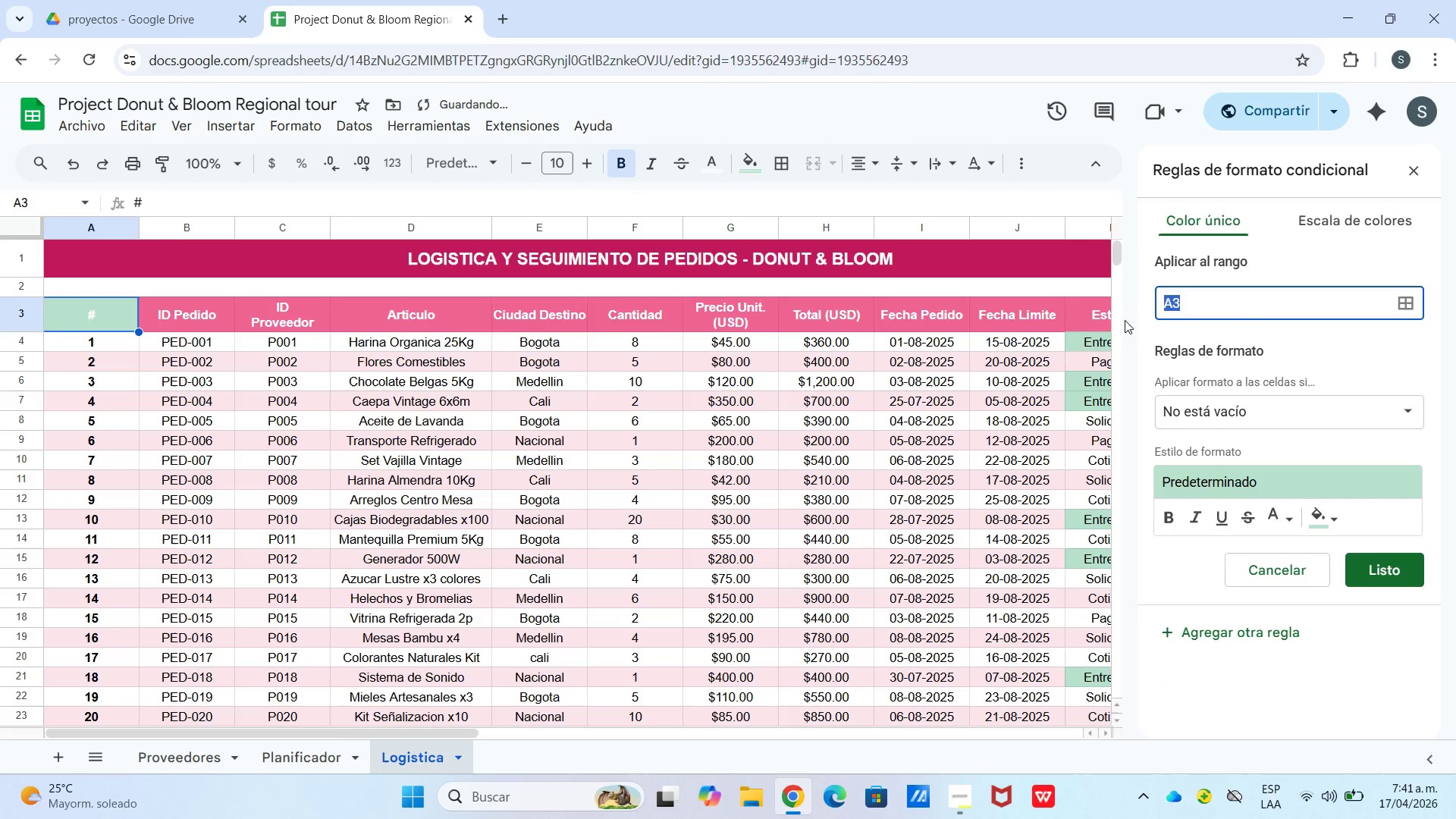 
key(Control+V)
 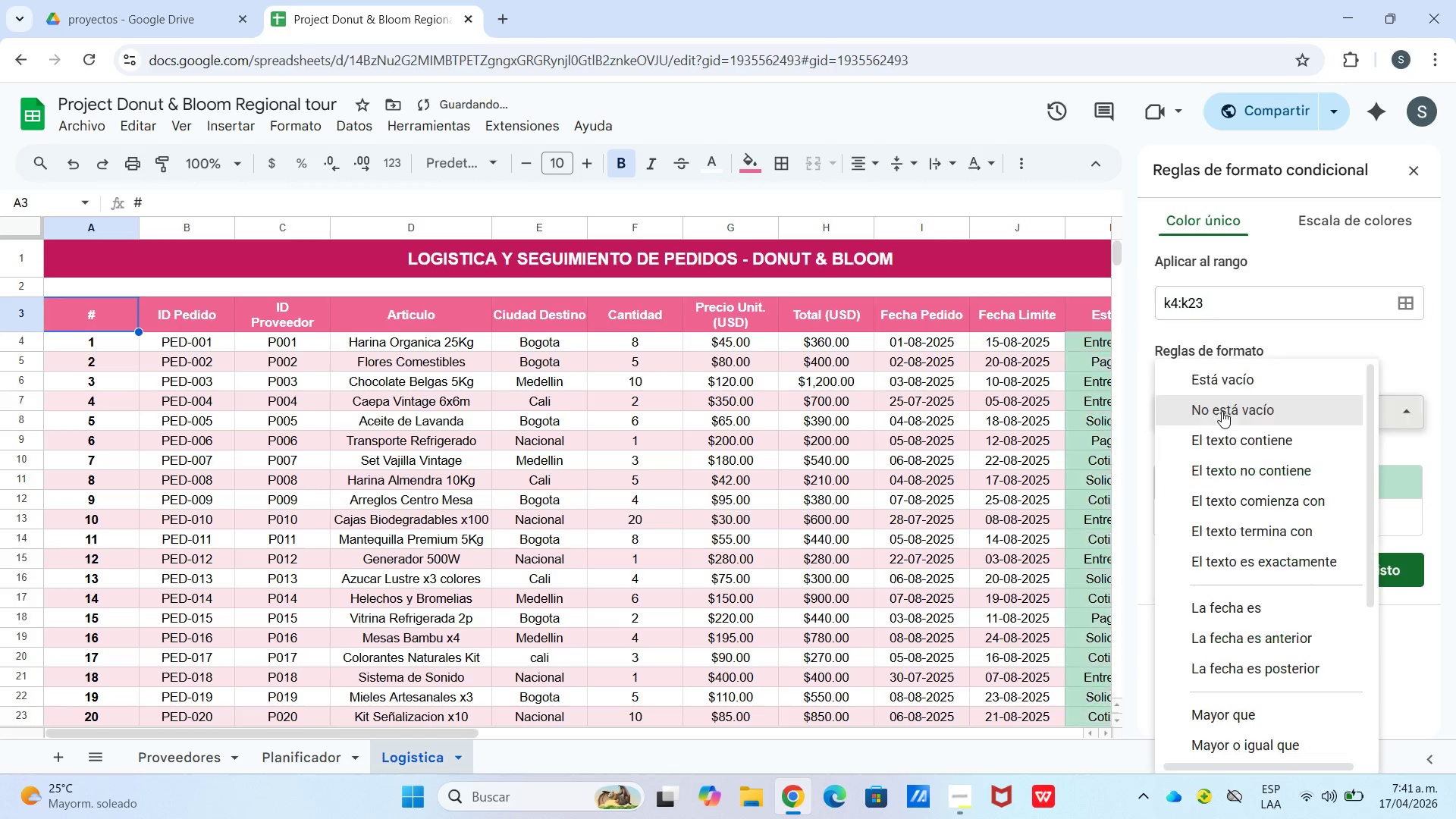 
scroll: coordinate [1222, 536], scroll_direction: down, amount: 12.0
 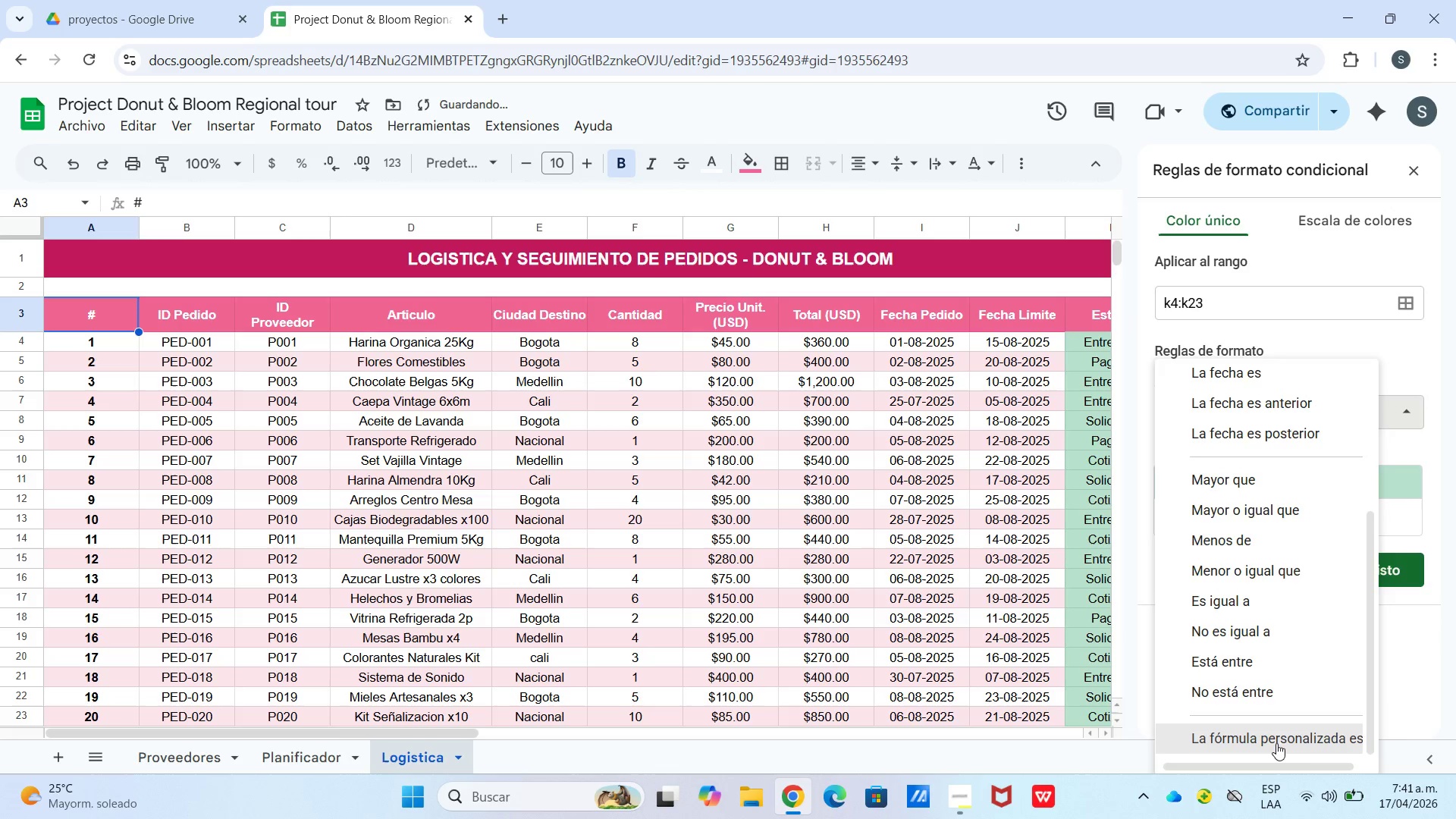 
left_click([1276, 742])
 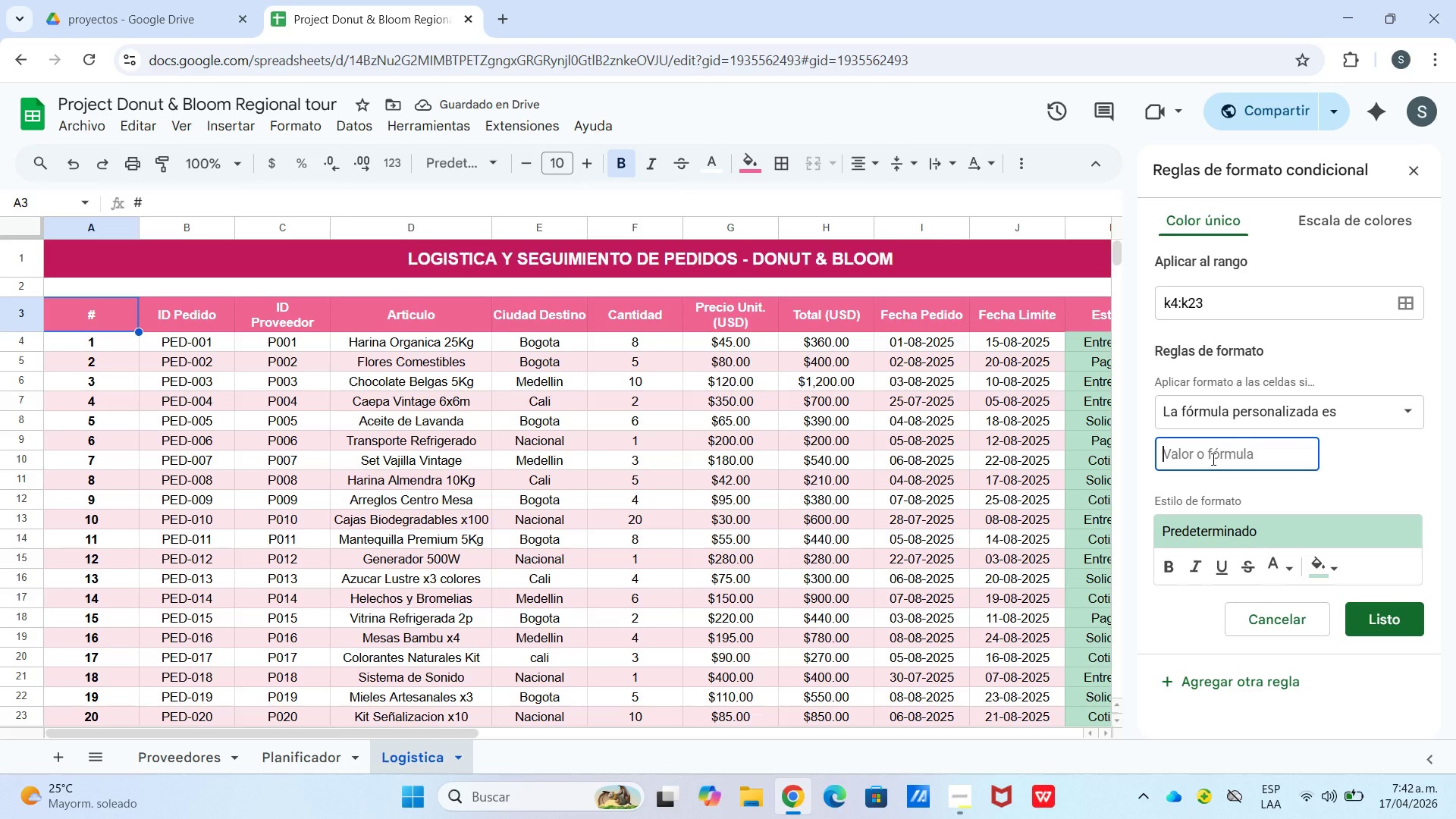 
type(Ka)
key(Backspace)
key(Backspace)
key(Backspace)
type()k4)@PA)
key(Backspace)
type(agado@)
 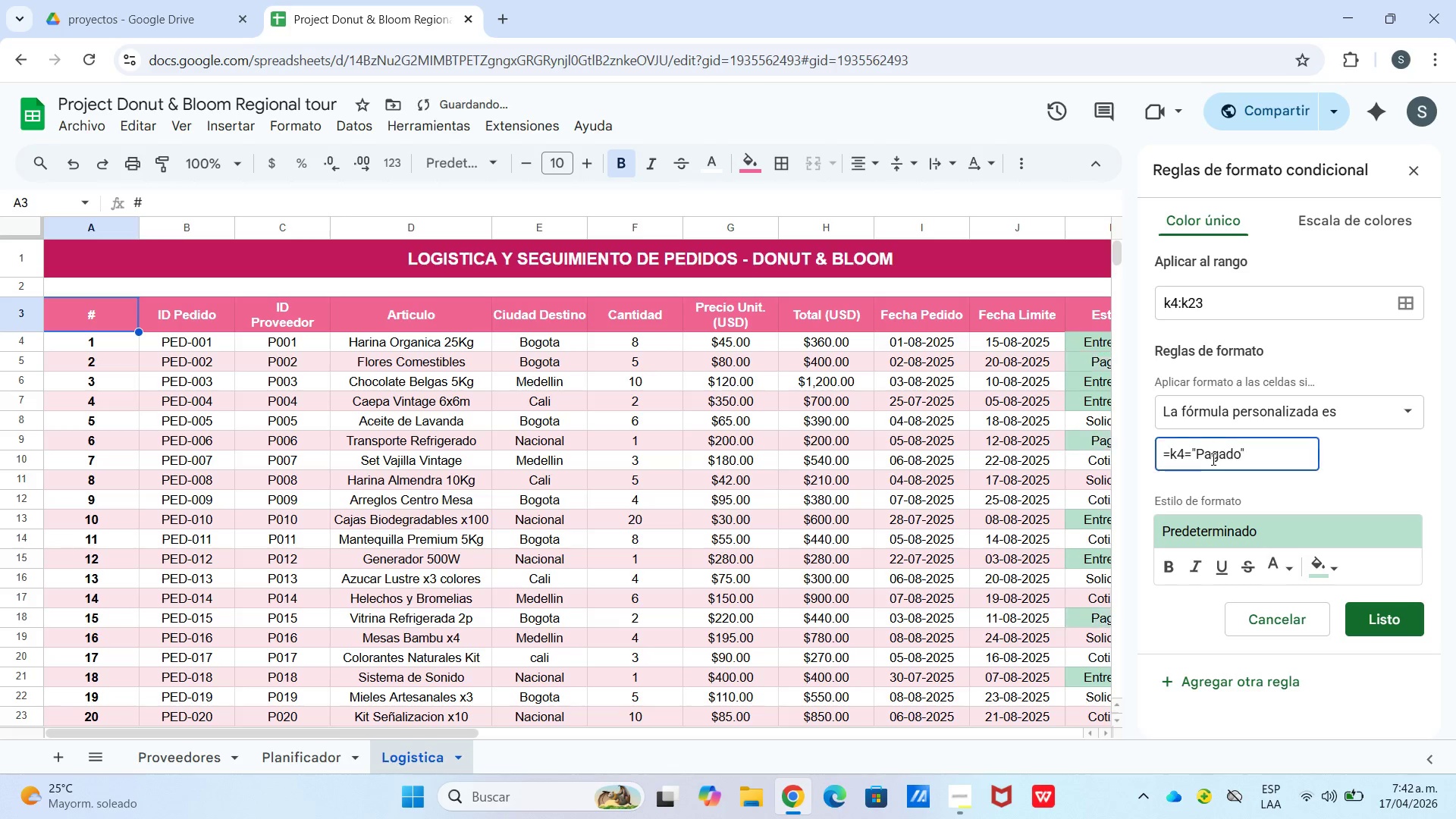 
wait(5.97)
 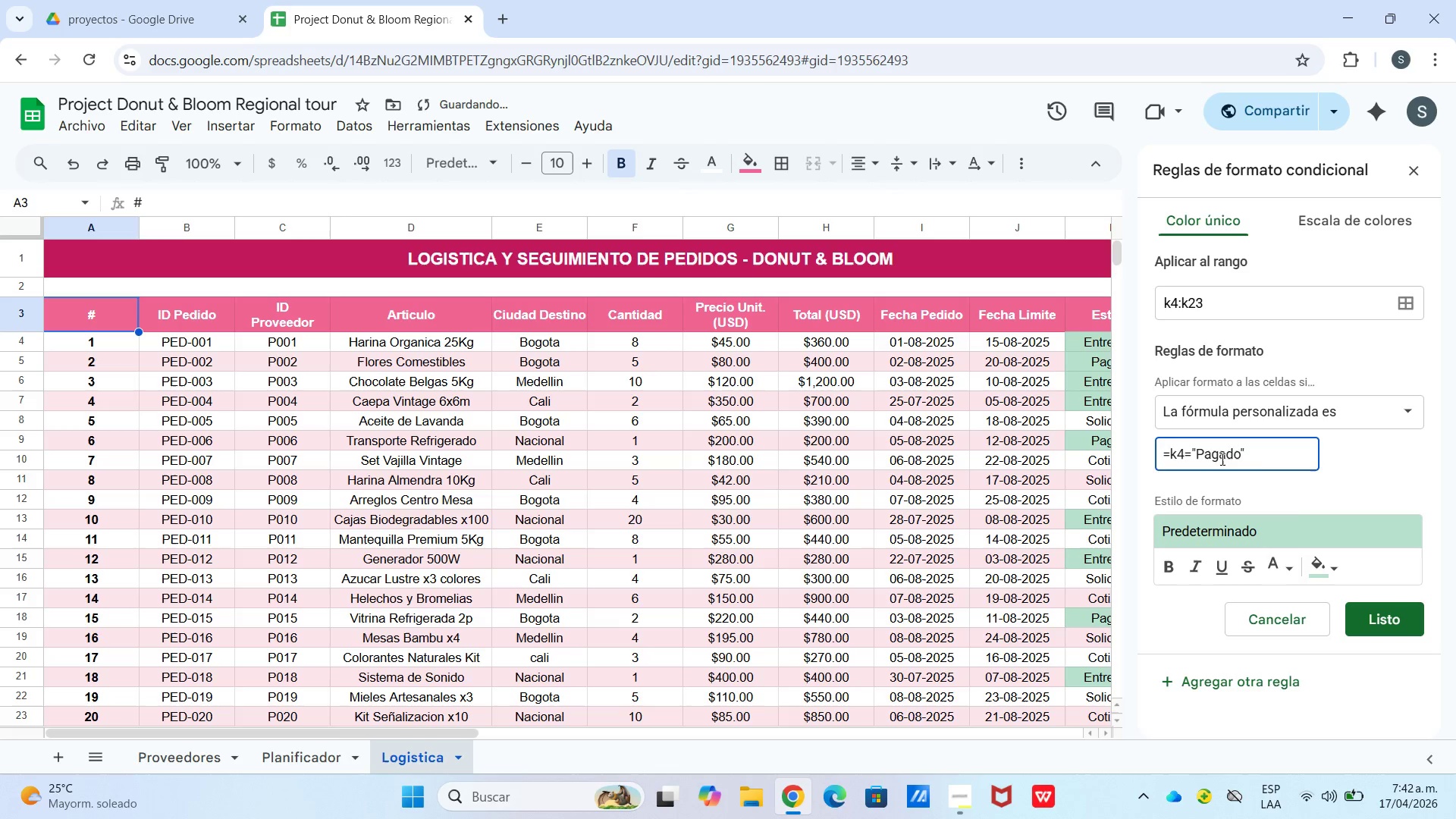 
left_click([1286, 319])
 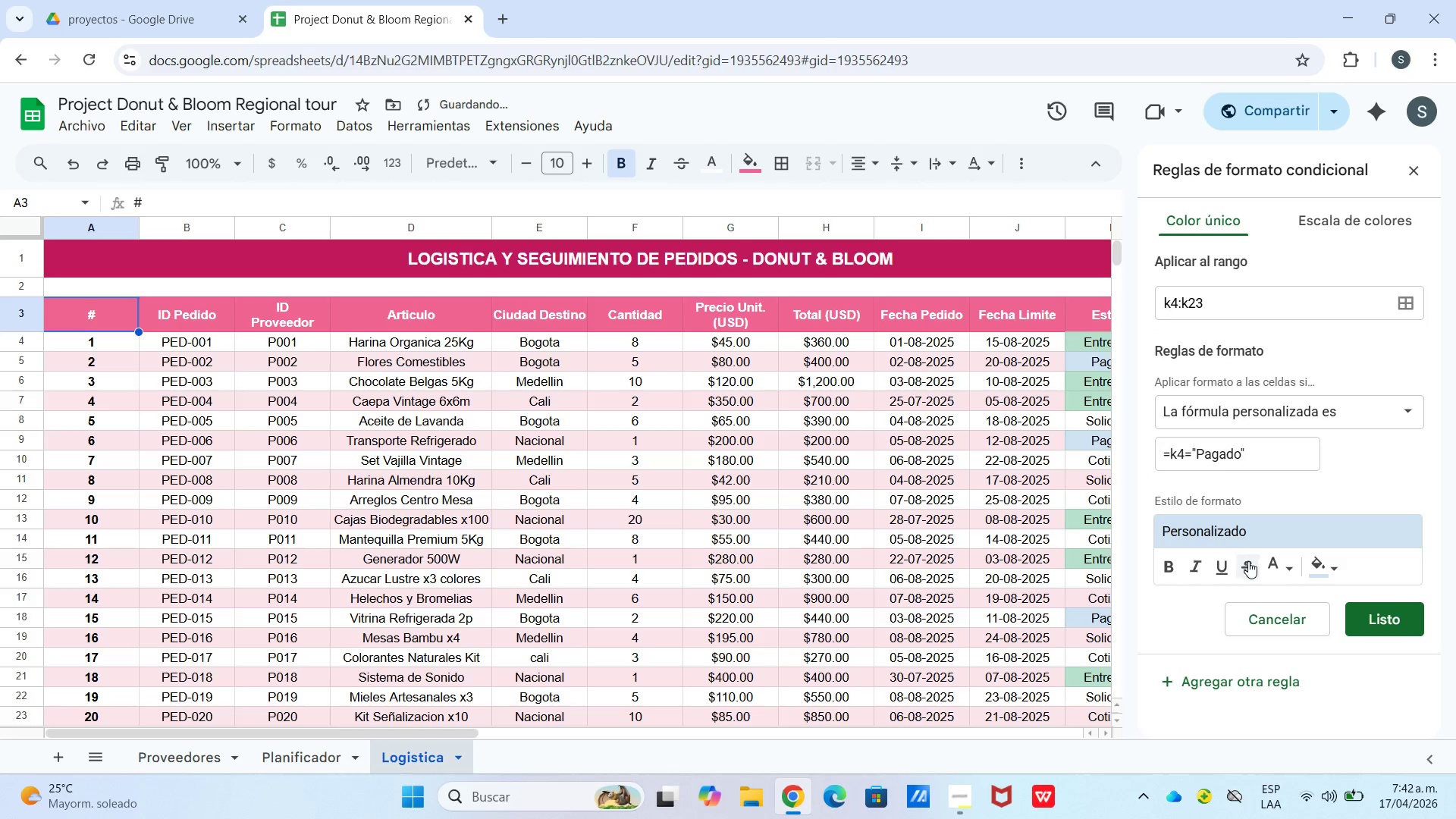 
mouse_move([1287, 564])
 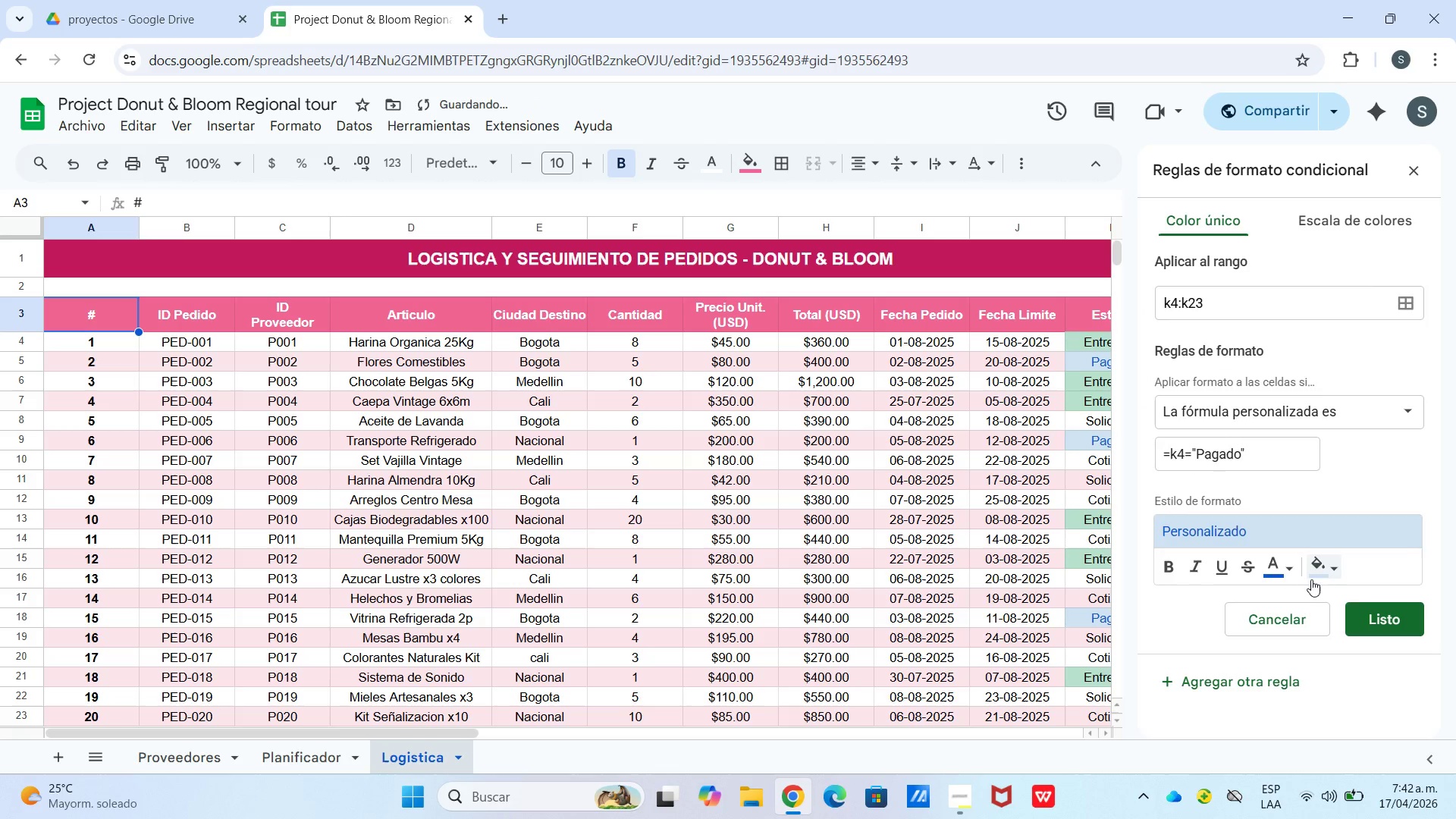 
left_click([1379, 610])
 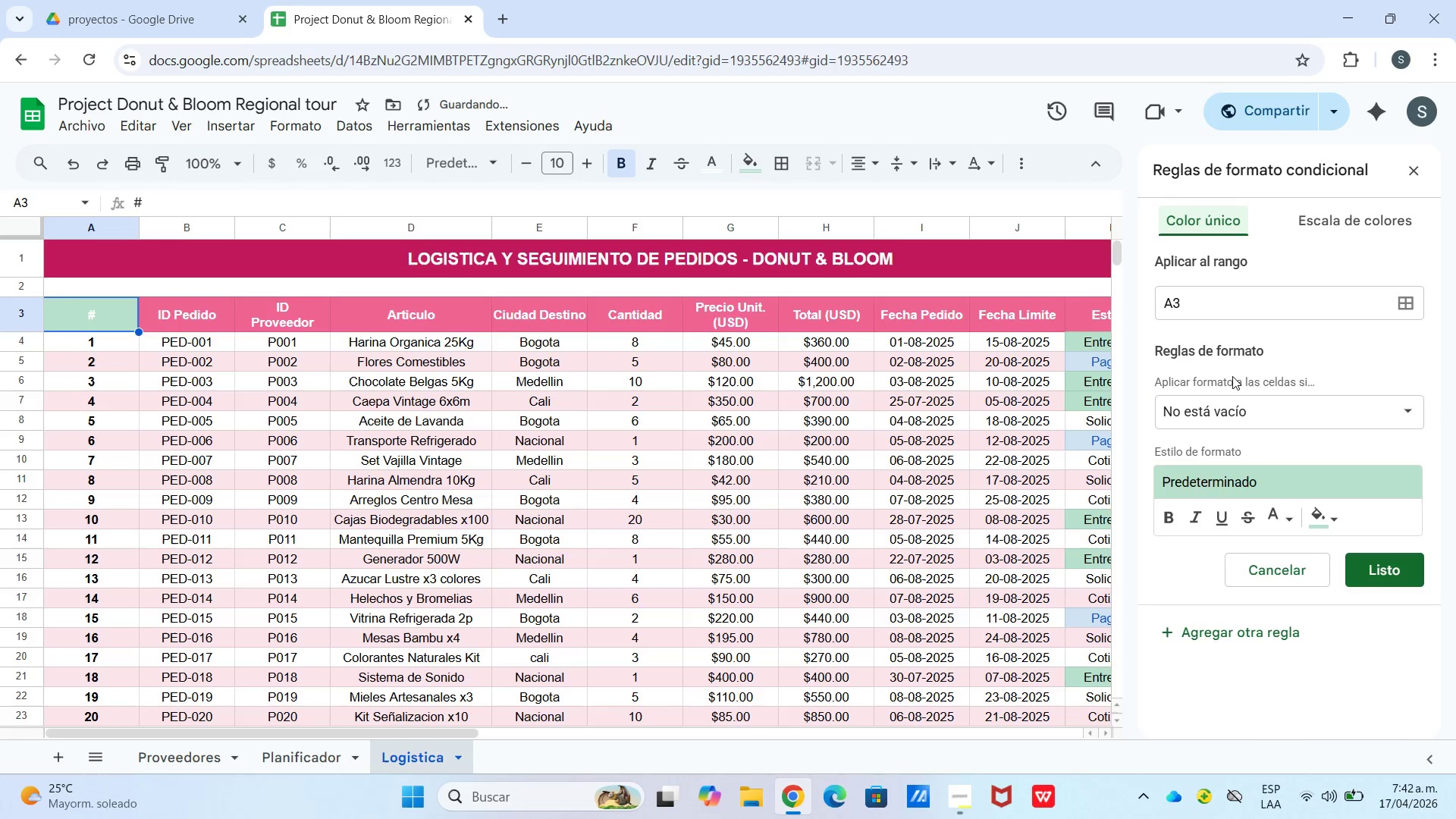 
left_click_drag(start_coordinate=[1232, 295], to_coordinate=[1141, 302])
 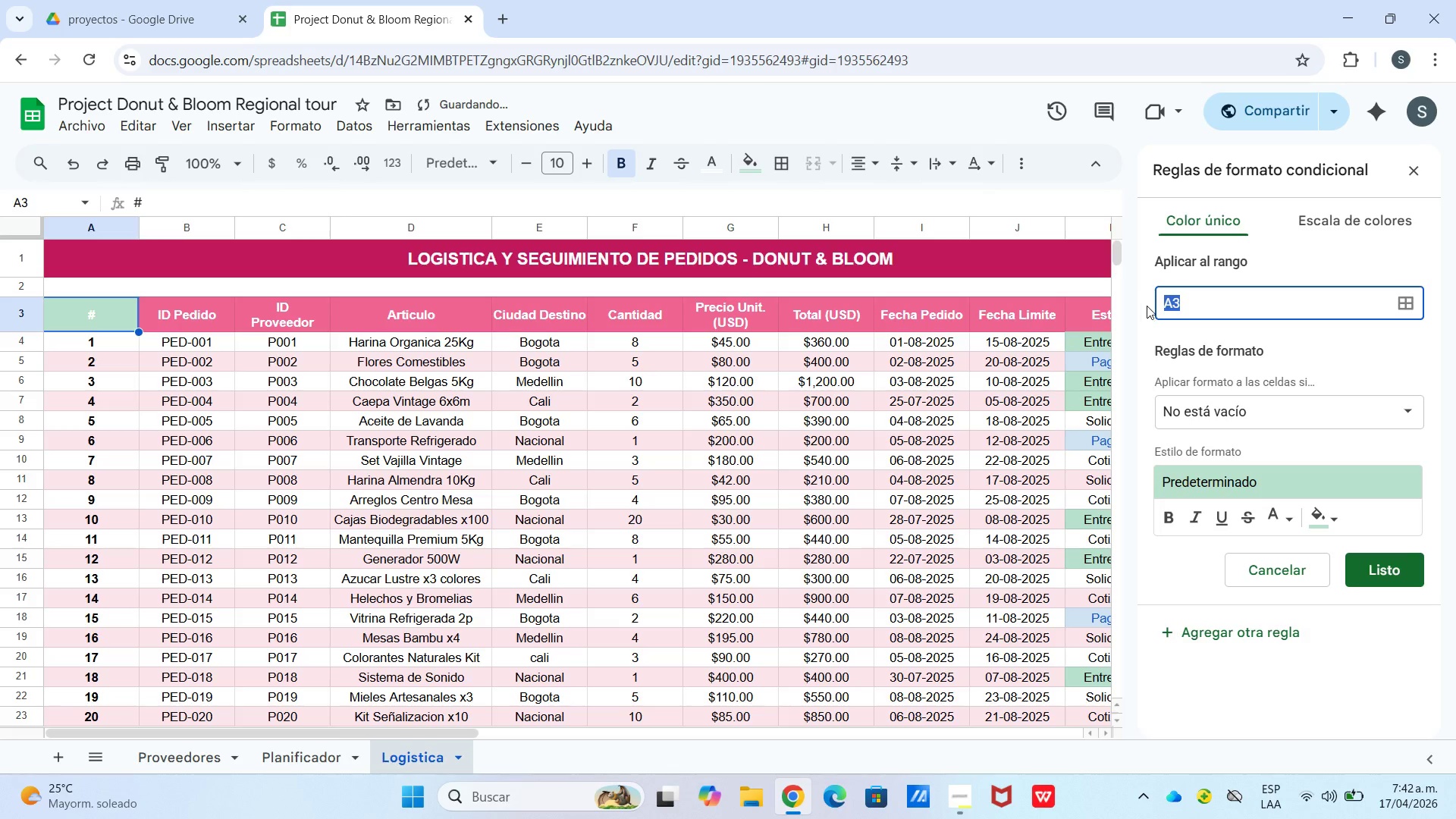 
key(Control+V)
 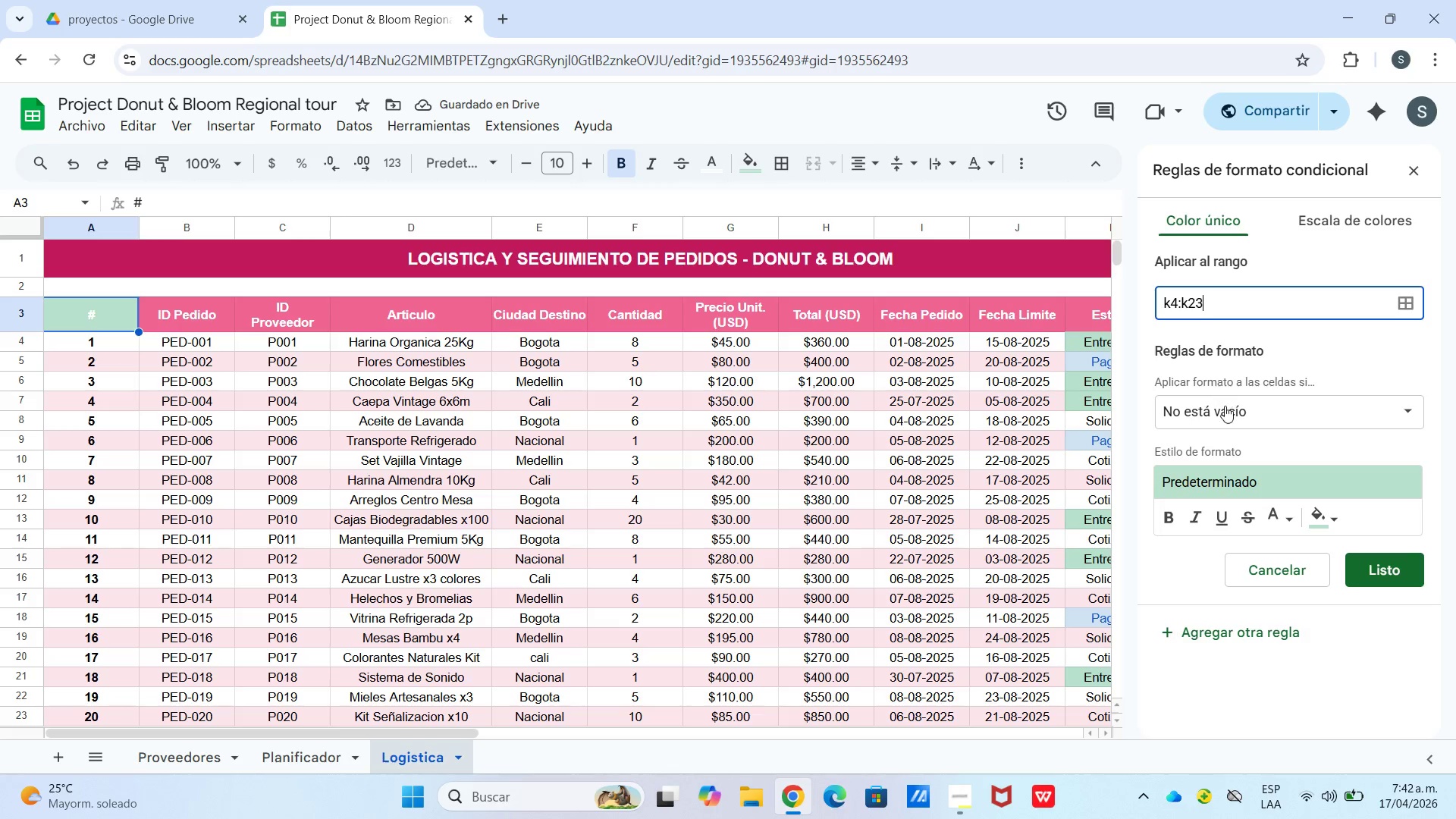 
left_click([1227, 421])
 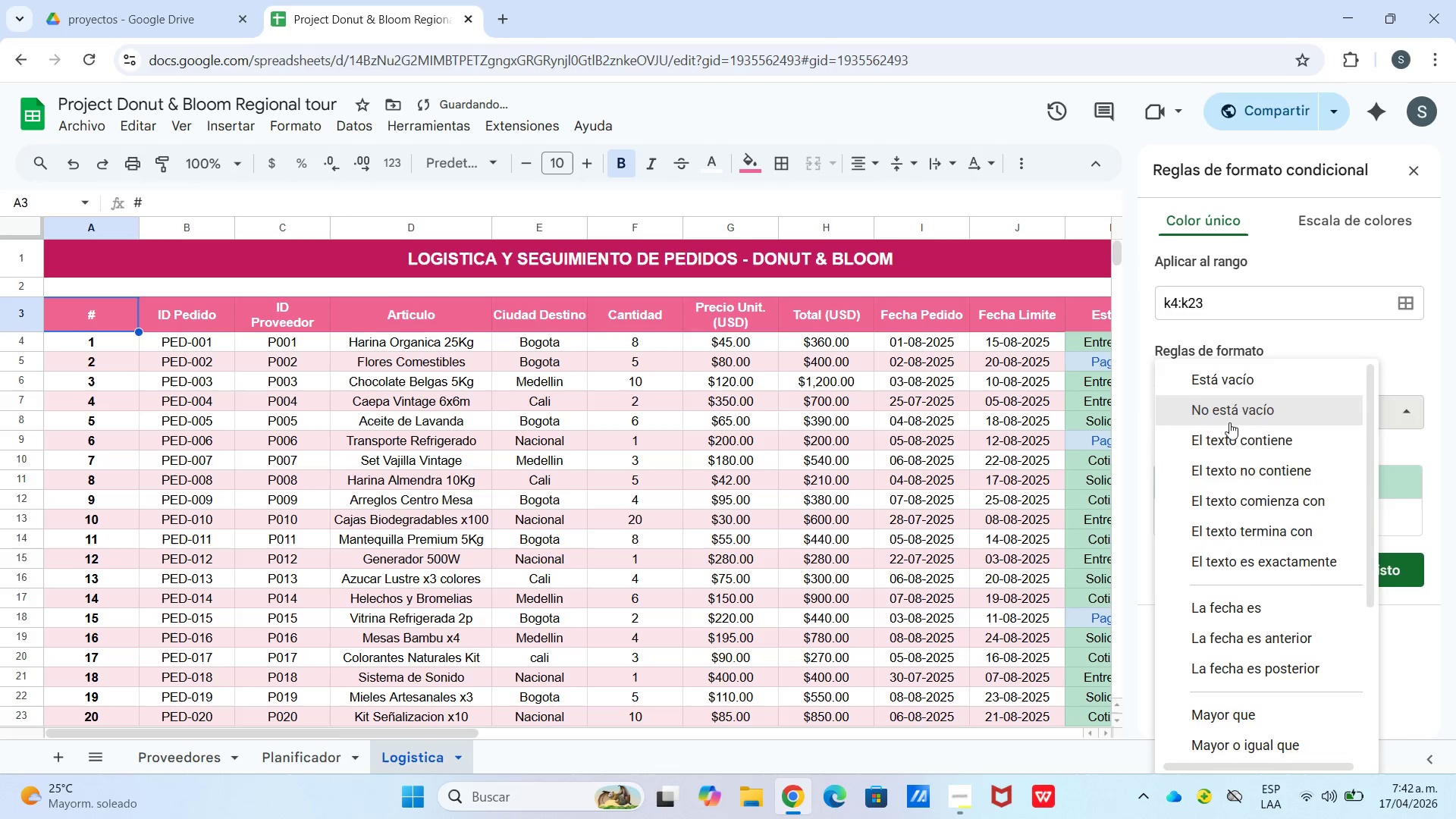 
scroll: coordinate [1236, 640], scroll_direction: down, amount: 12.0
 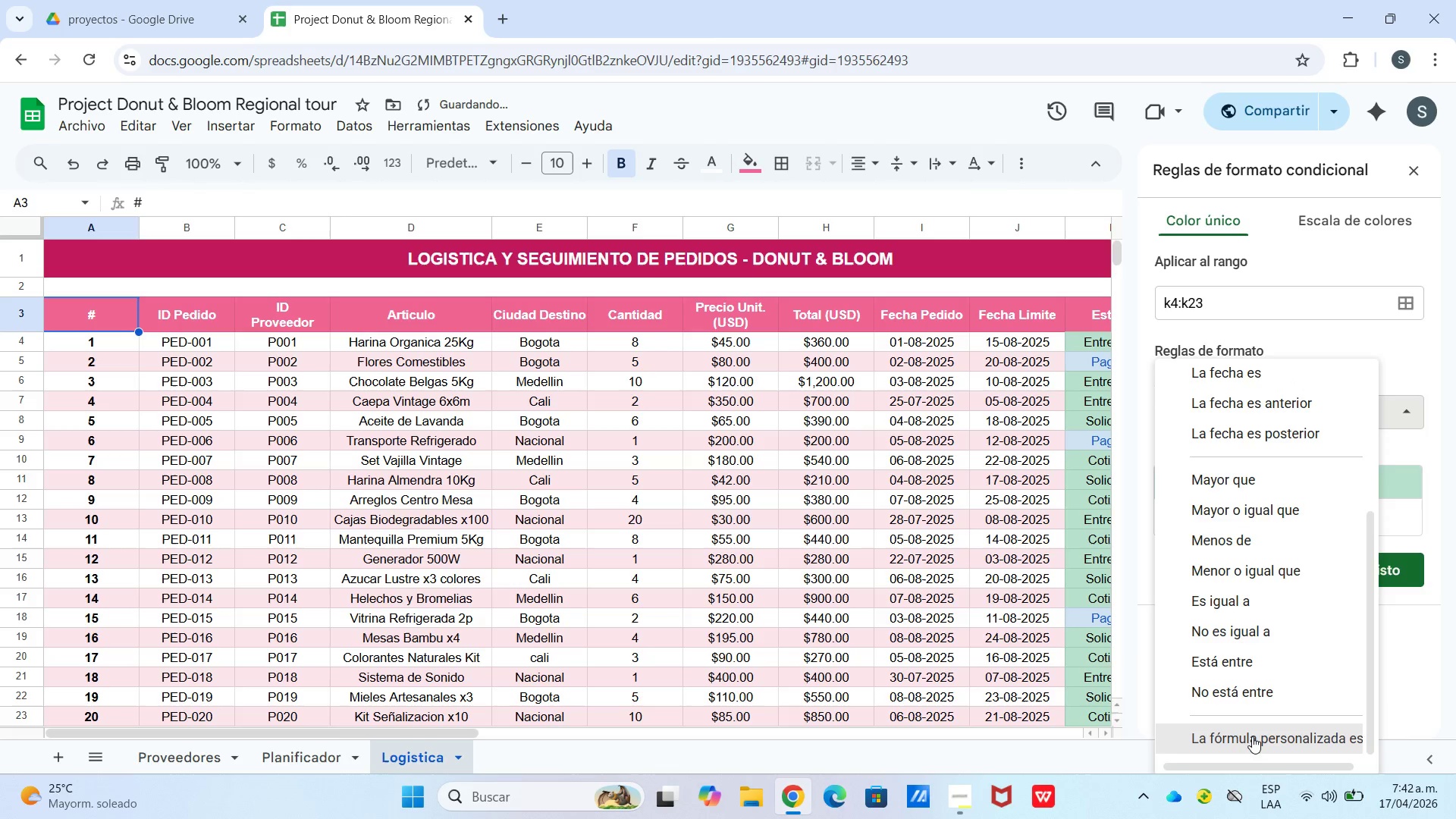 
left_click([1252, 736])
 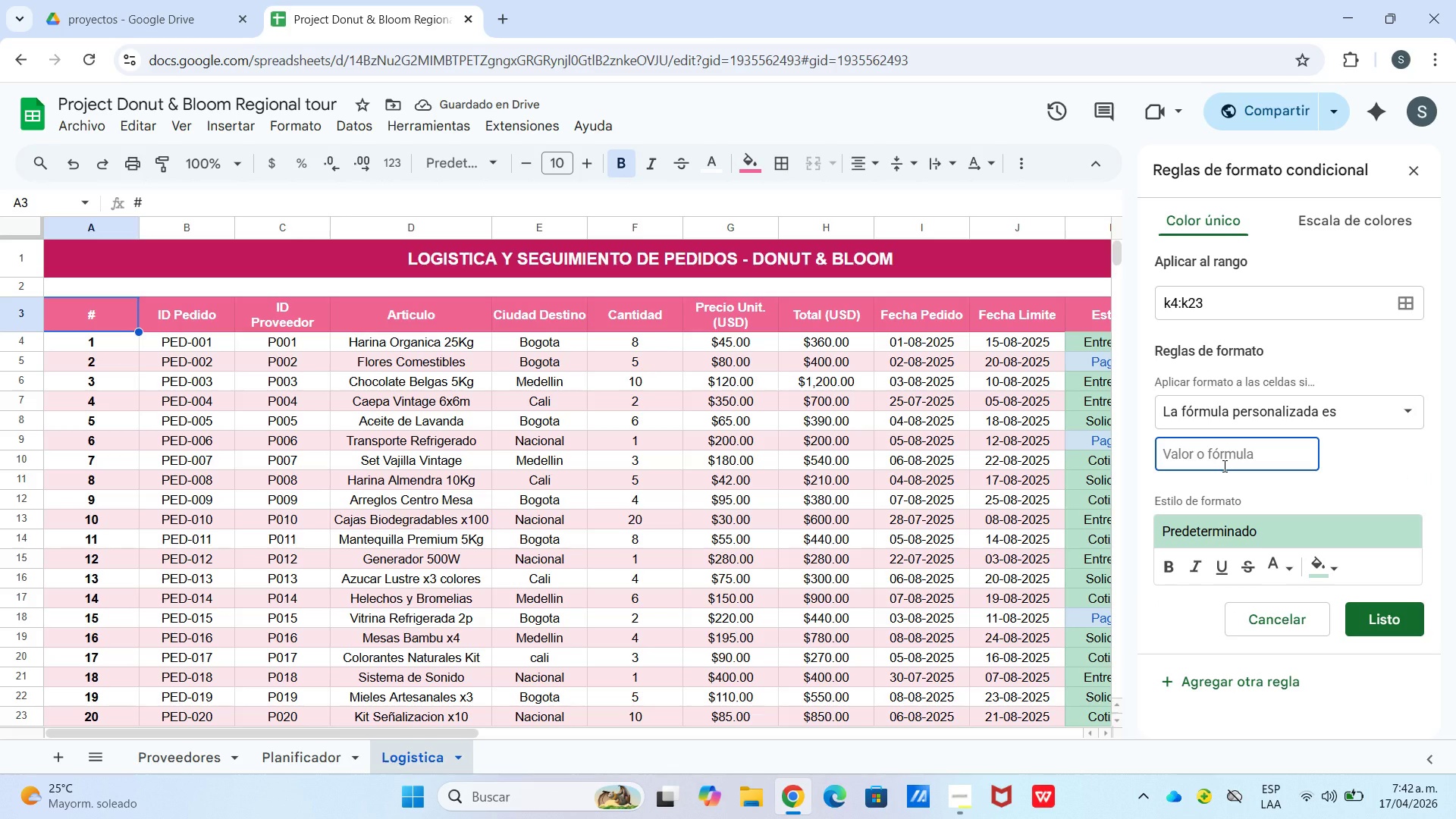 
type()k4)@Cotizado@)
 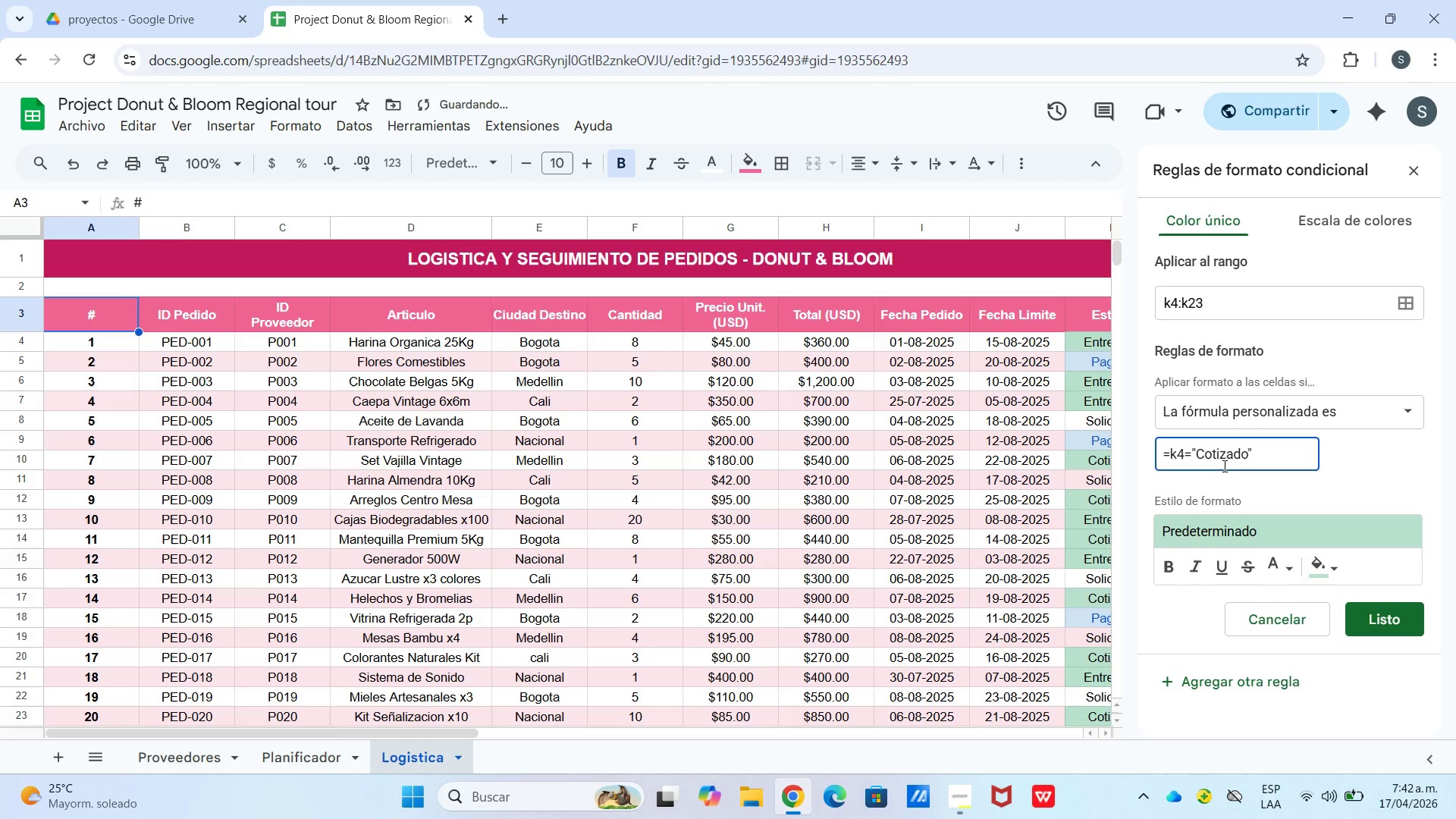 
left_click([1343, 540])
 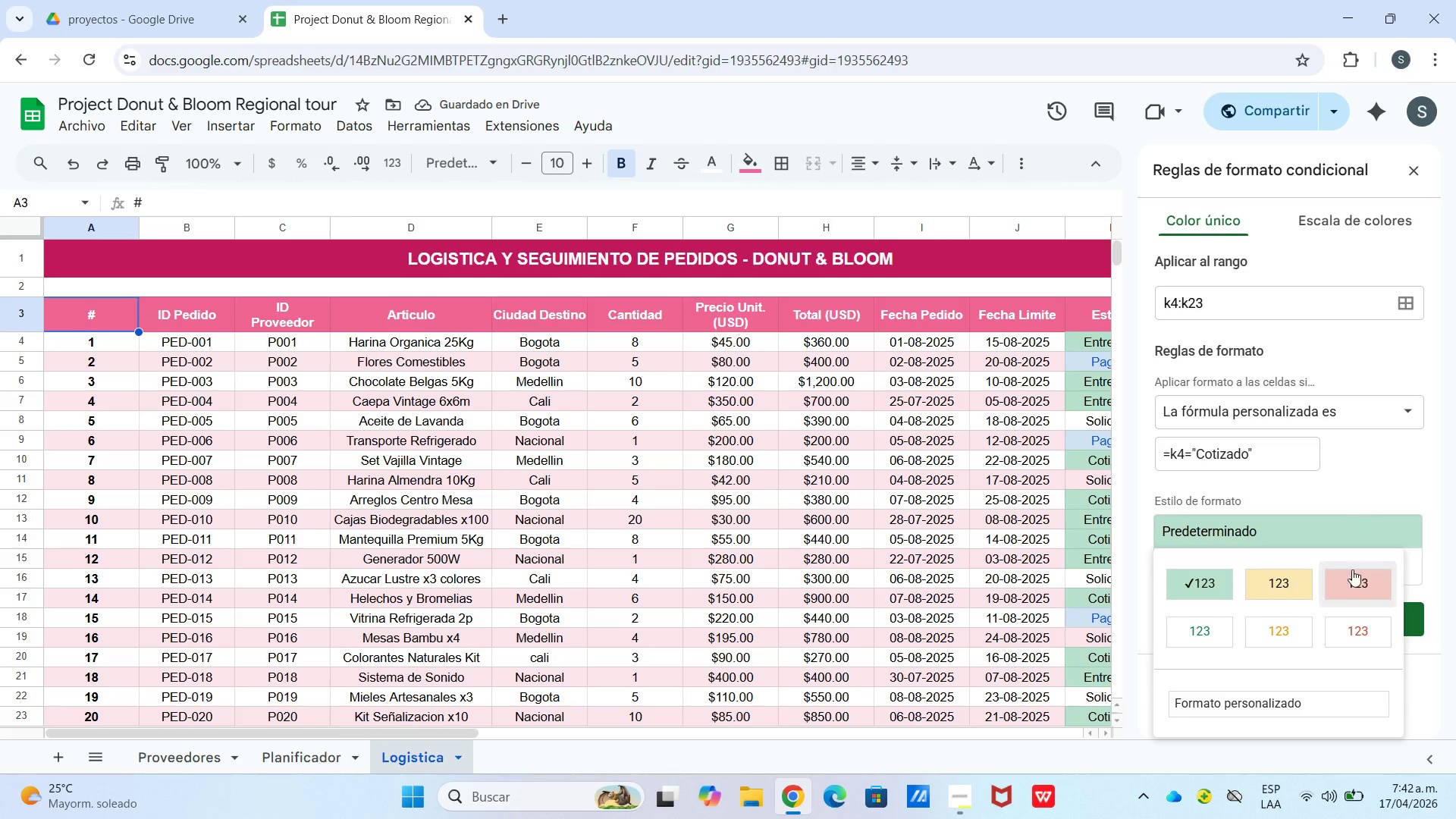 
left_click([1297, 586])
 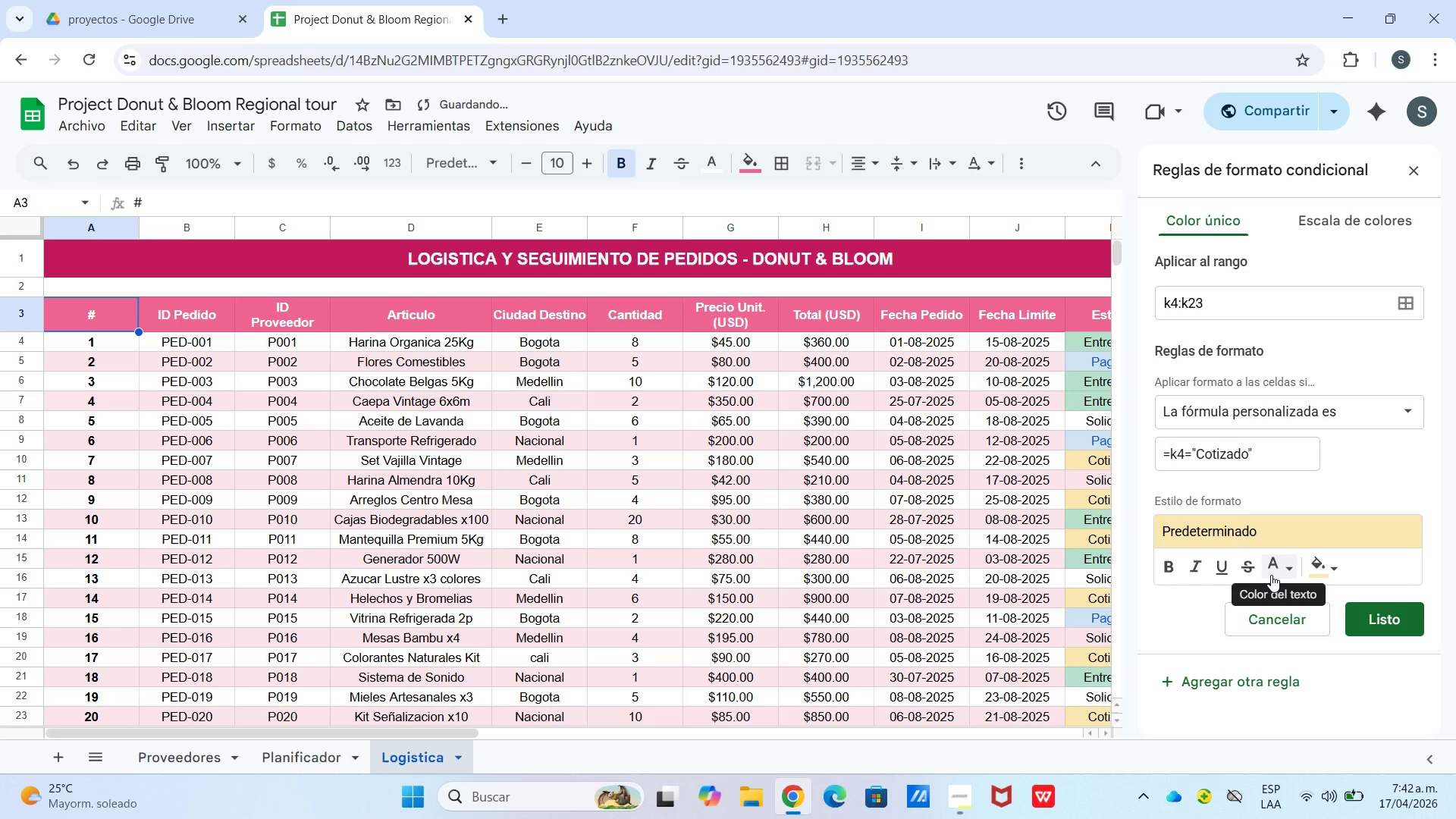 
left_click([1271, 575])
 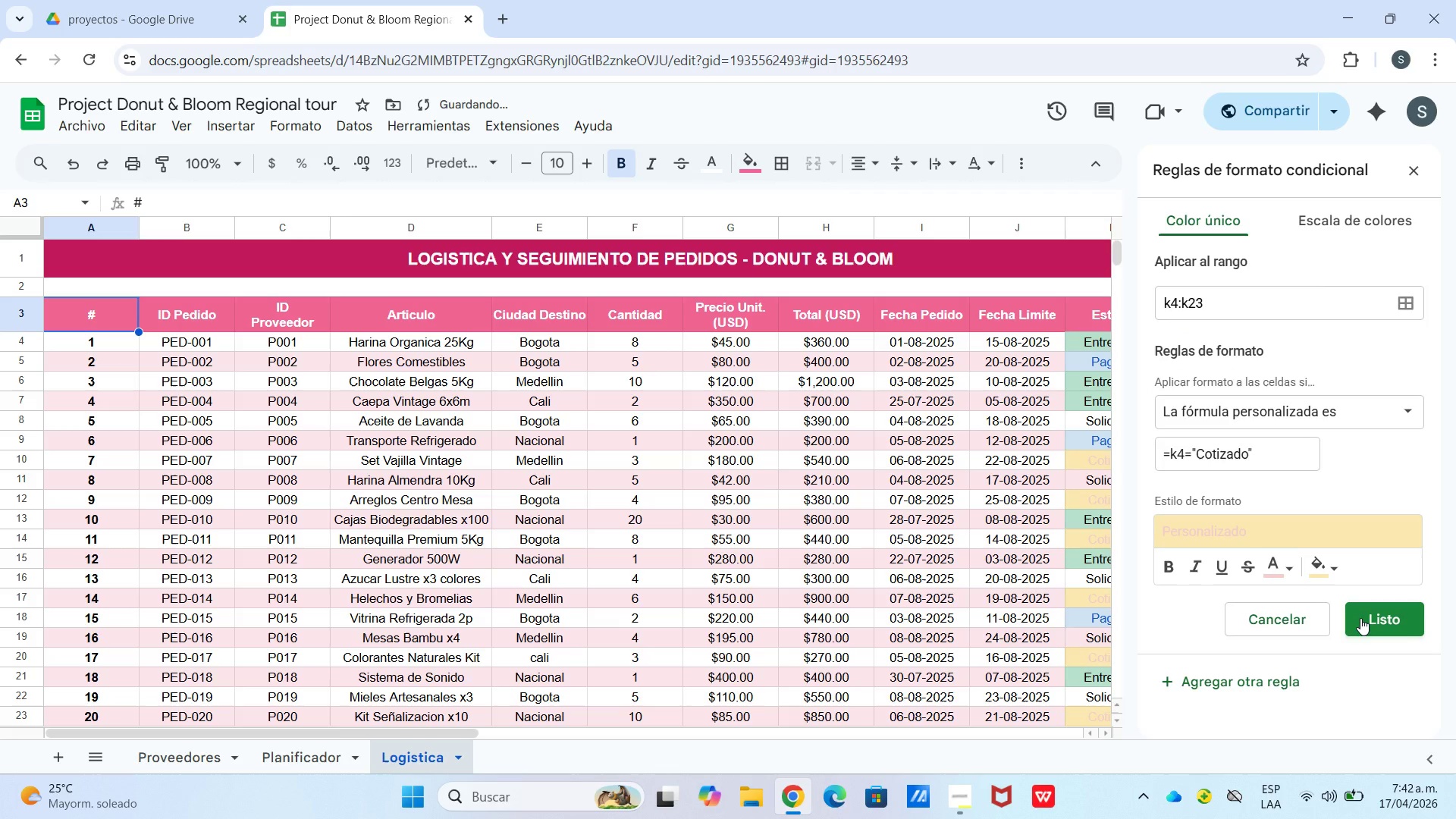 
wait(5.23)
 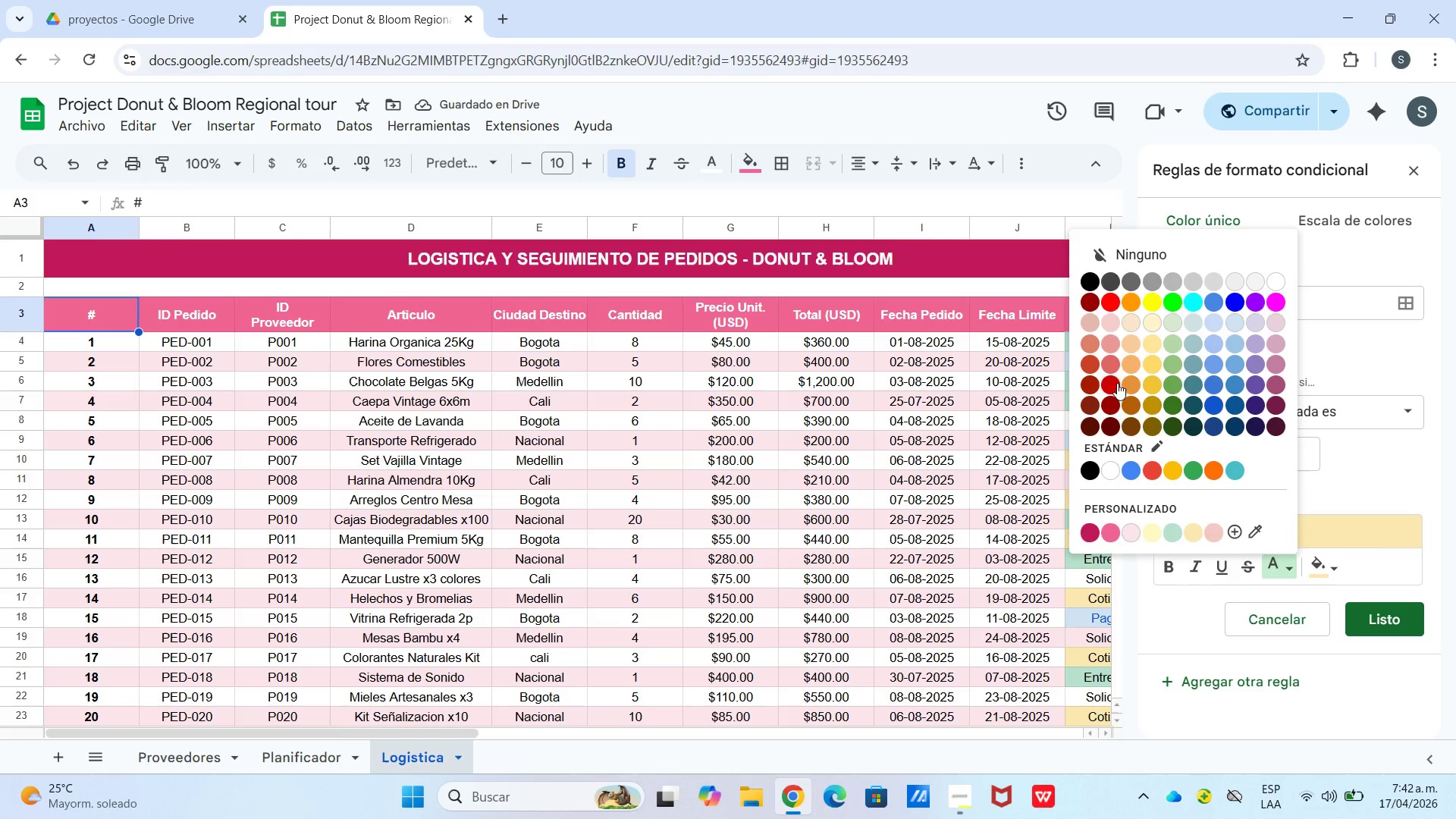 
left_click([1276, 564])
 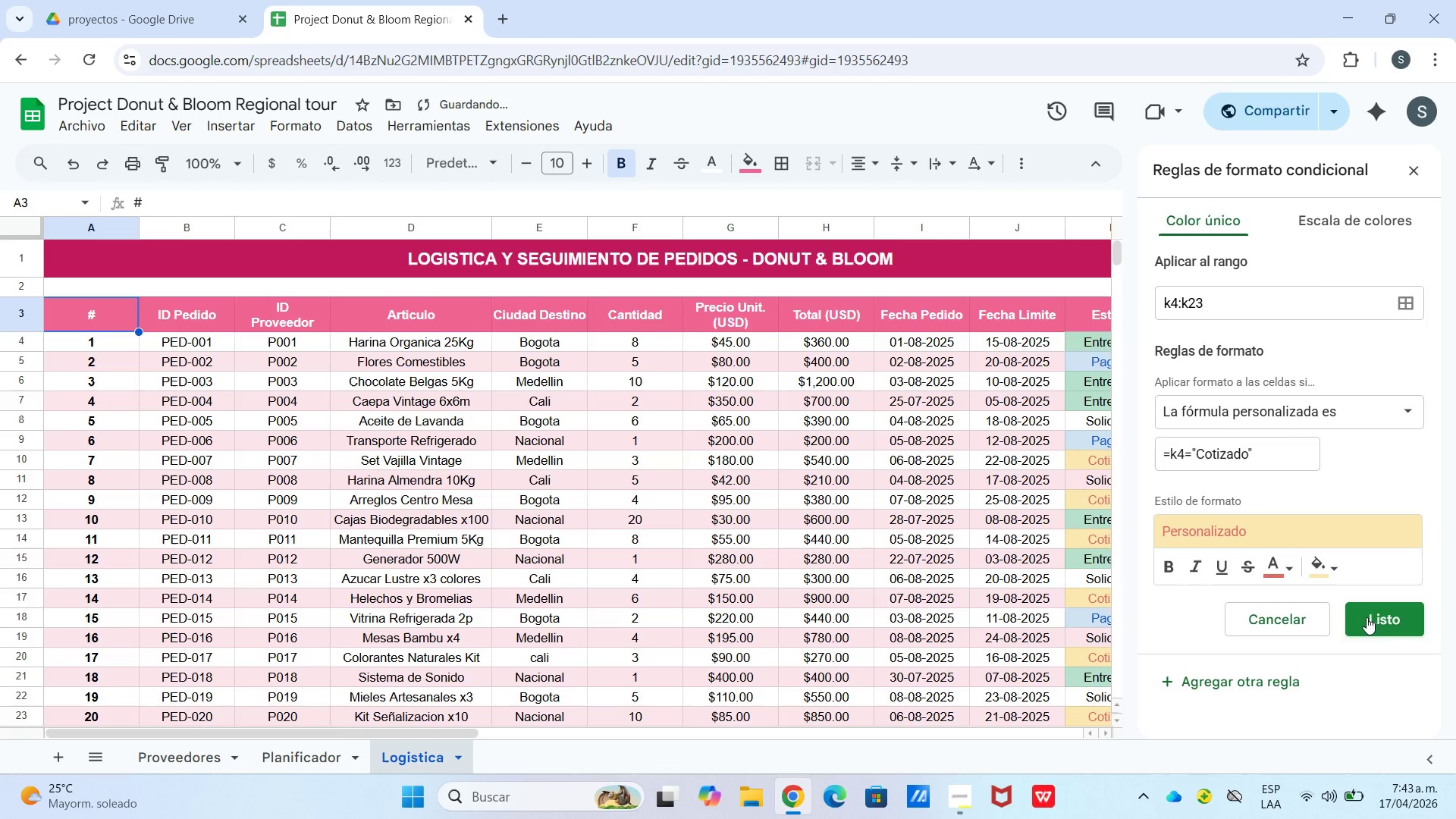 
left_click([1379, 620])
 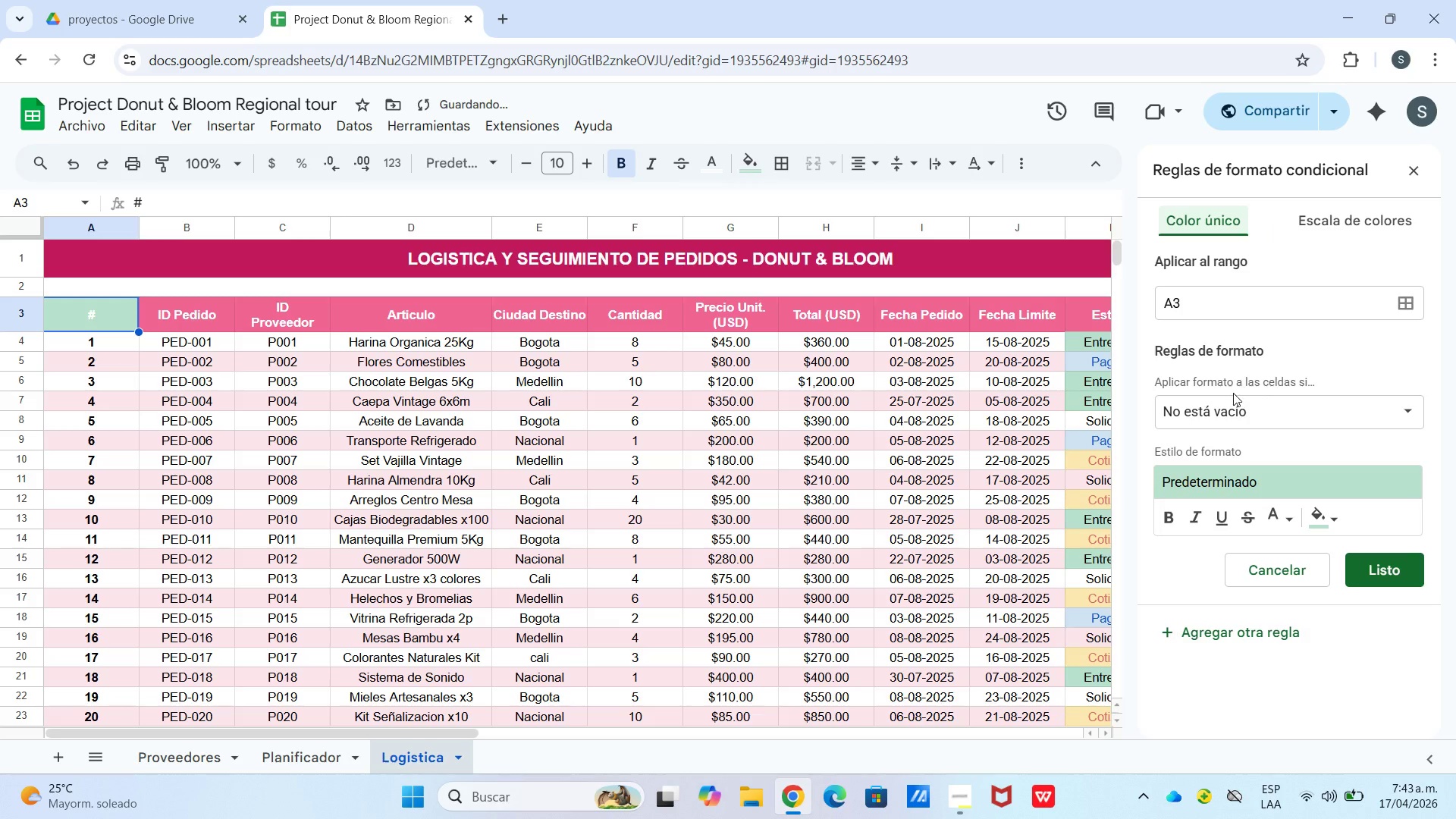 
left_click([1253, 303])
 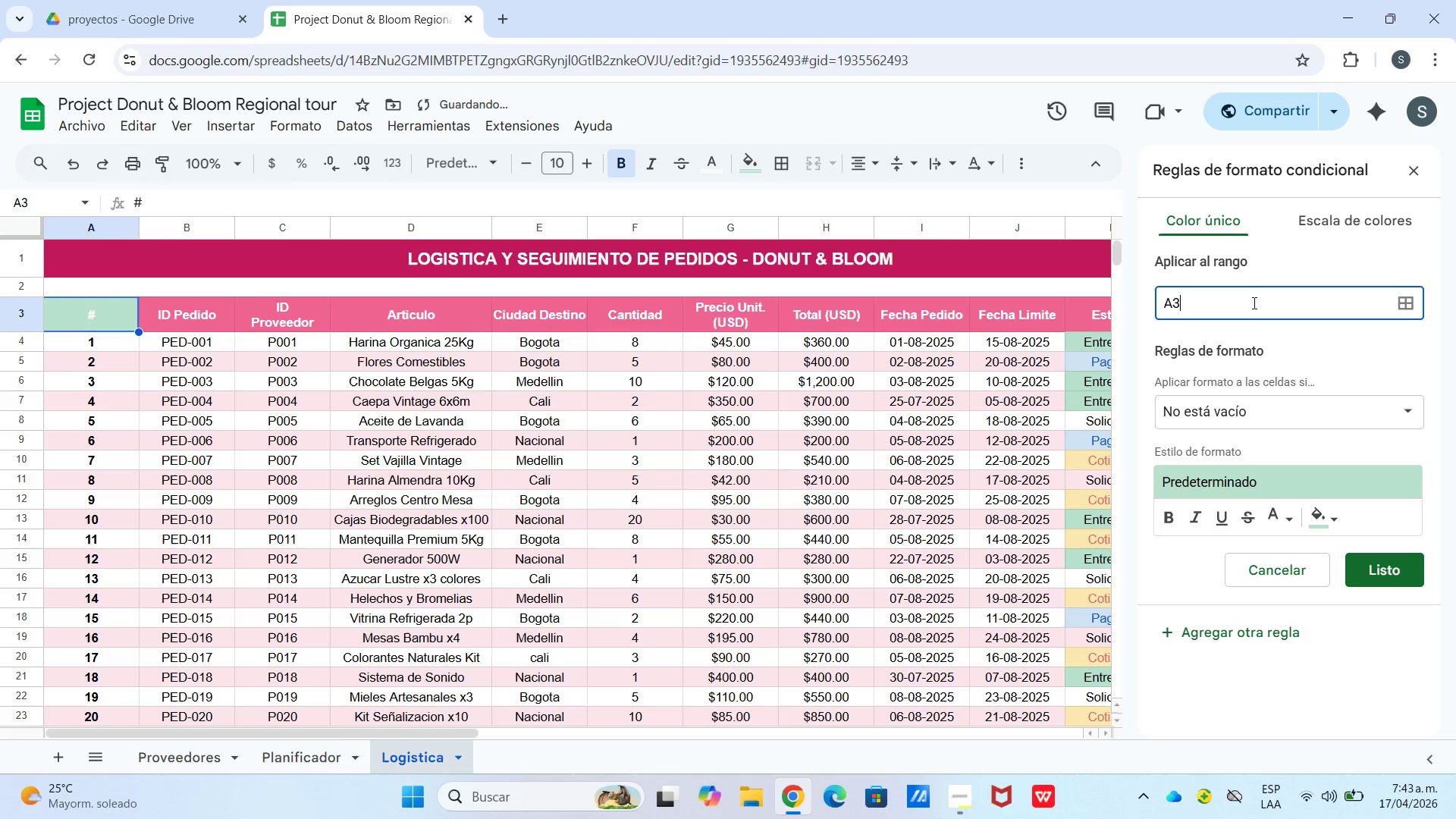 
left_click_drag(start_coordinate=[1253, 303], to_coordinate=[1153, 297])
 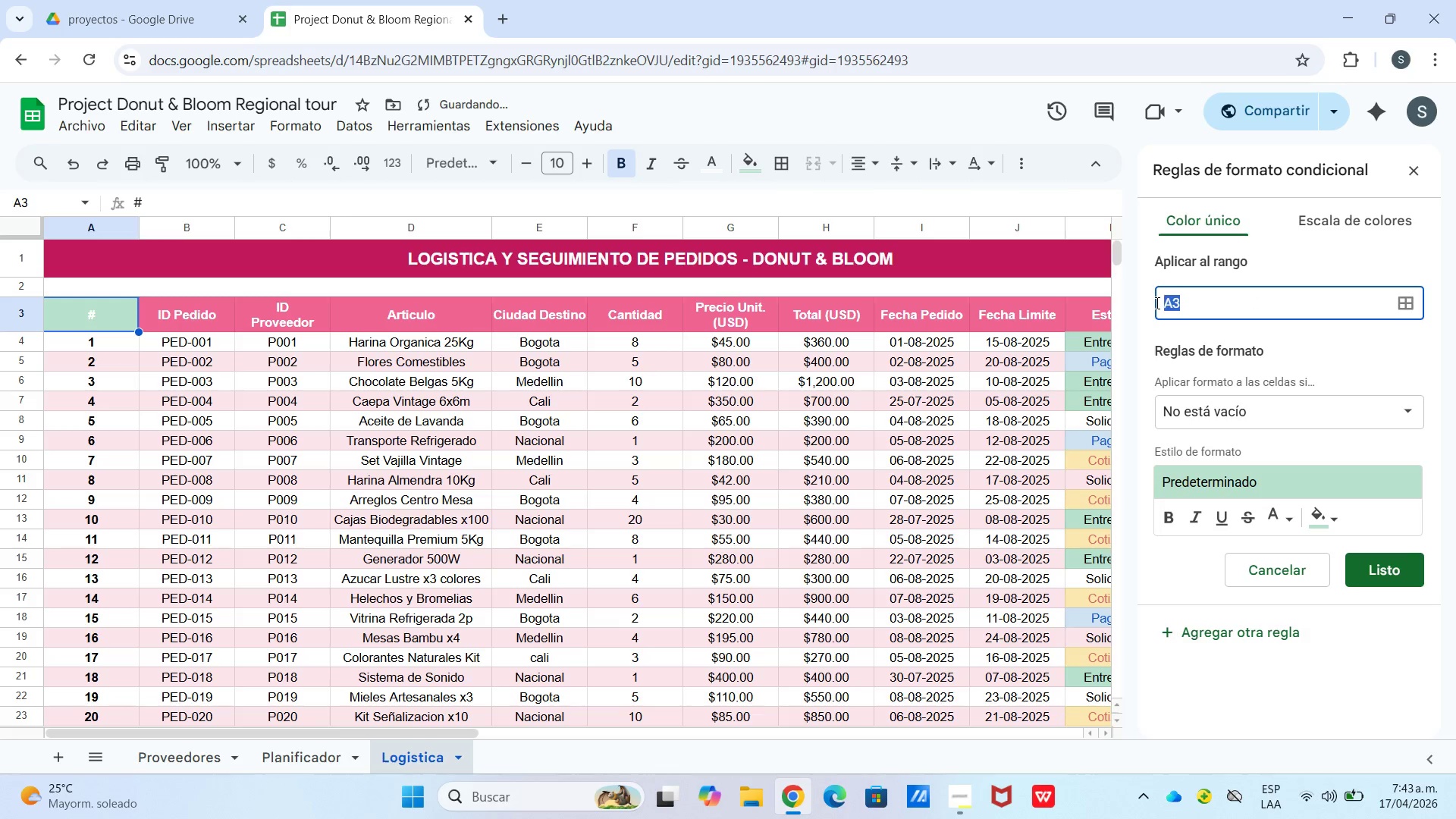 
key(Shift+V)
 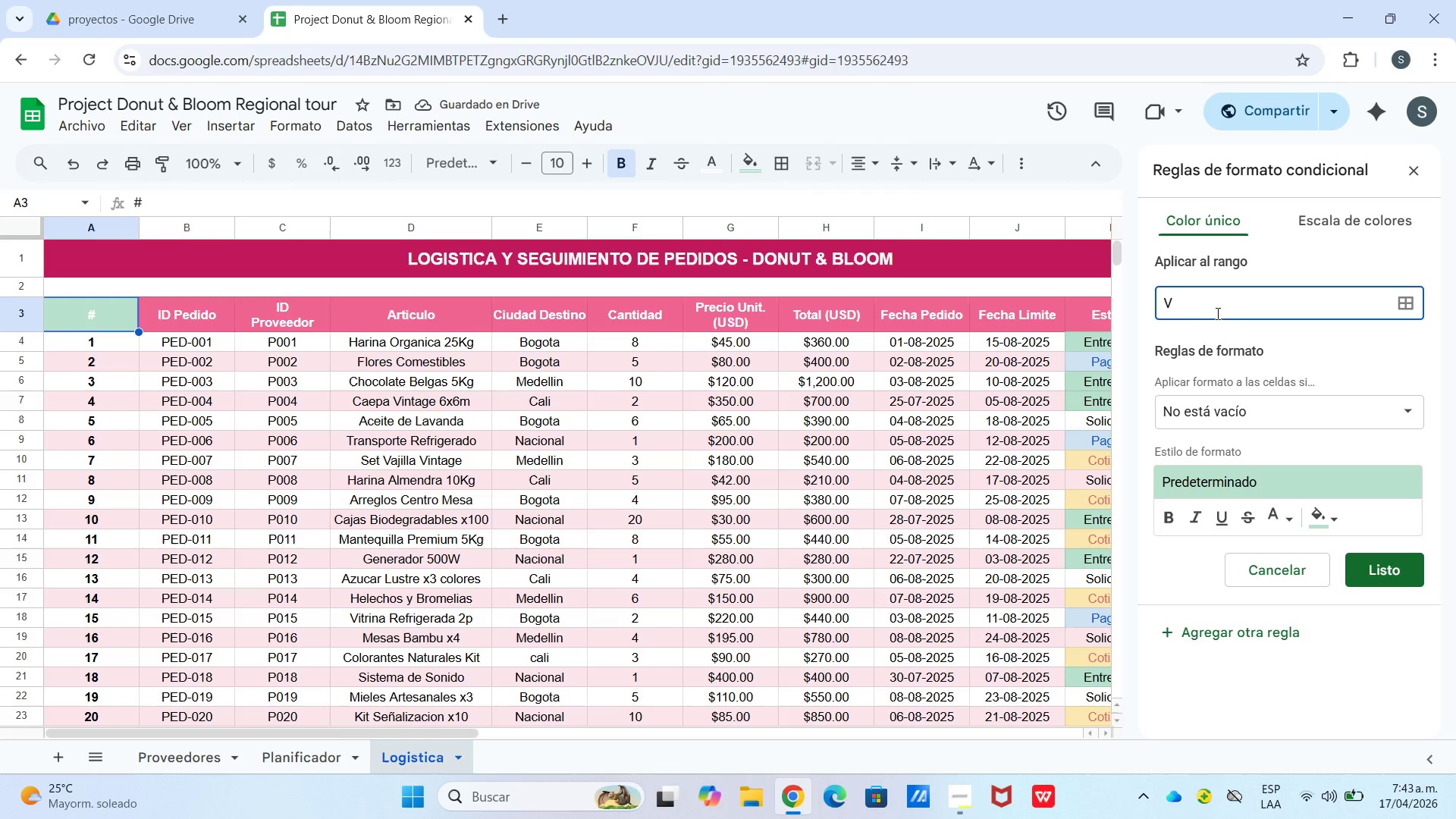 
left_click_drag(start_coordinate=[1219, 311], to_coordinate=[1122, 315])
 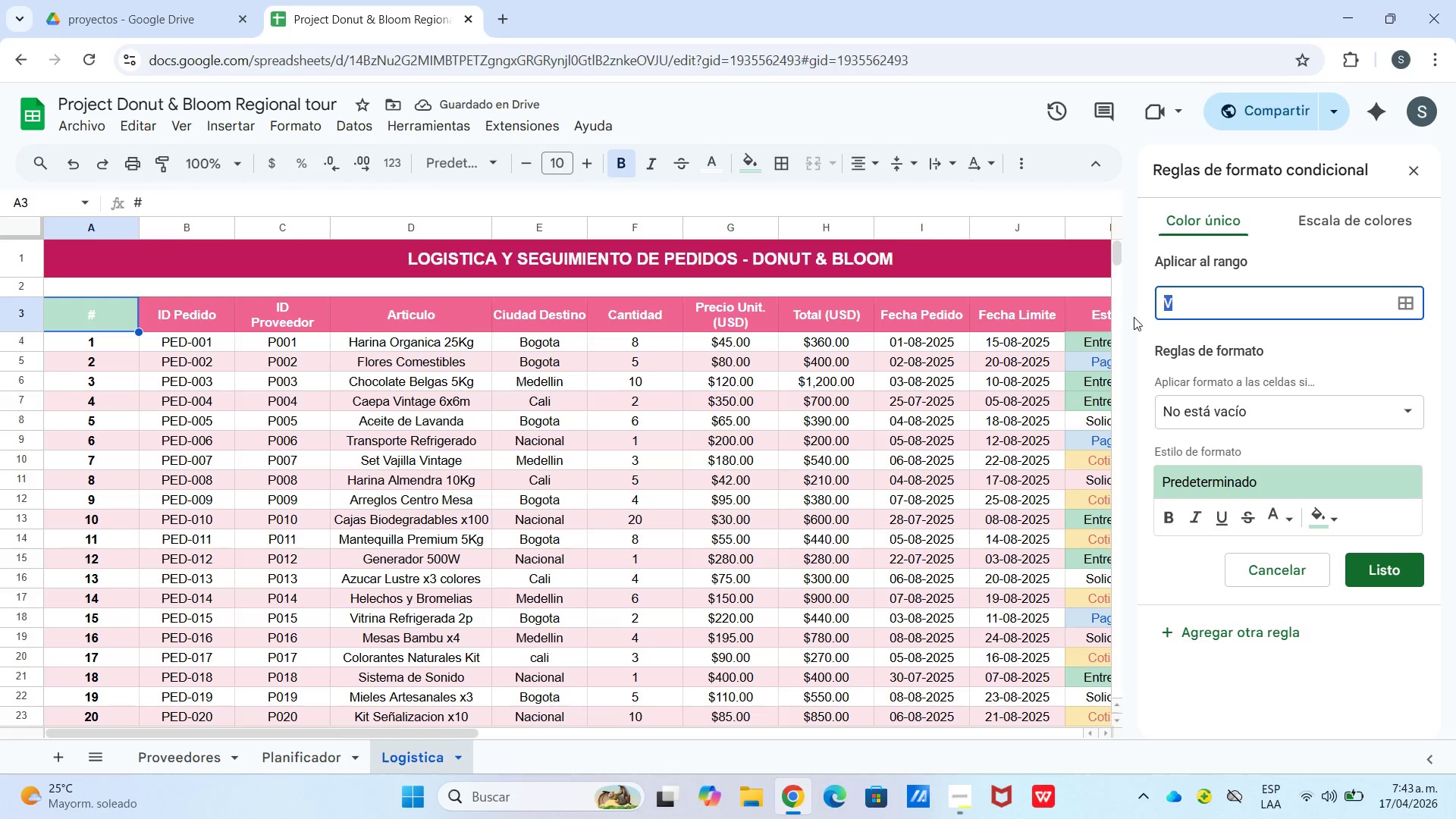 
key(Control+V)
 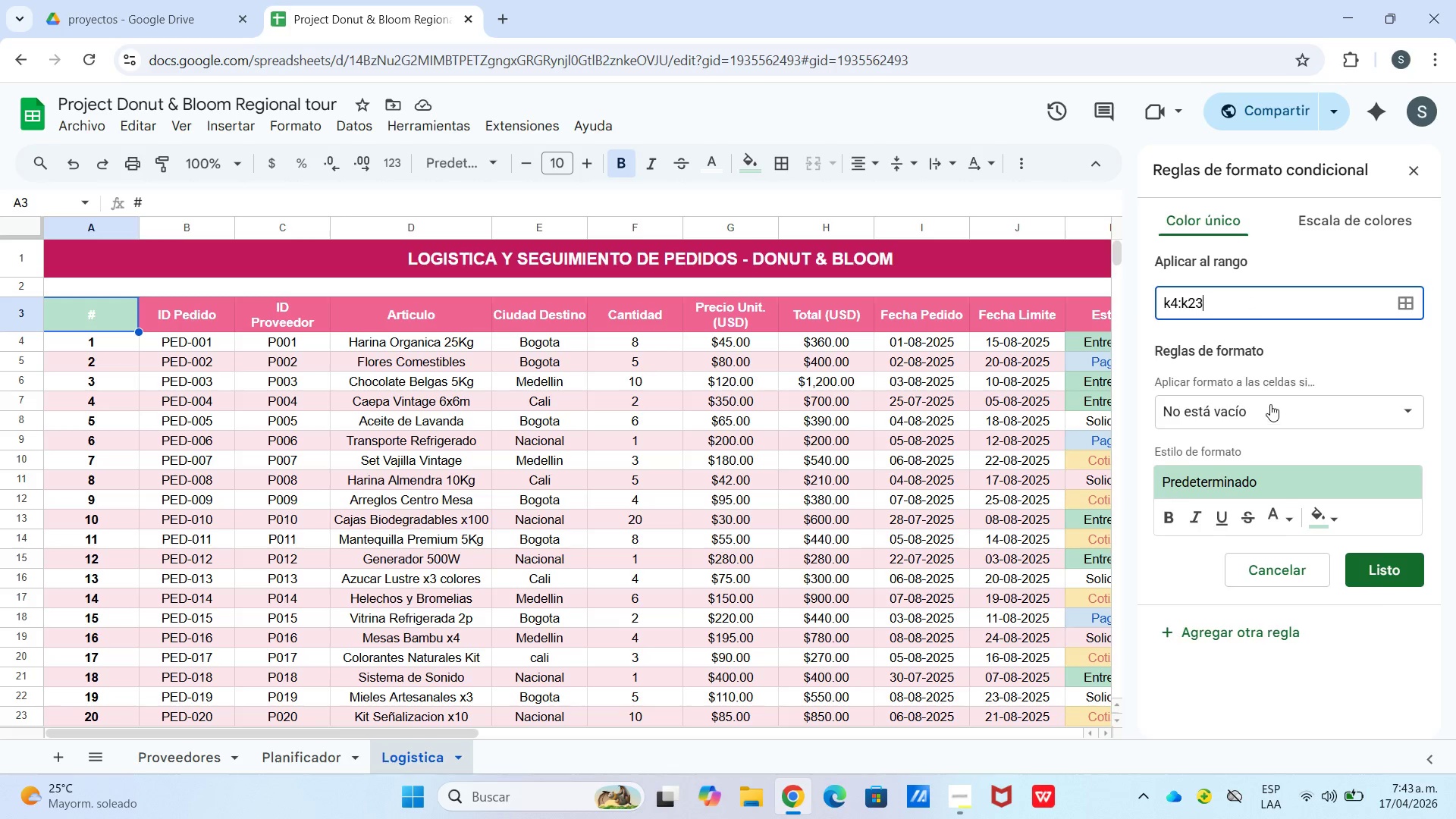 
scroll: coordinate [1253, 575], scroll_direction: down, amount: 13.0
 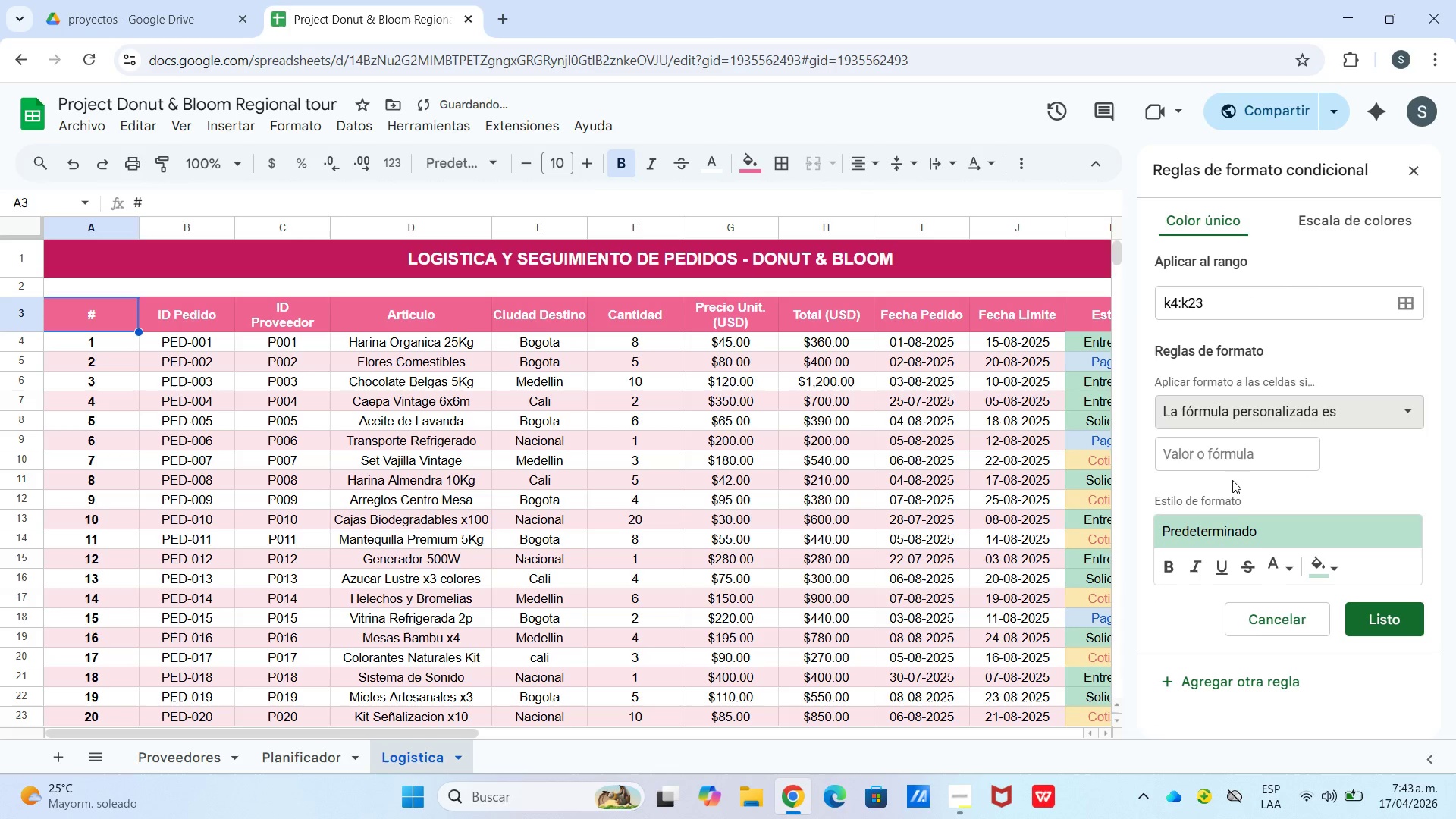 
left_click([1227, 467])
 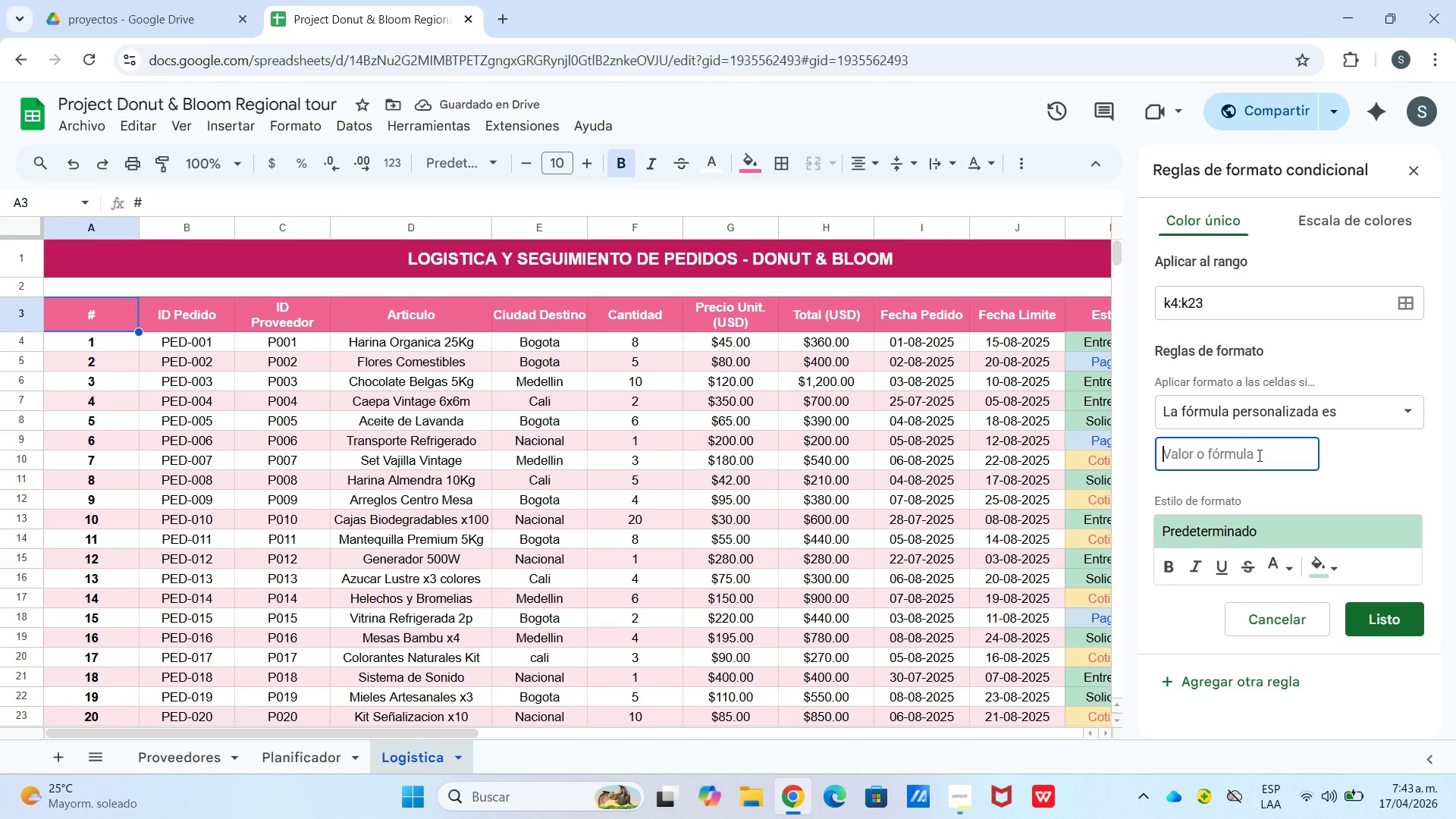 
type()k4)@Solicitado@)
 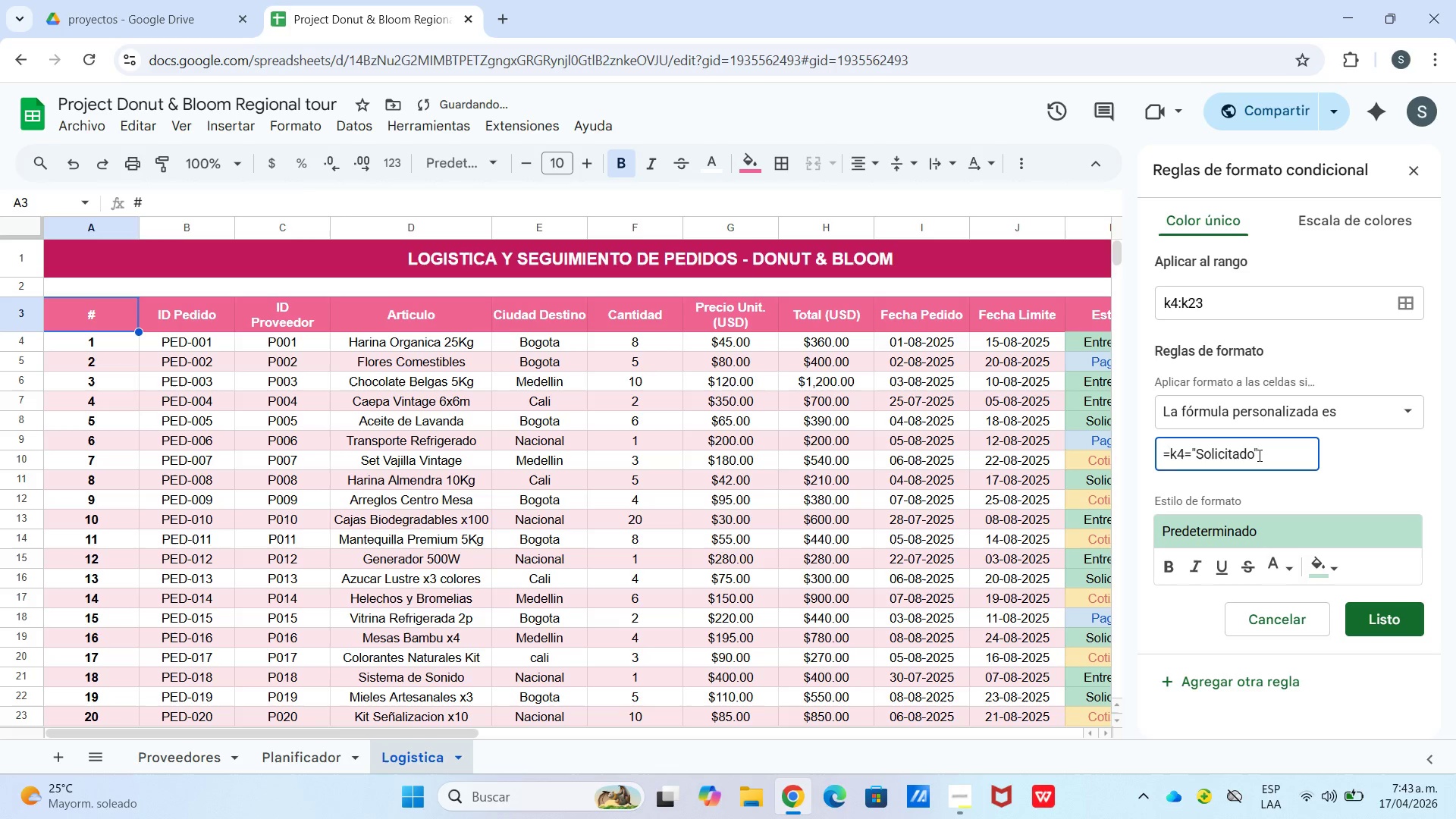 
left_click([1335, 541])
 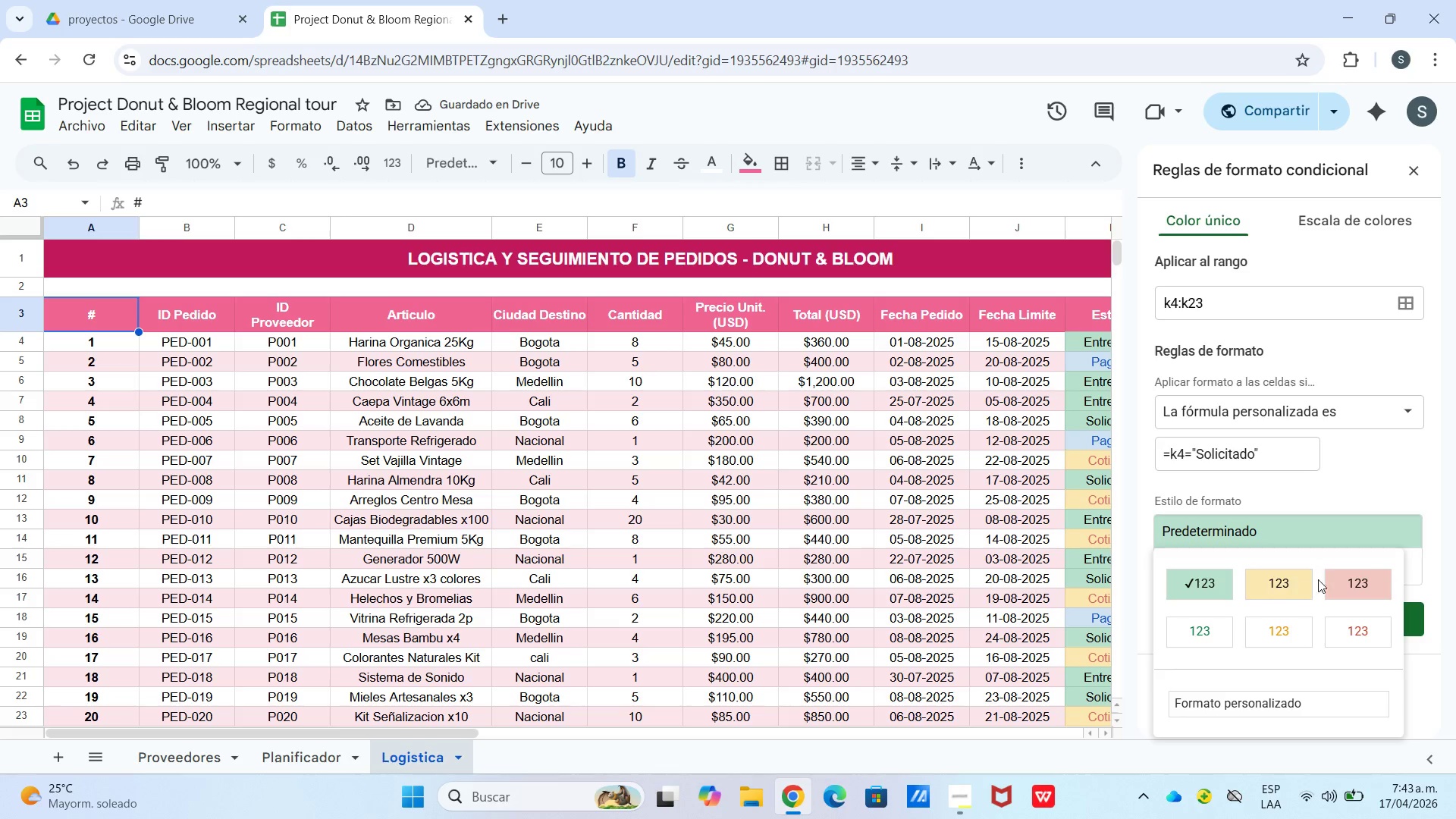 
left_click([1348, 579])
 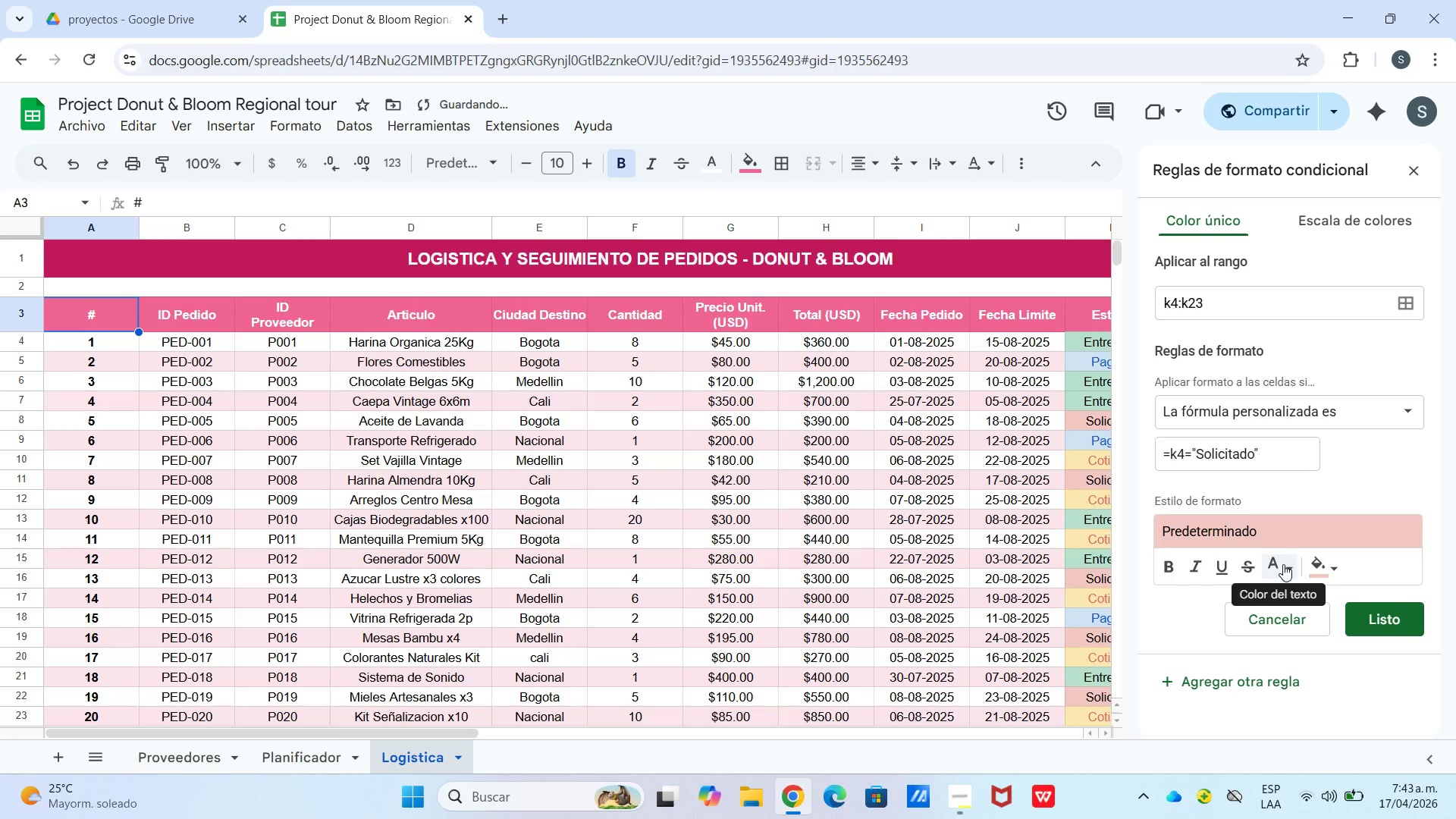 
left_click([1283, 564])
 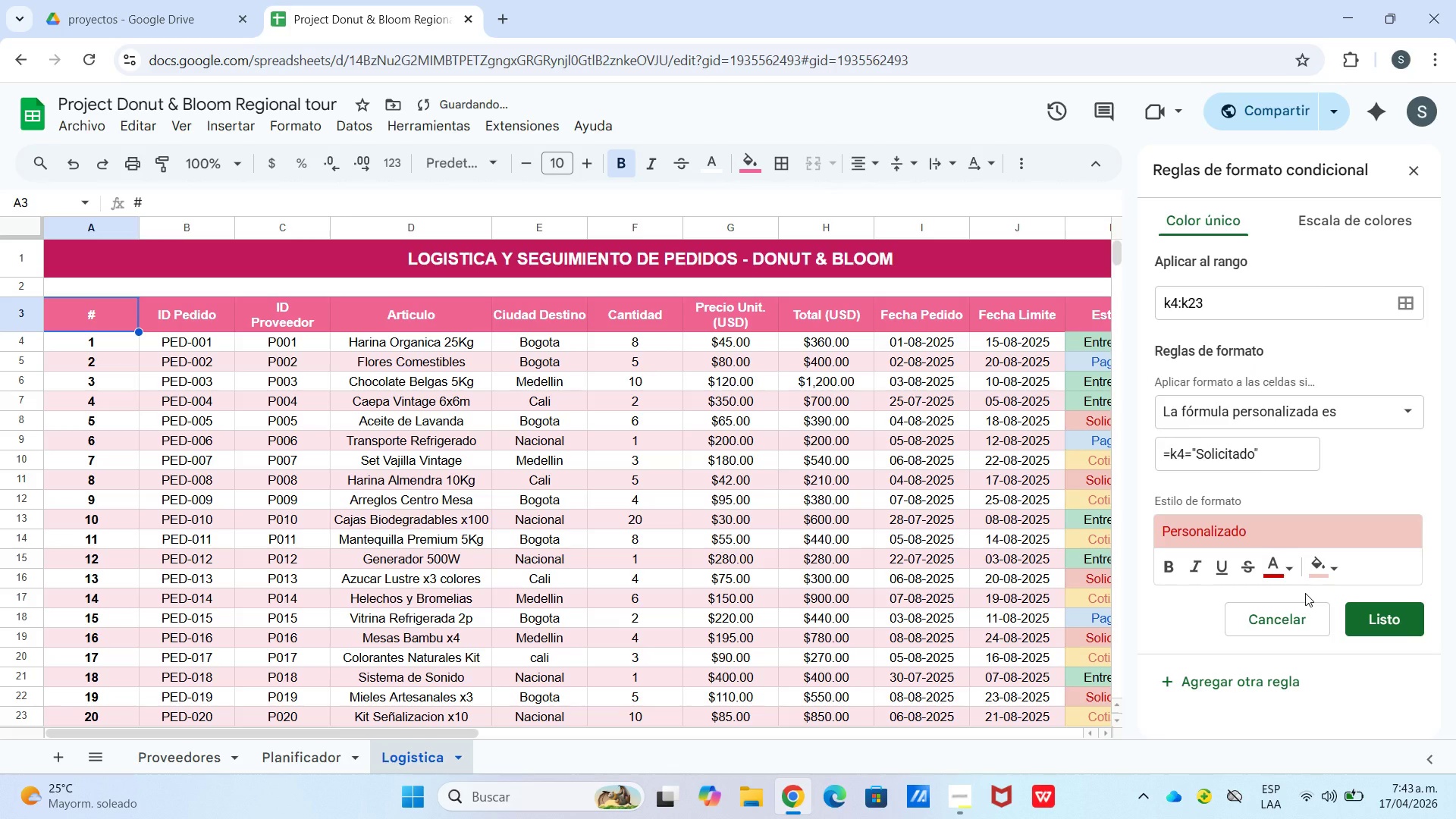 
wait(7.23)
 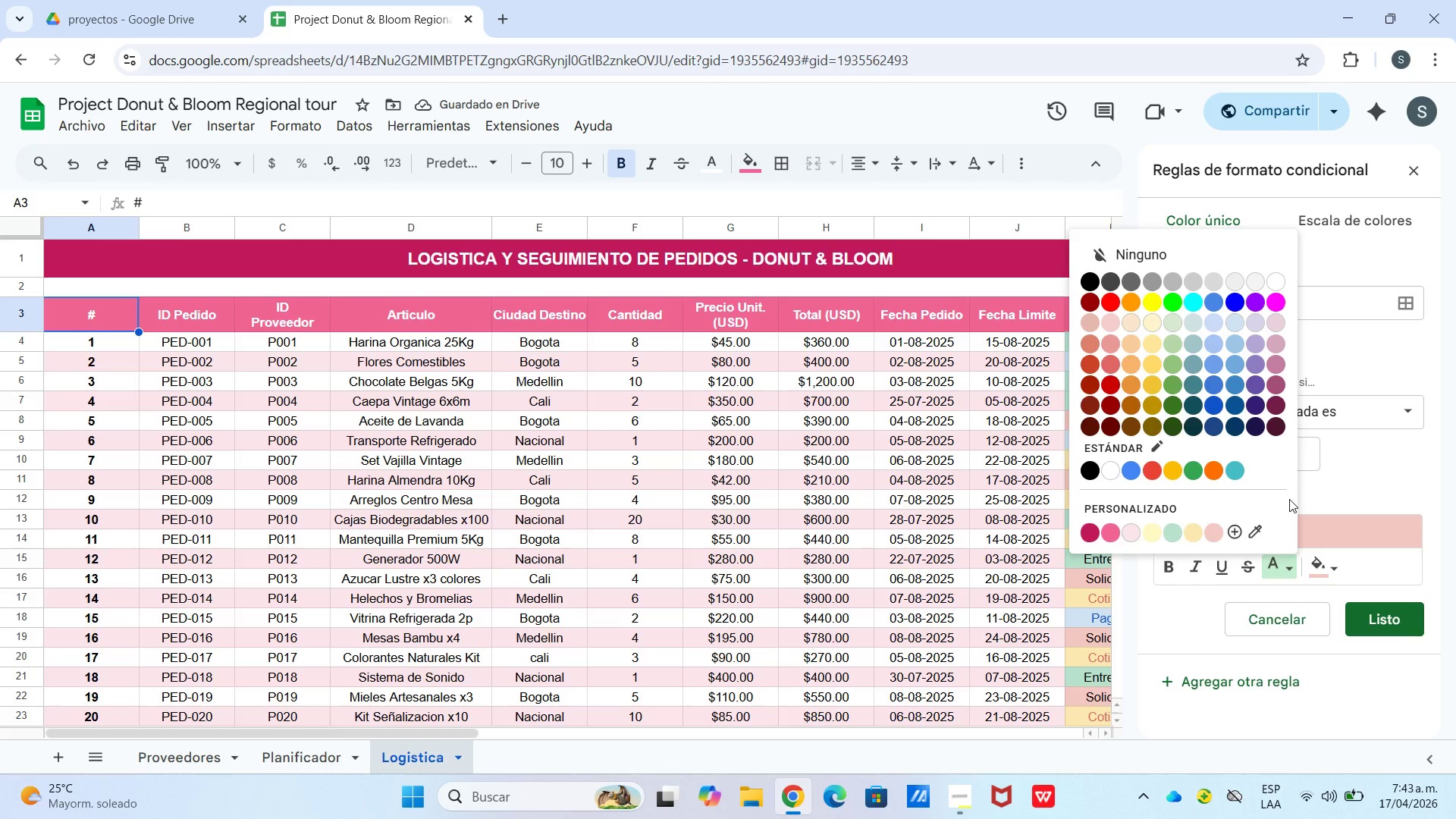 
left_click([1366, 629])
 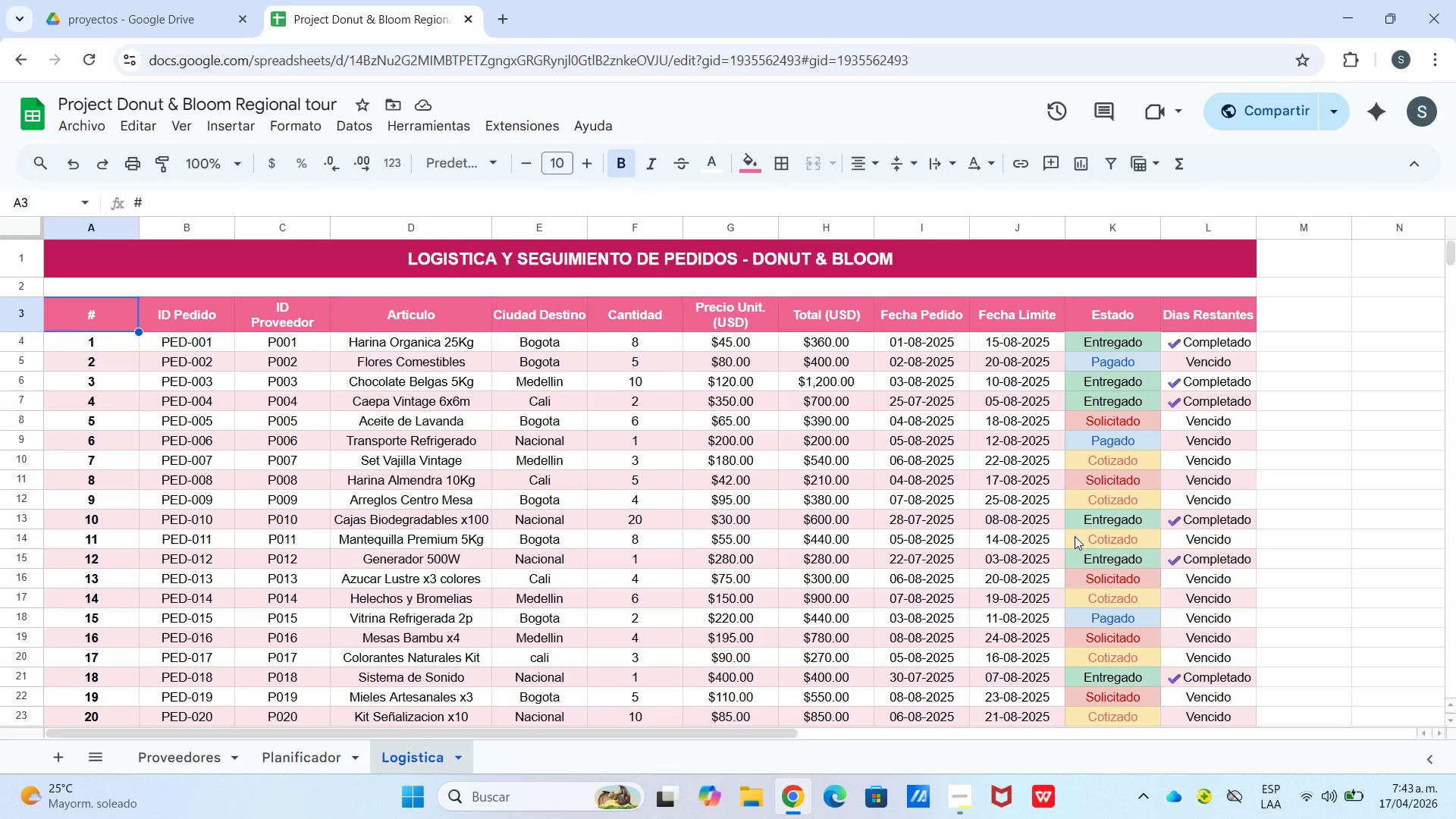 
wait(6.47)
 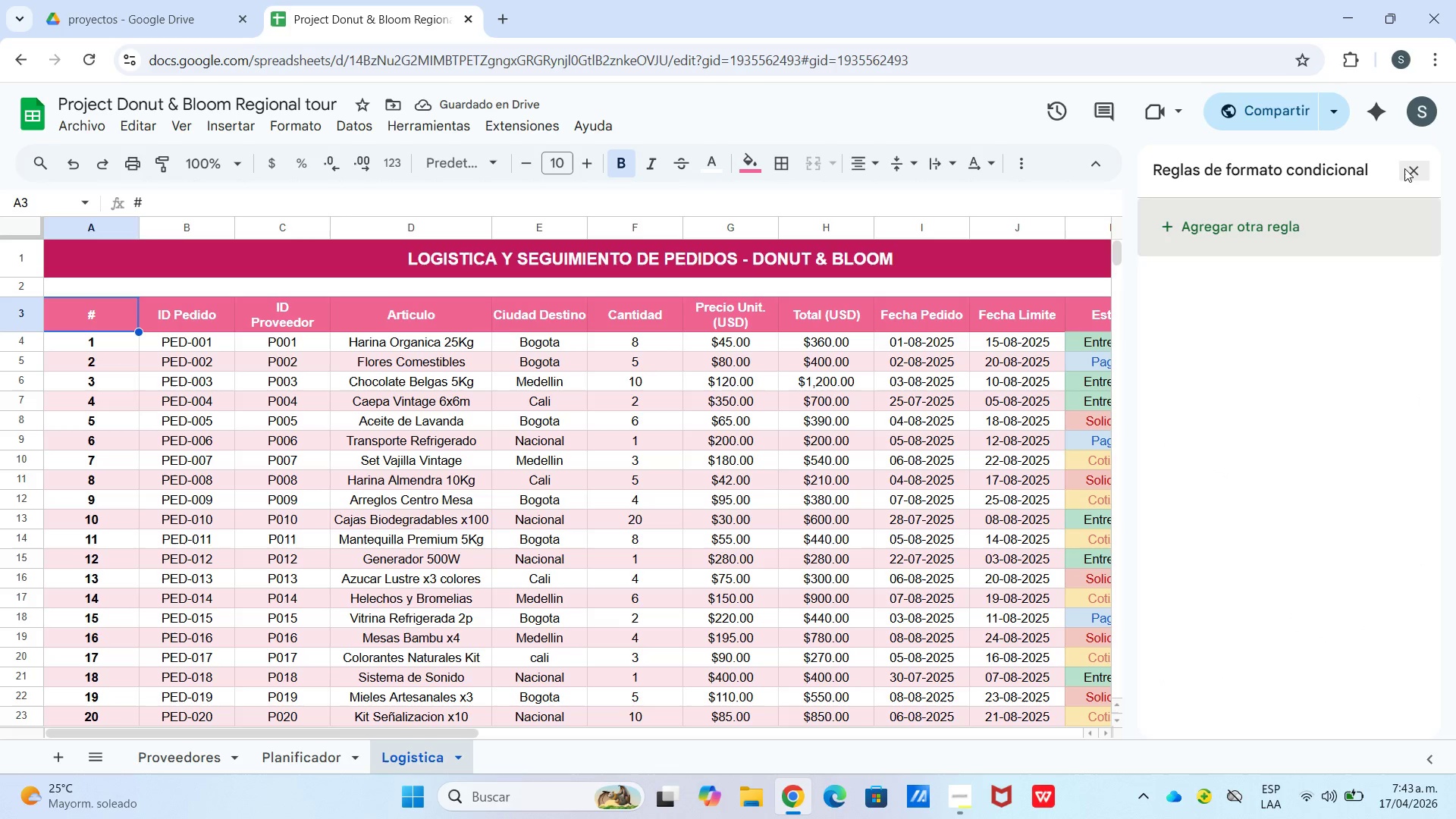 
scroll: coordinate [1102, 573], scroll_direction: down, amount: 3.0
 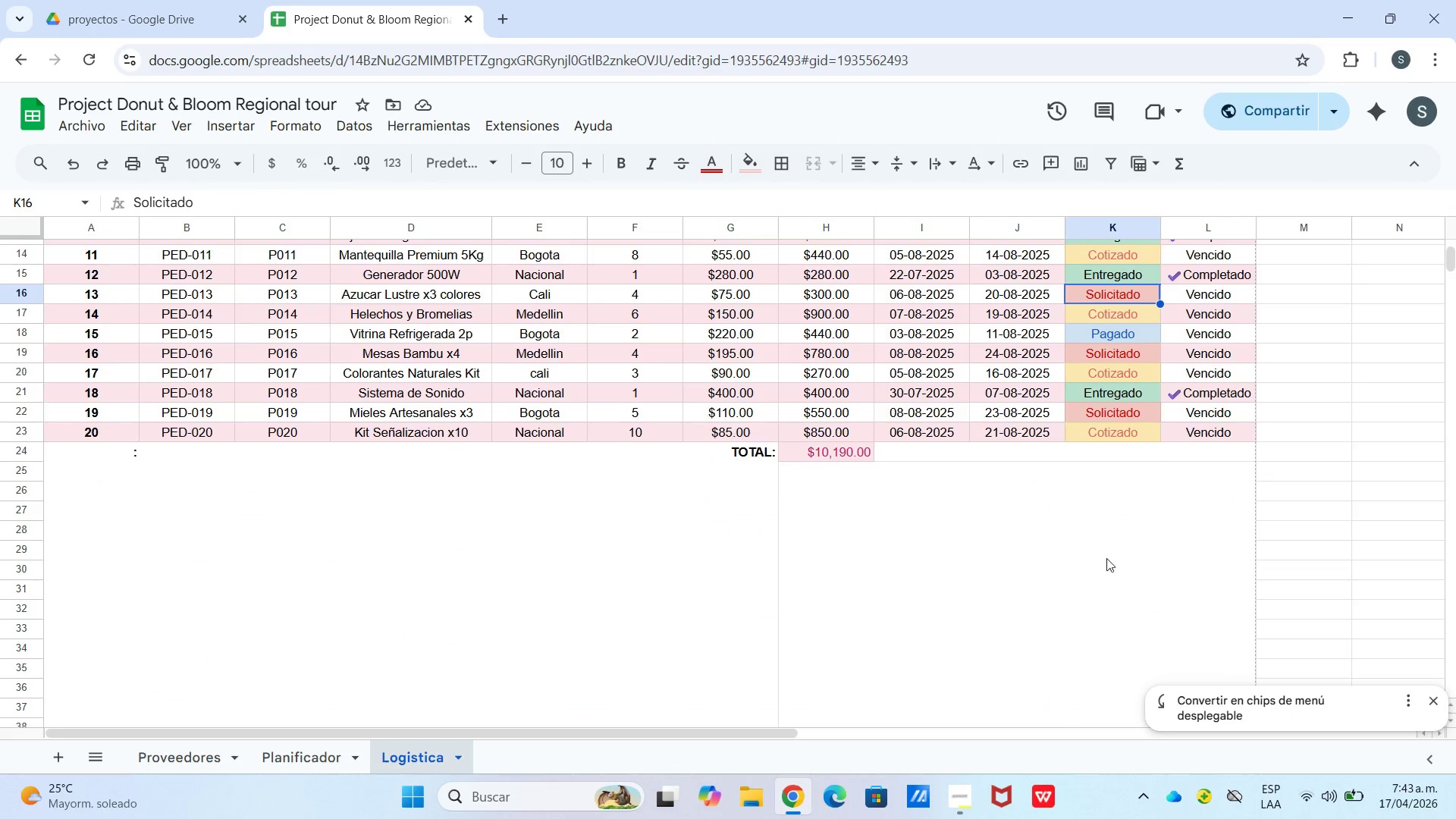 
scroll: coordinate [1112, 556], scroll_direction: up, amount: 7.0
 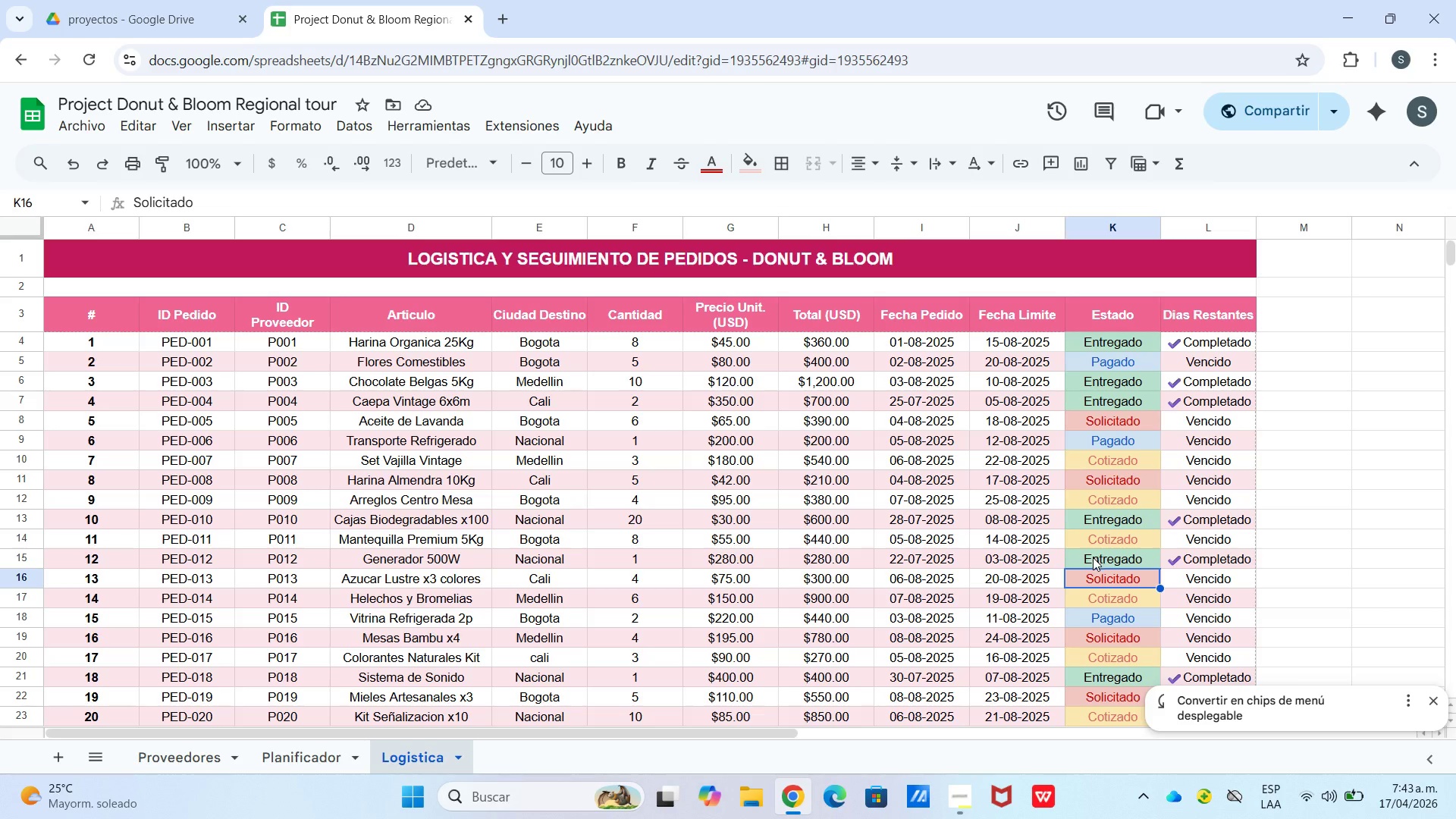 
left_click([927, 537])
 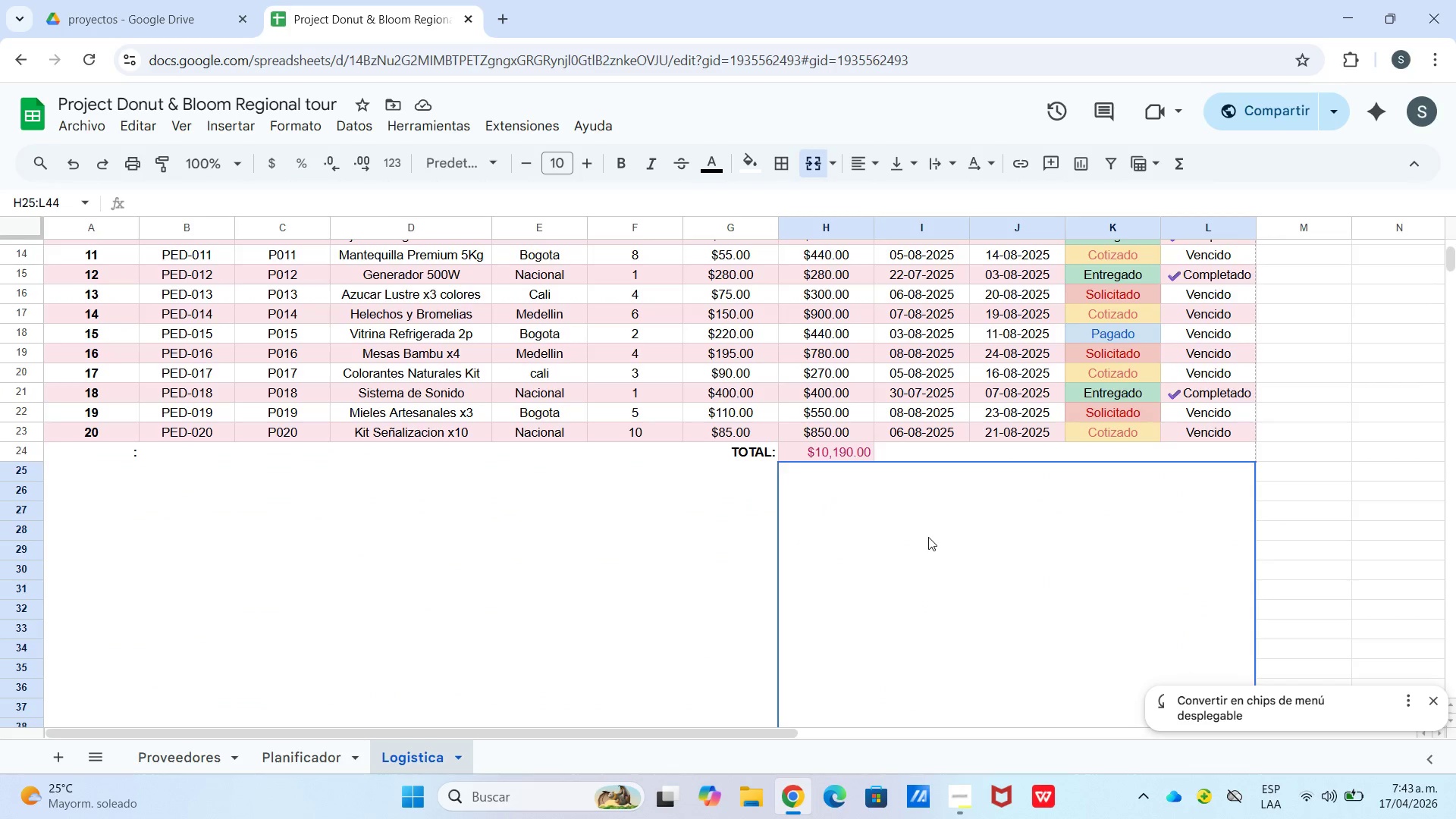 
scroll: coordinate [592, 364], scroll_direction: down, amount: 7.0
 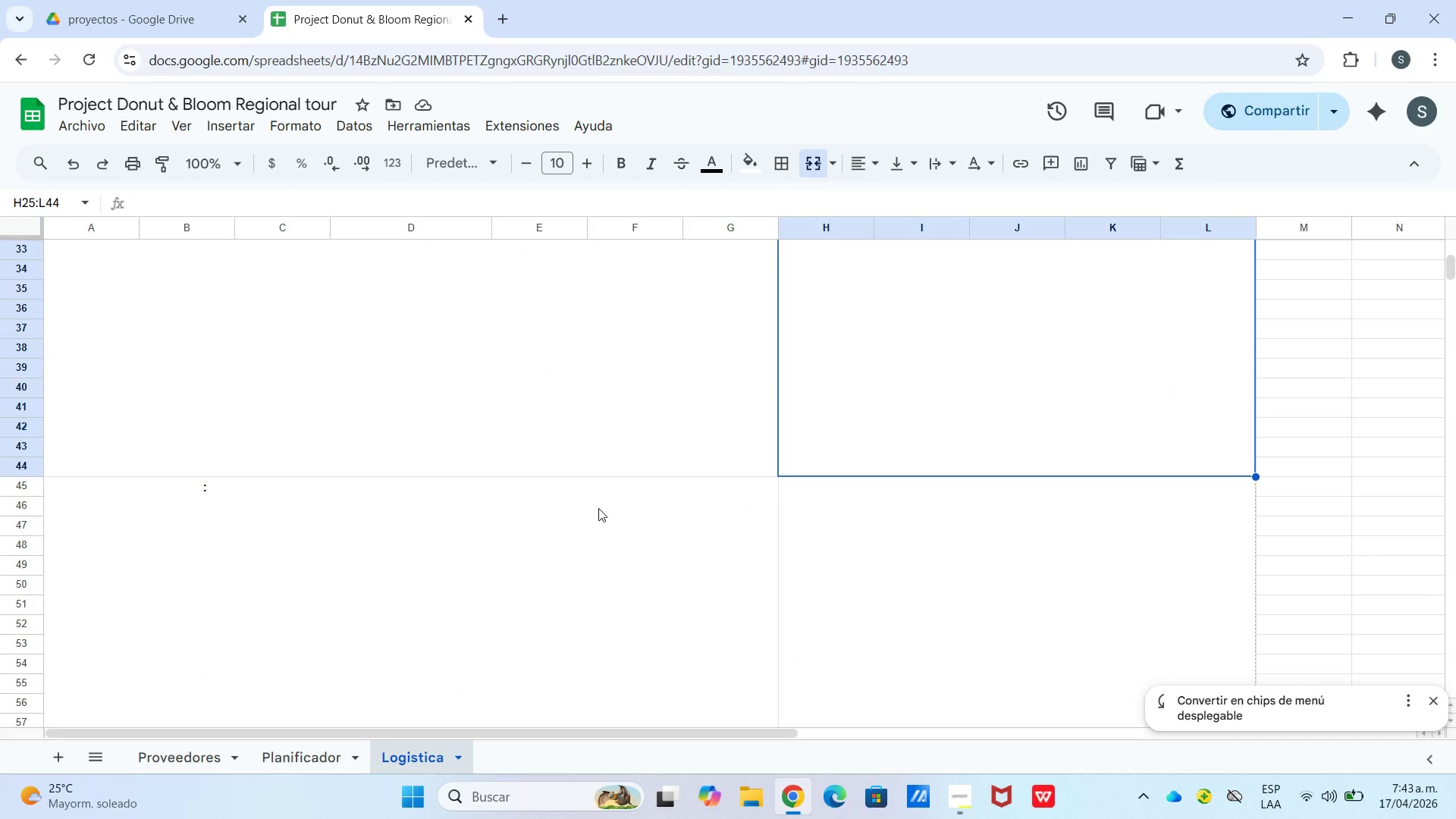 
left_click([598, 508])
 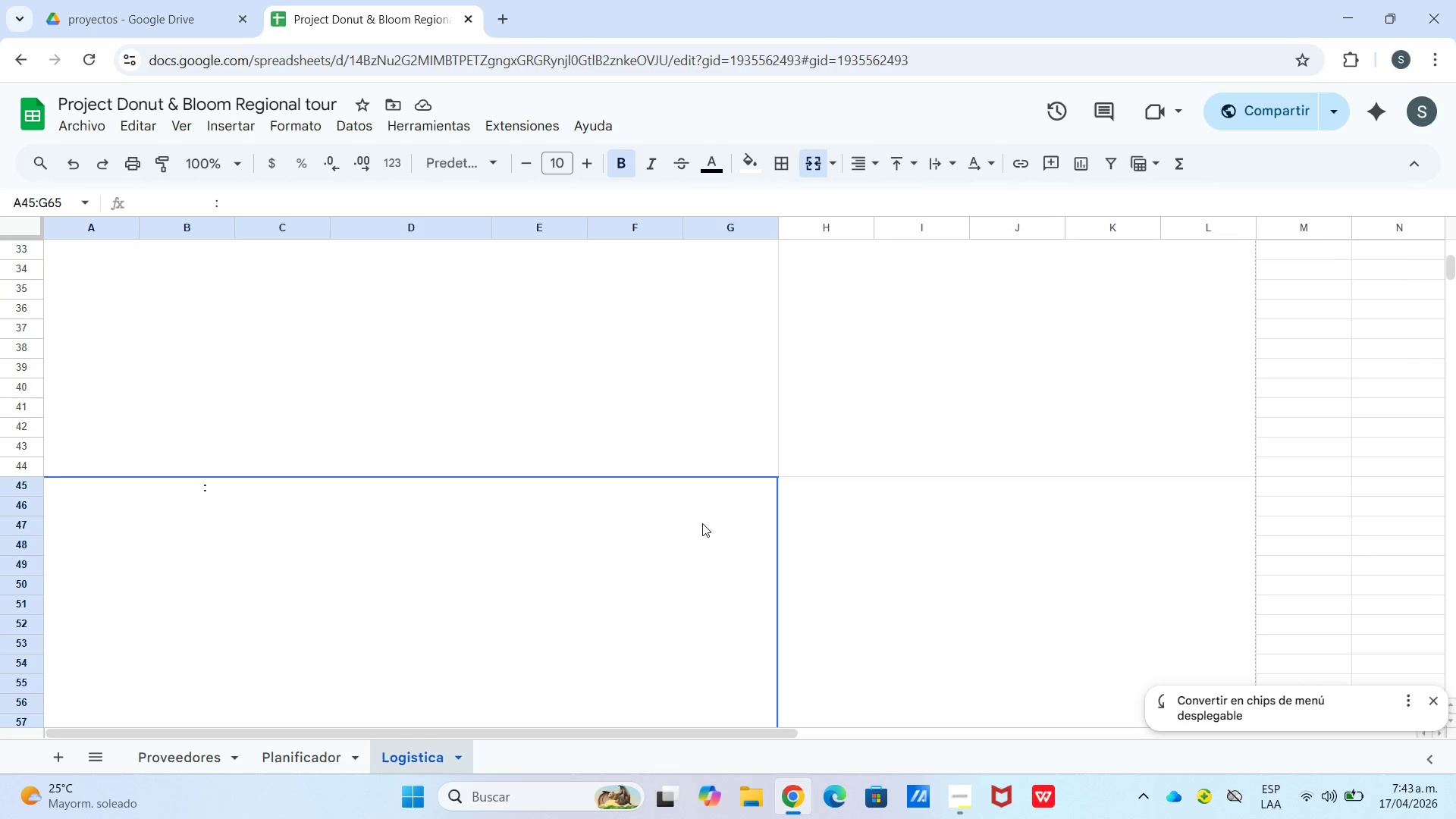 
key(Backspace)
 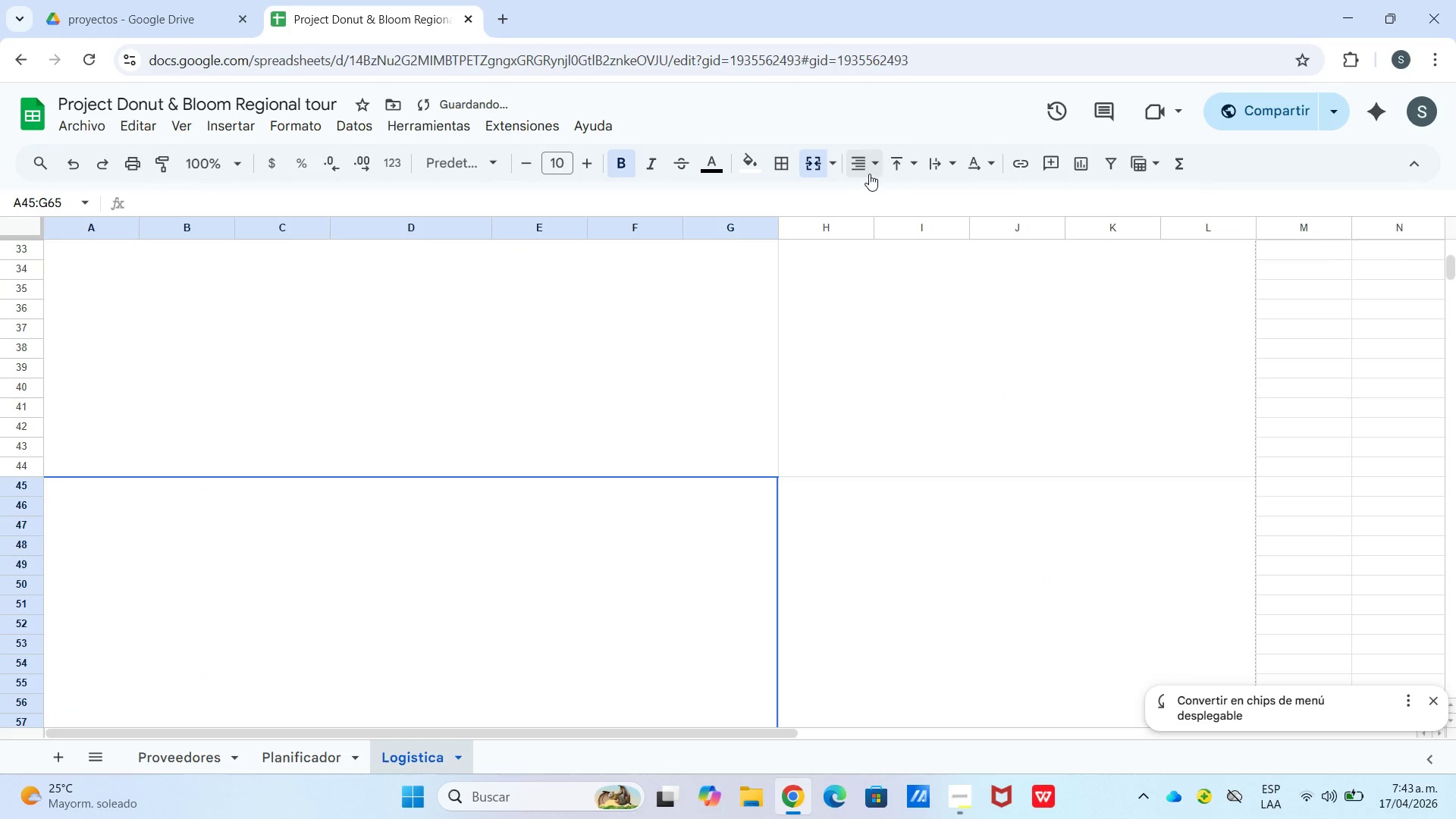 
left_click([819, 173])
 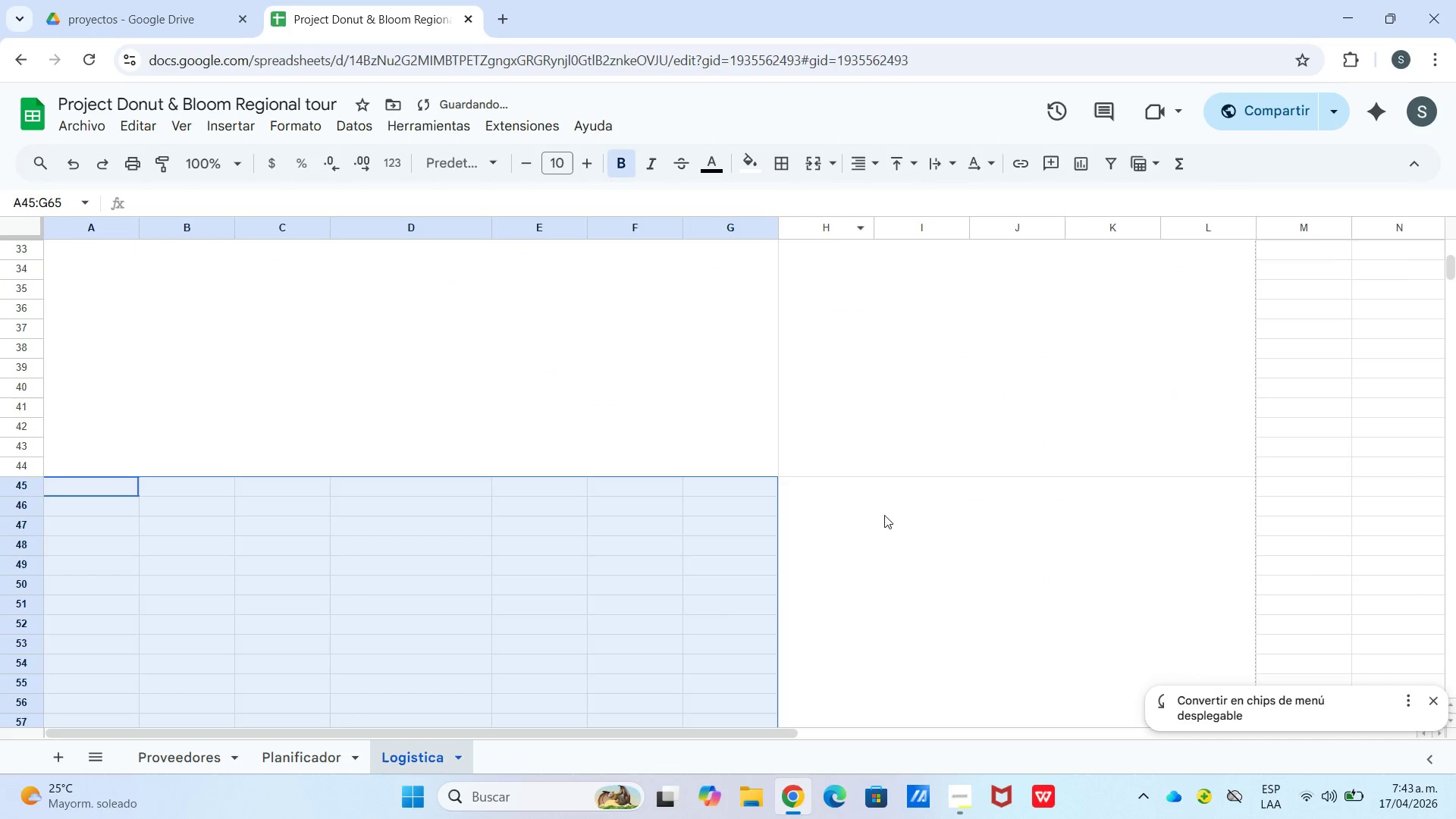 
left_click_drag(start_coordinate=[883, 520], to_coordinate=[880, 523])
 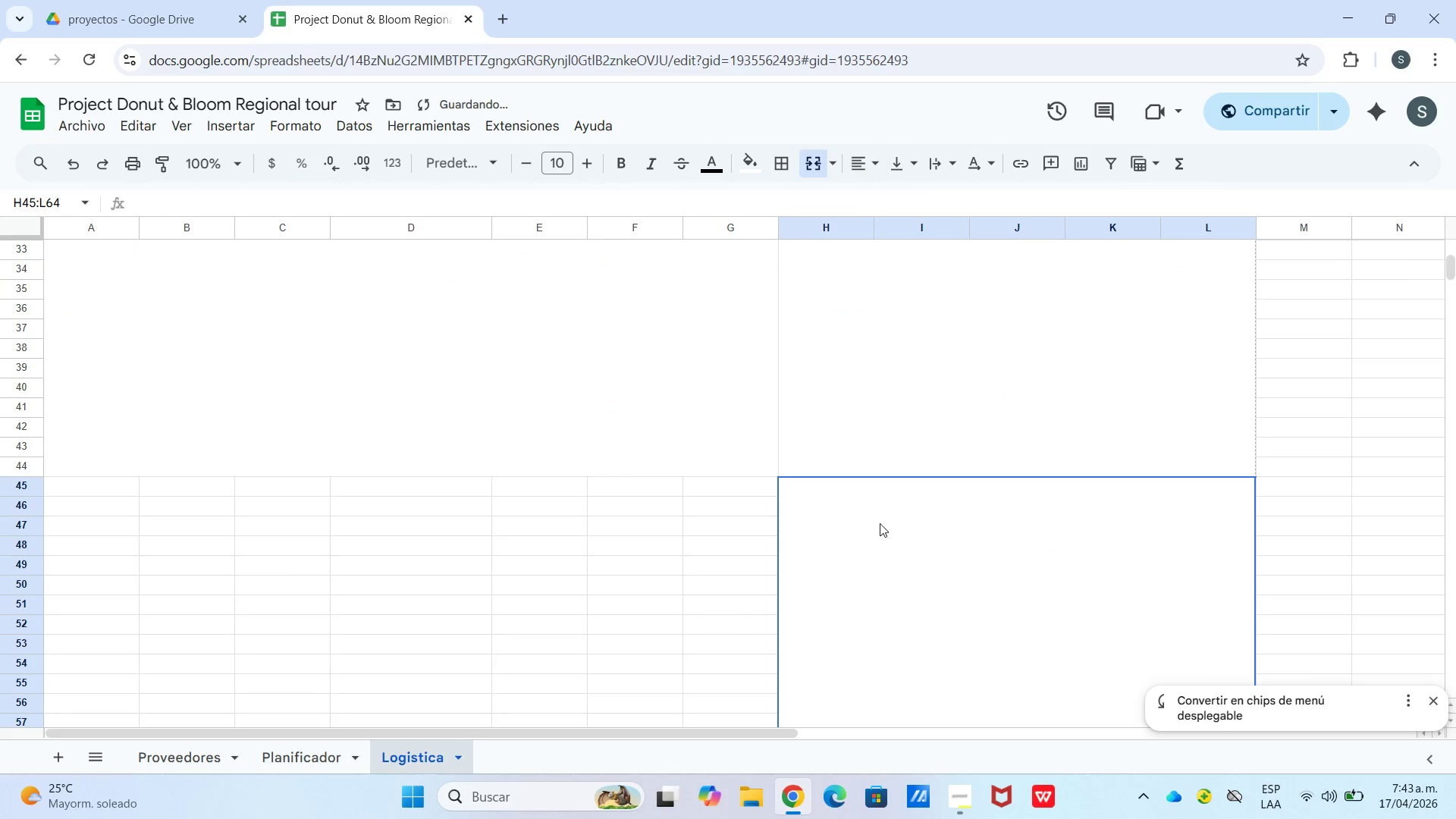 
key(Backspace)
 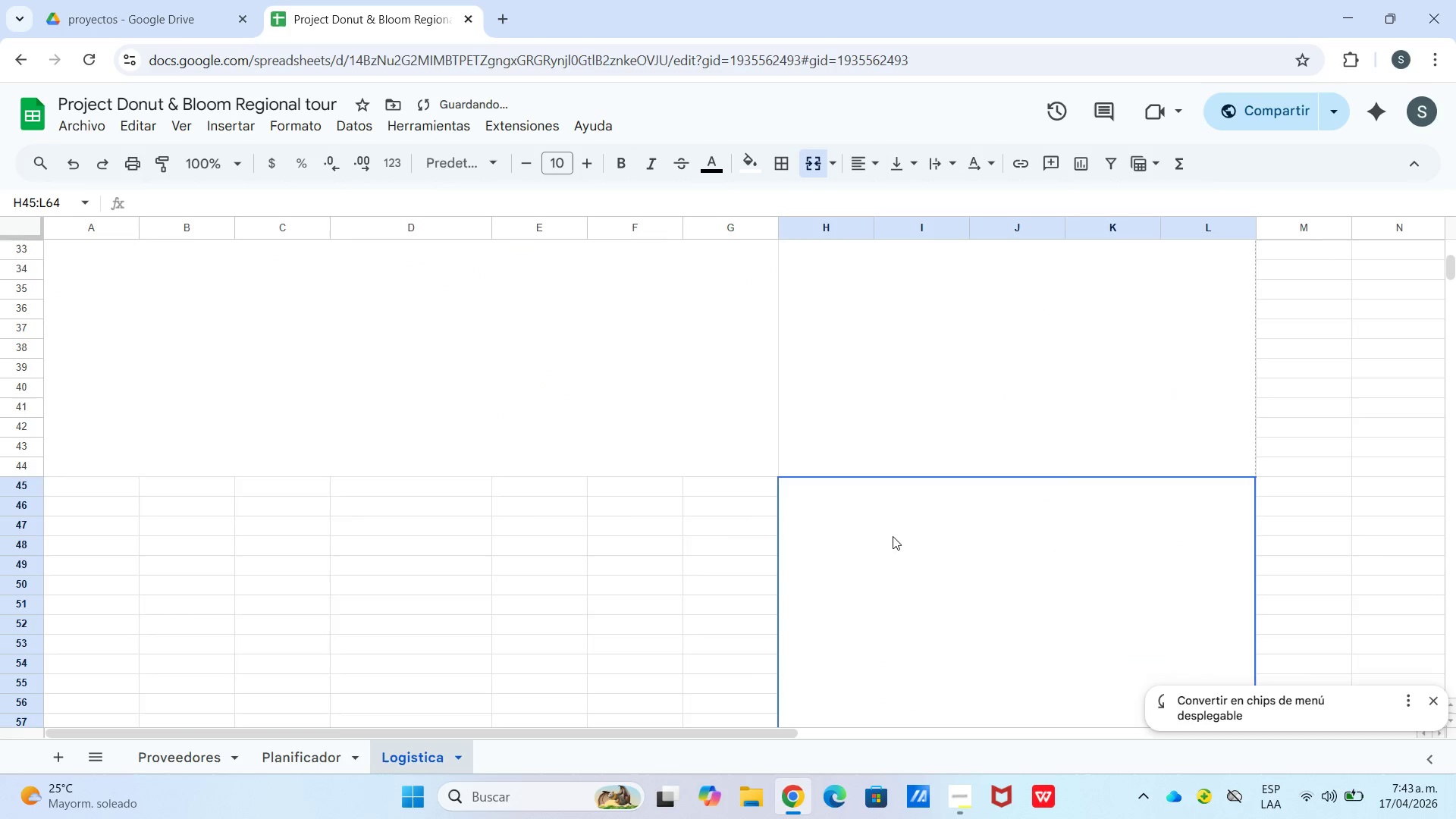 
key(Backspace)
 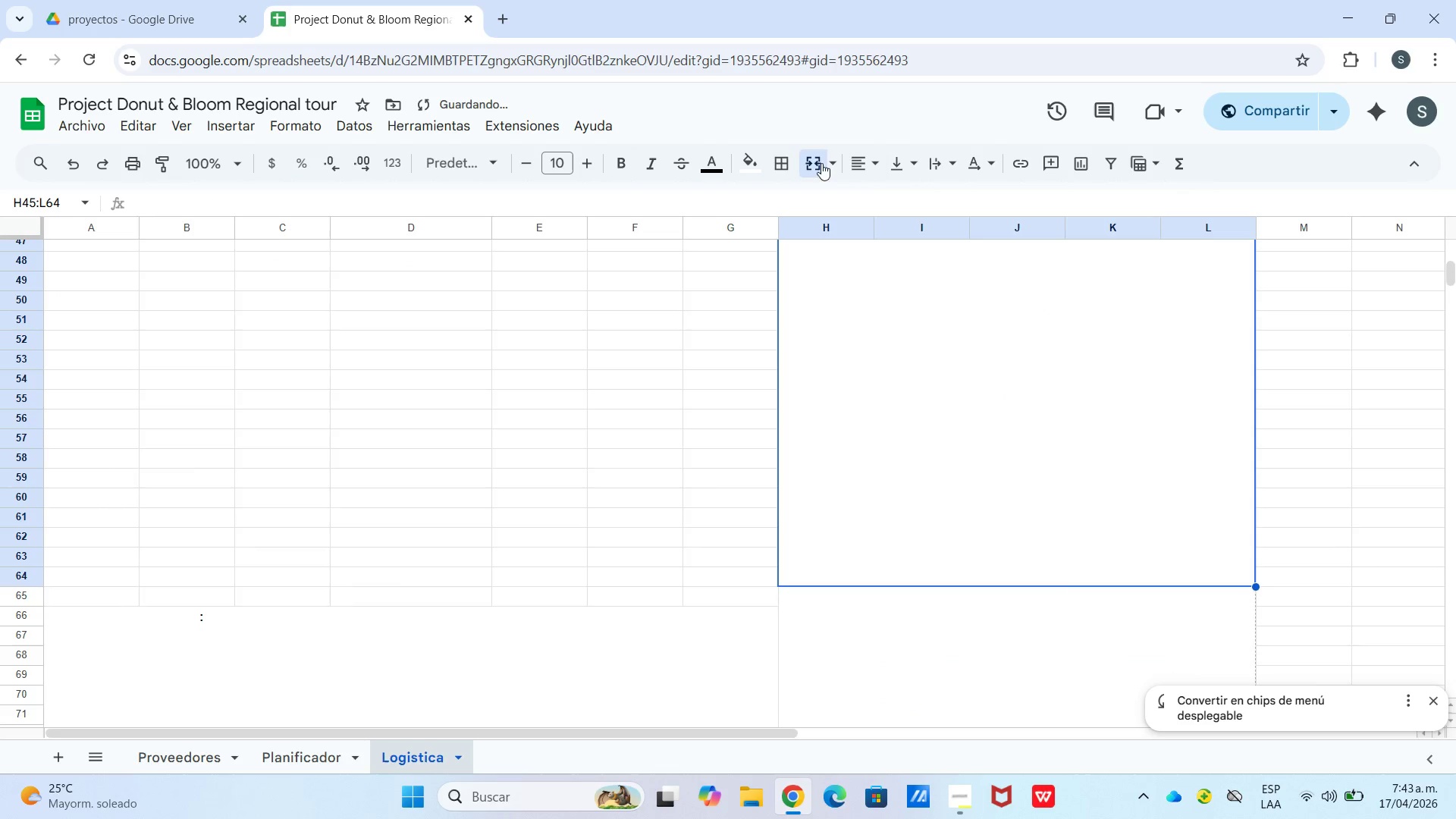 
scroll: coordinate [894, 543], scroll_direction: down, amount: 3.0
 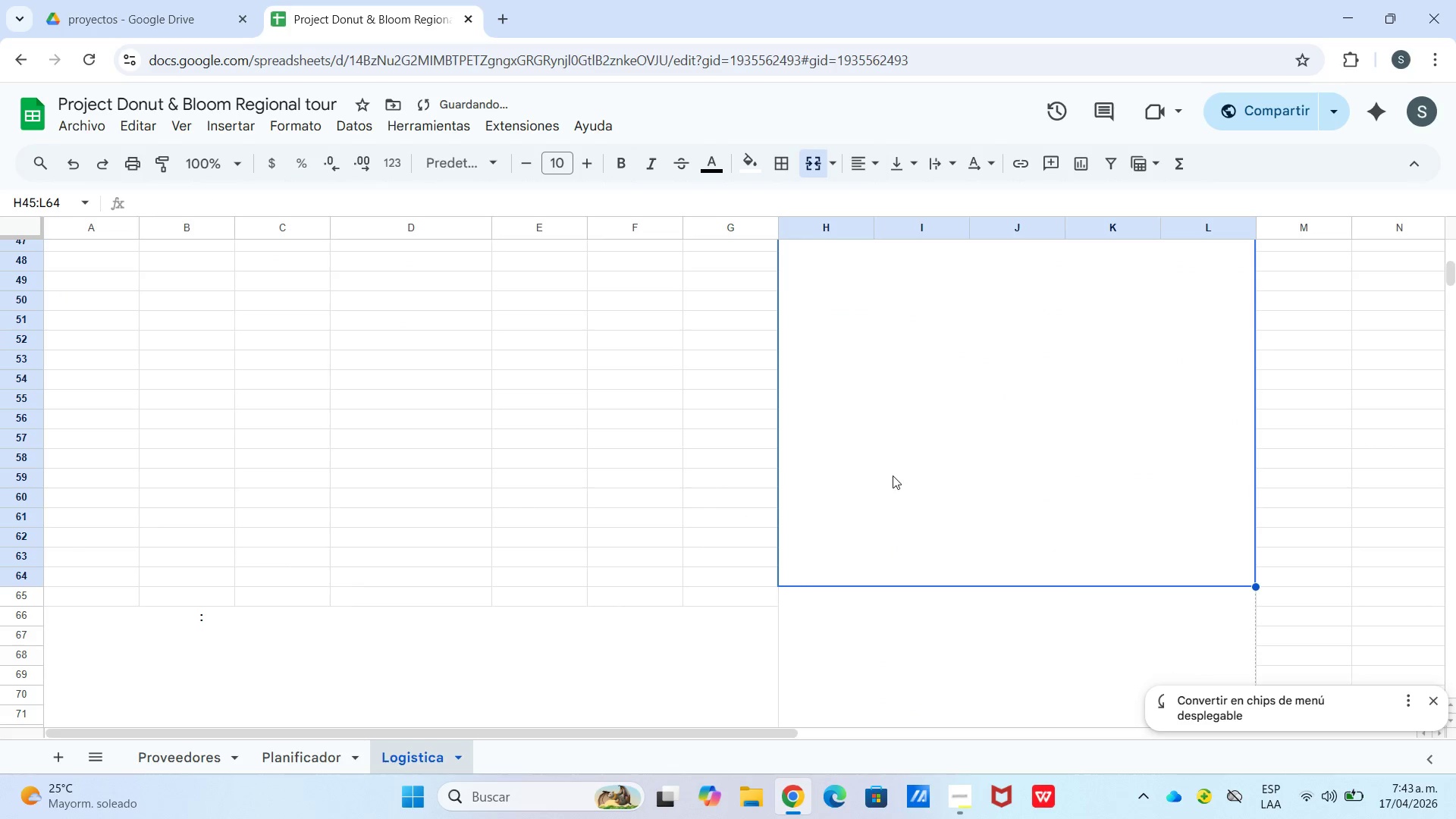 
left_click([729, 418])
 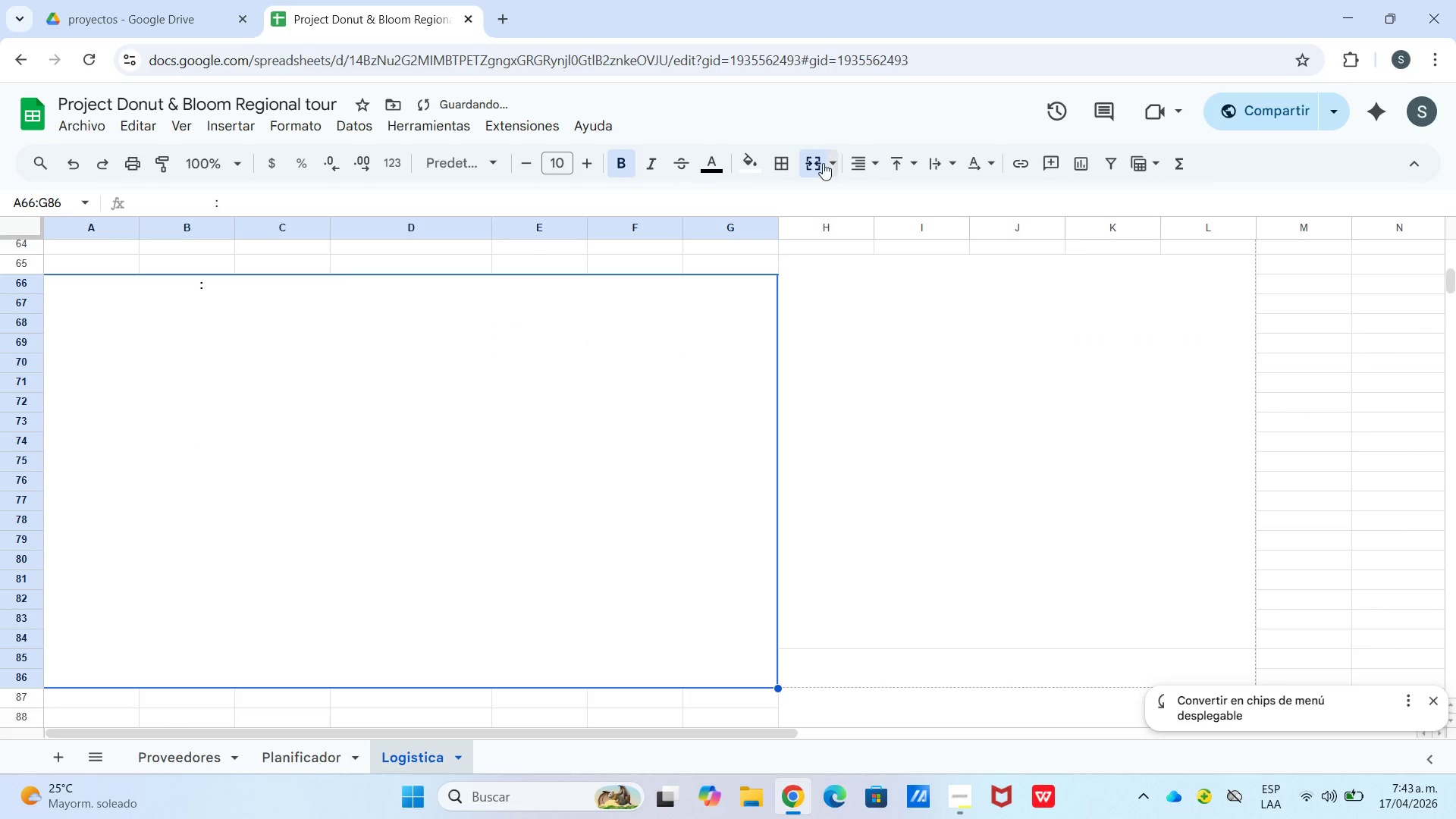 
scroll: coordinate [839, 507], scroll_direction: down, amount: 4.0
 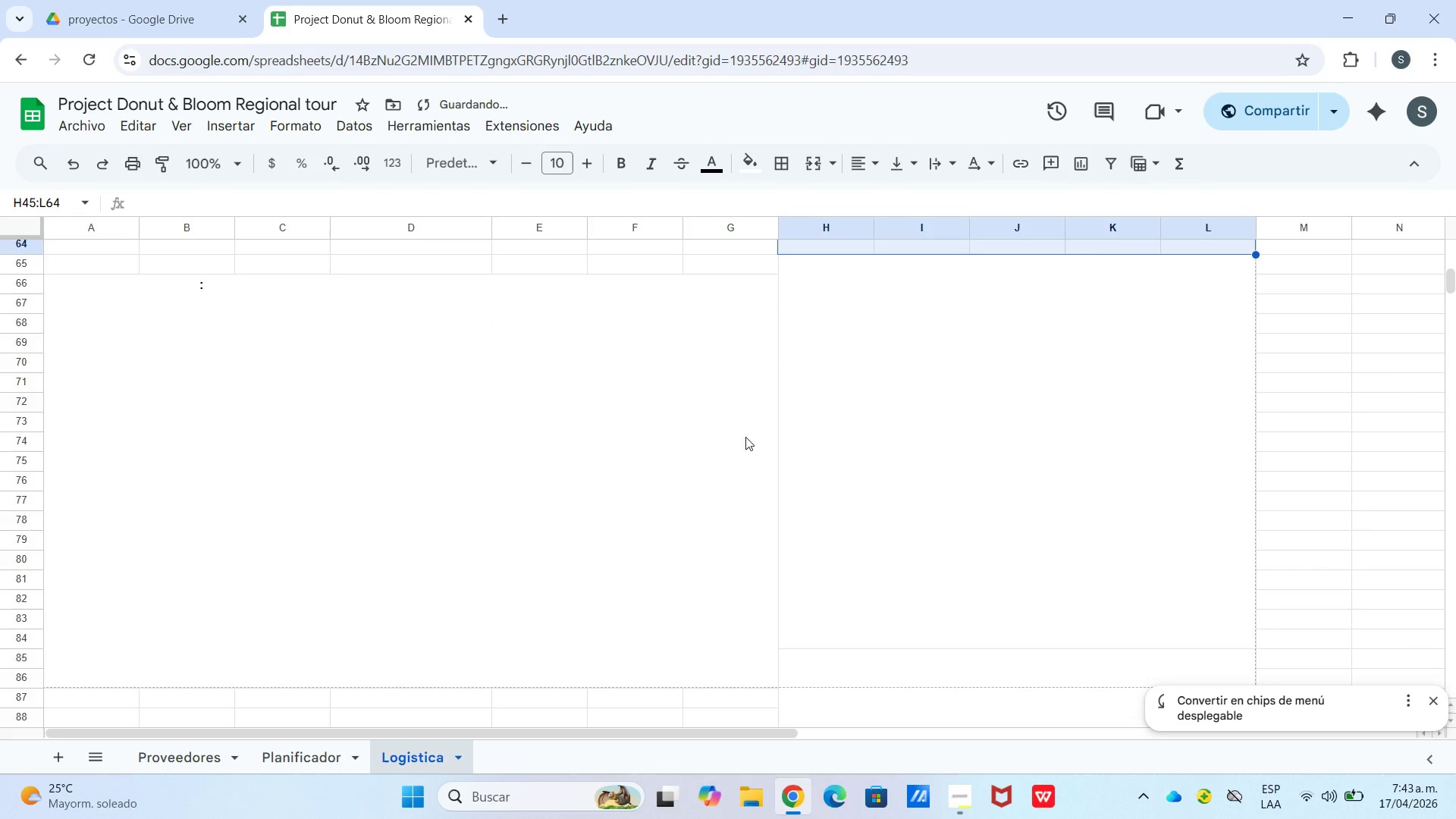 
left_click([821, 164])
 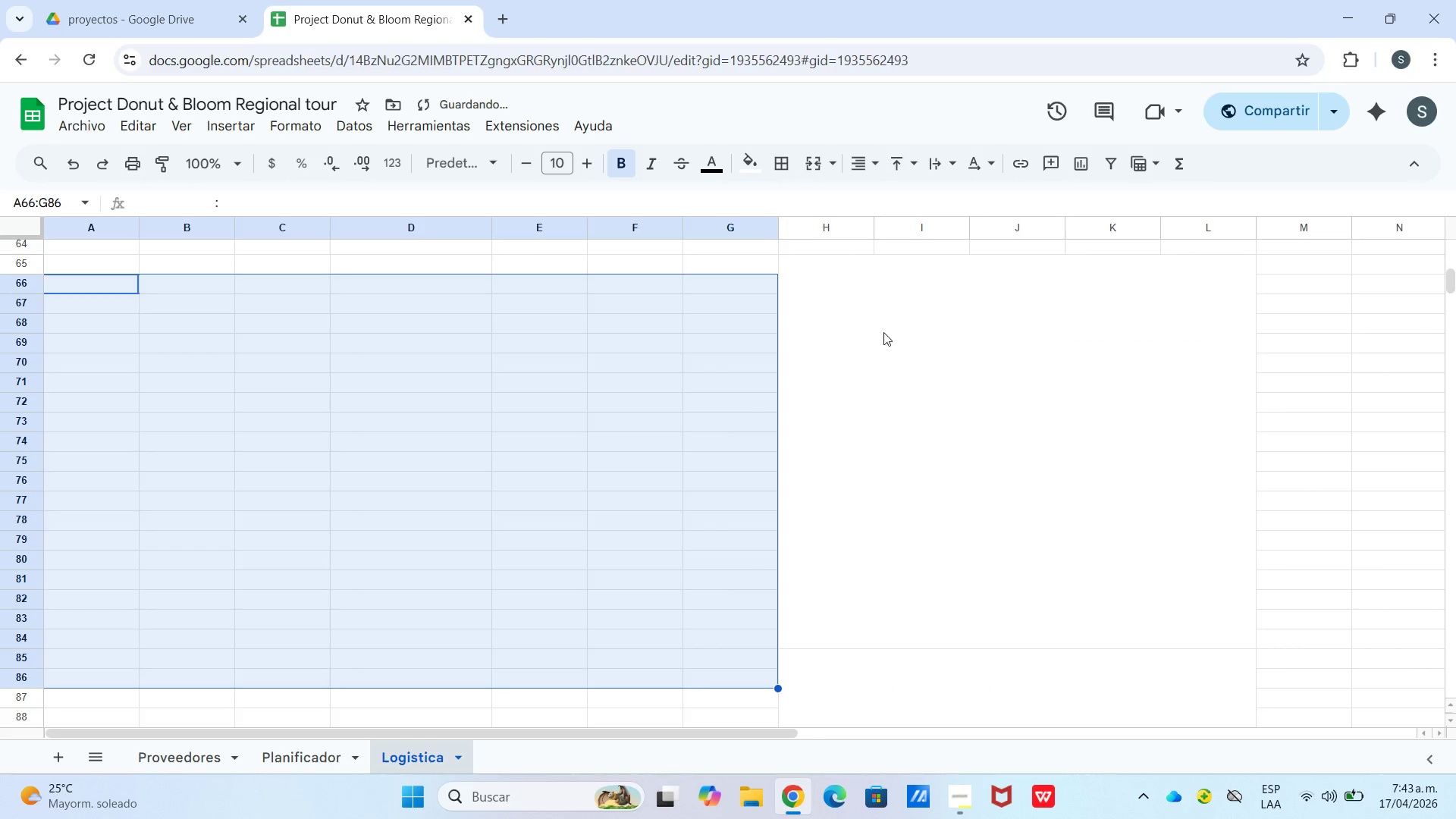 
left_click_drag(start_coordinate=[886, 335], to_coordinate=[881, 335])
 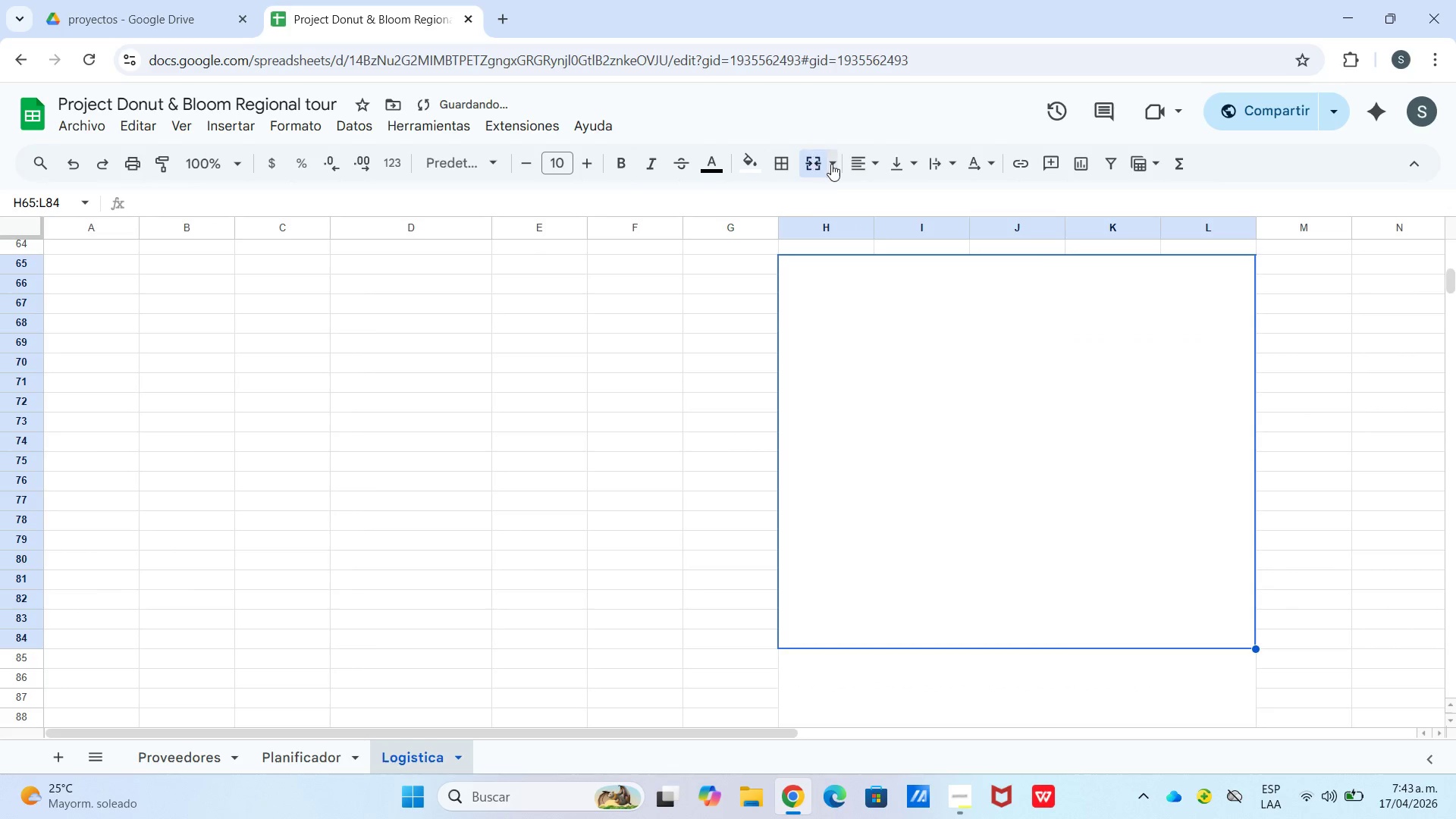 
left_click([832, 165])
 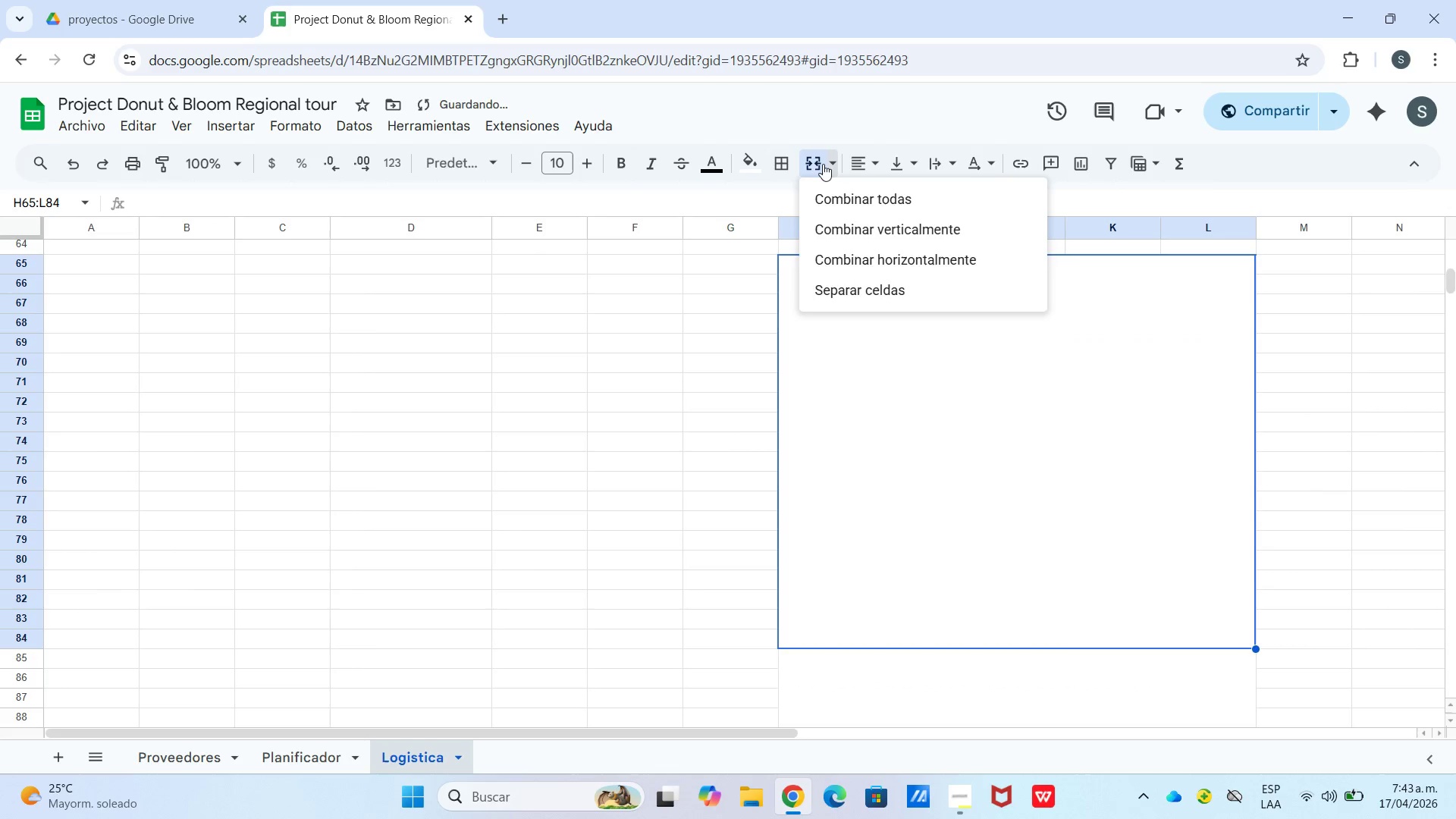 
left_click([818, 162])
 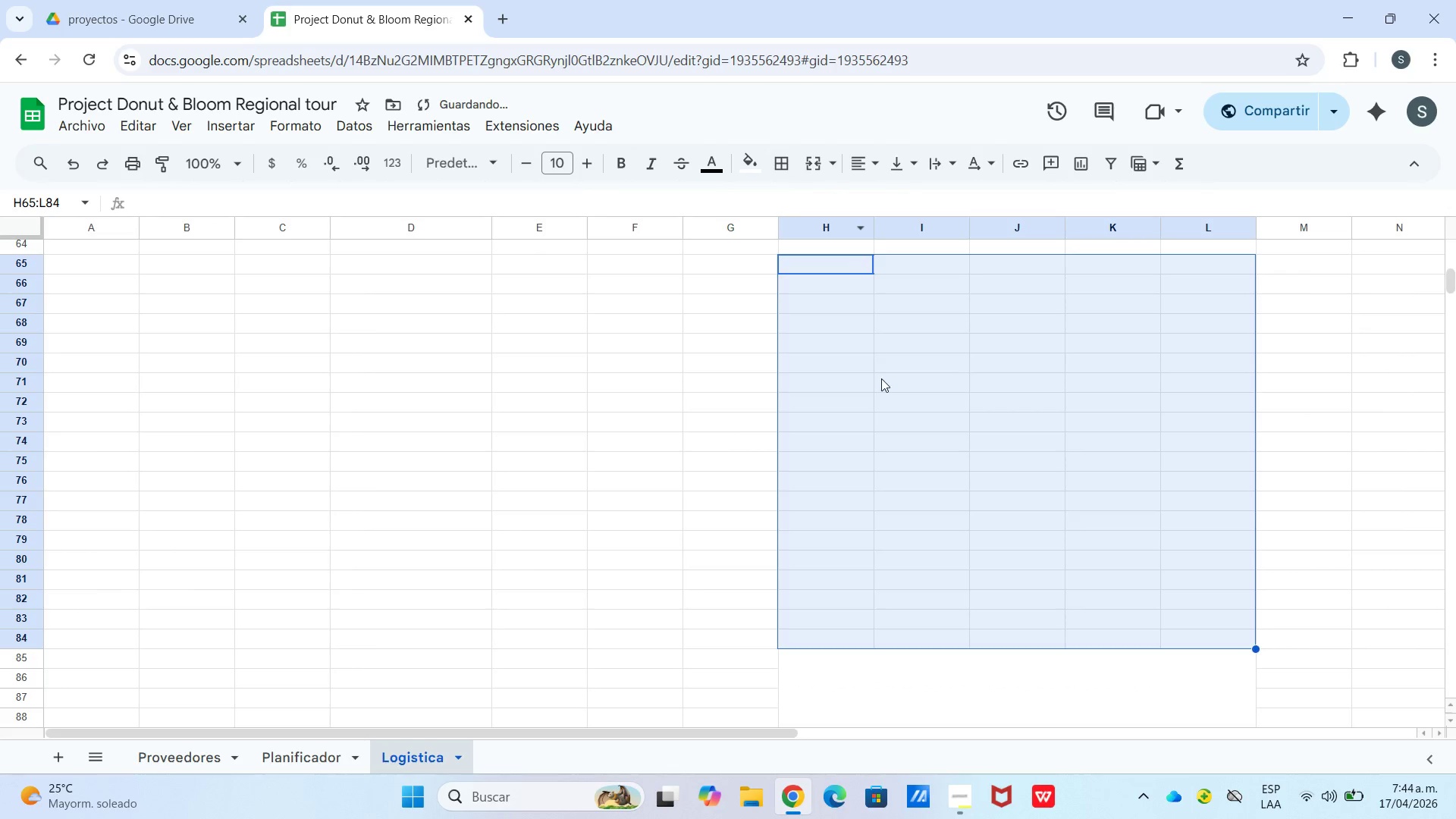 
scroll: coordinate [881, 385], scroll_direction: down, amount: 4.0
 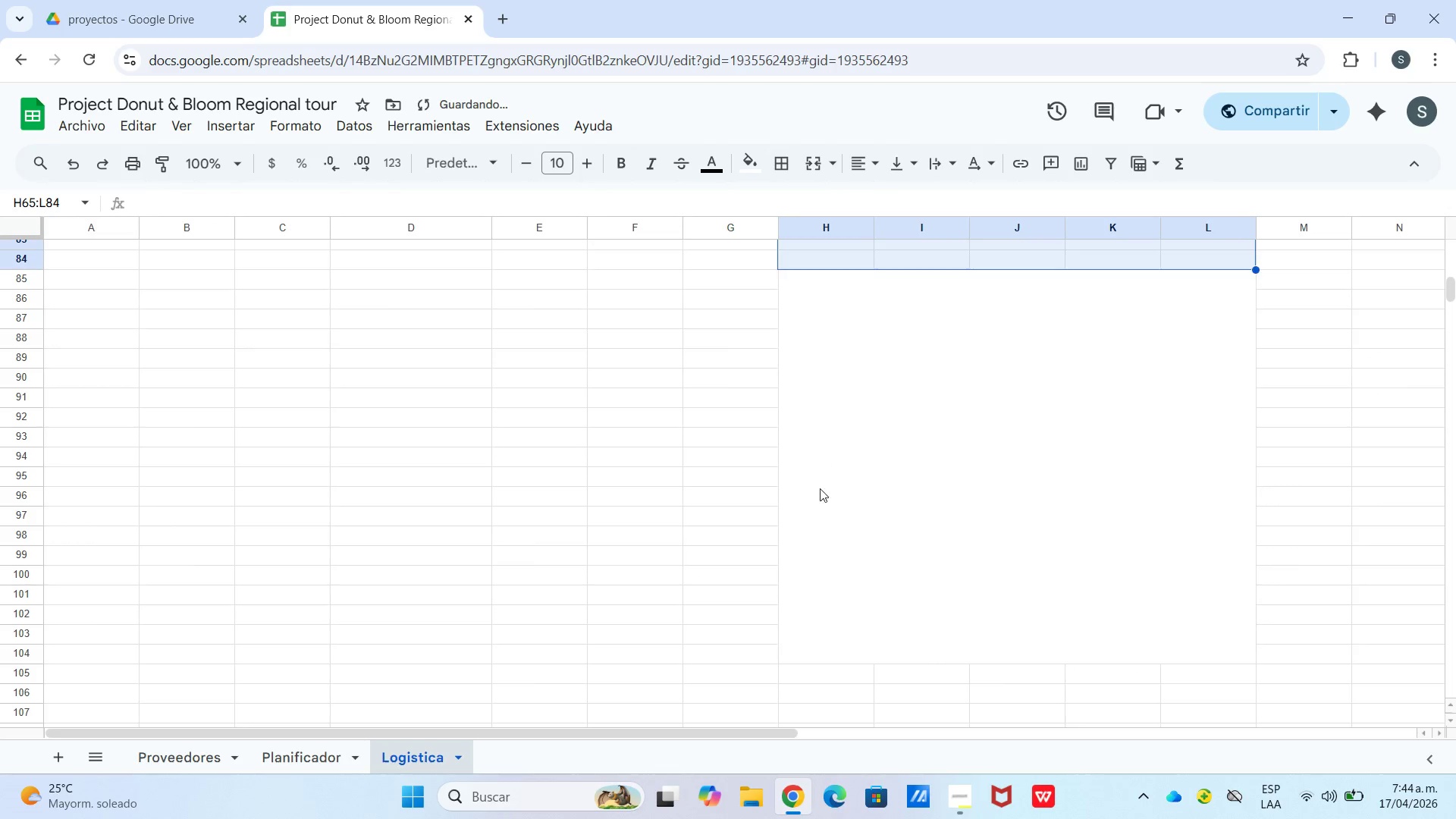 
left_click_drag(start_coordinate=[843, 469], to_coordinate=[843, 457])
 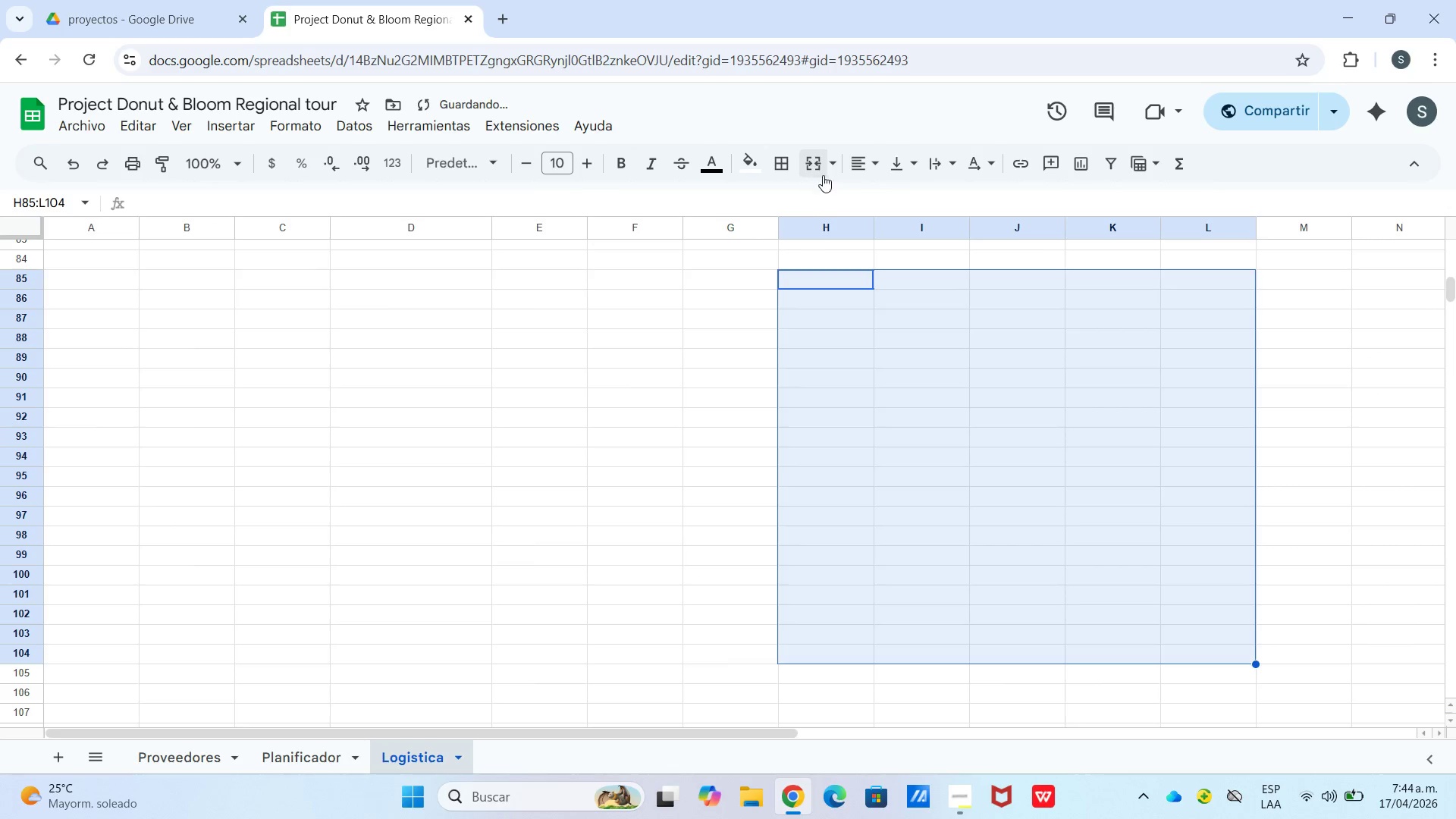 
scroll: coordinate [375, 522], scroll_direction: up, amount: 10.0
 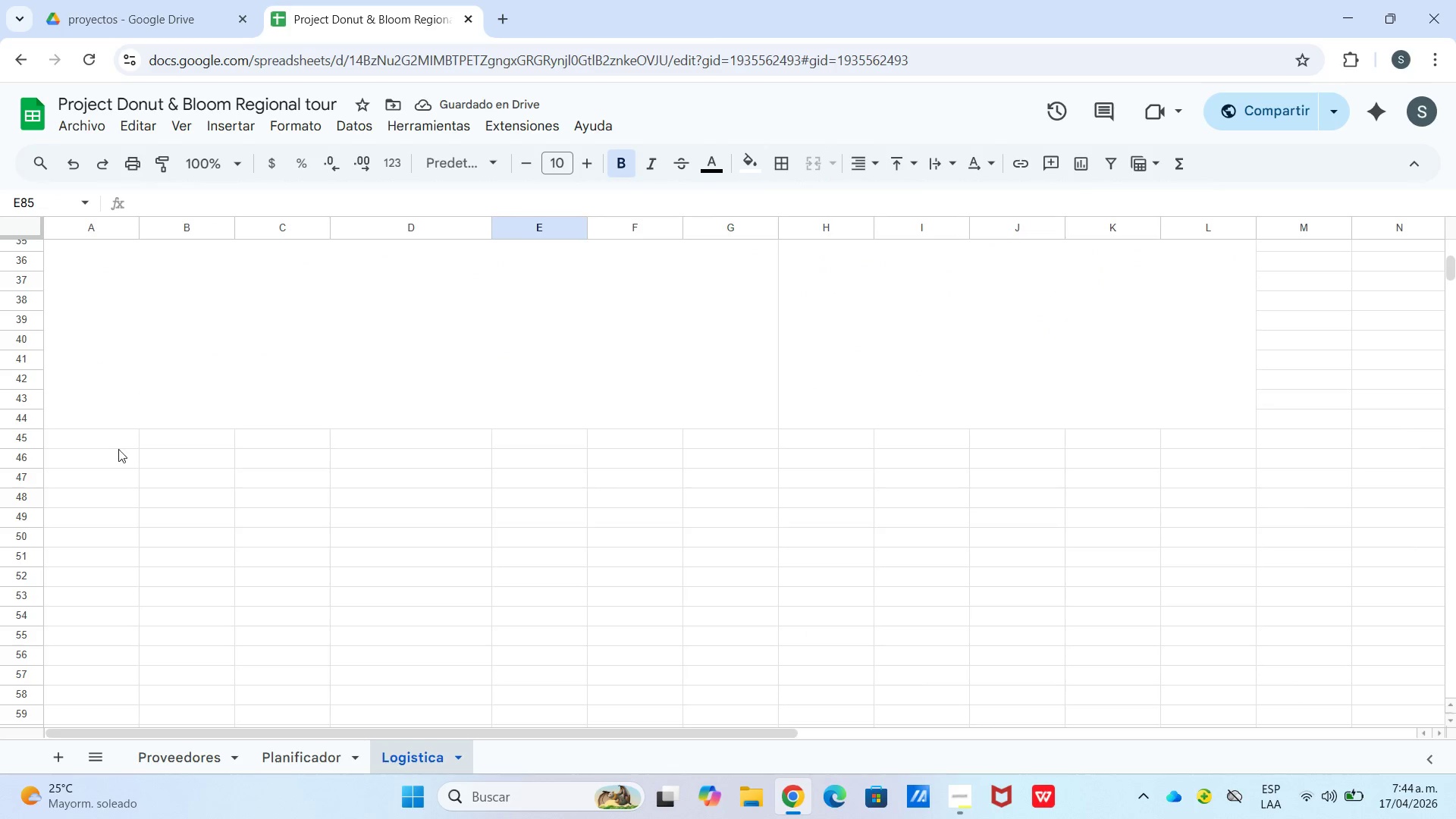 
left_click_drag(start_coordinate=[117, 445], to_coordinate=[1389, 598])
 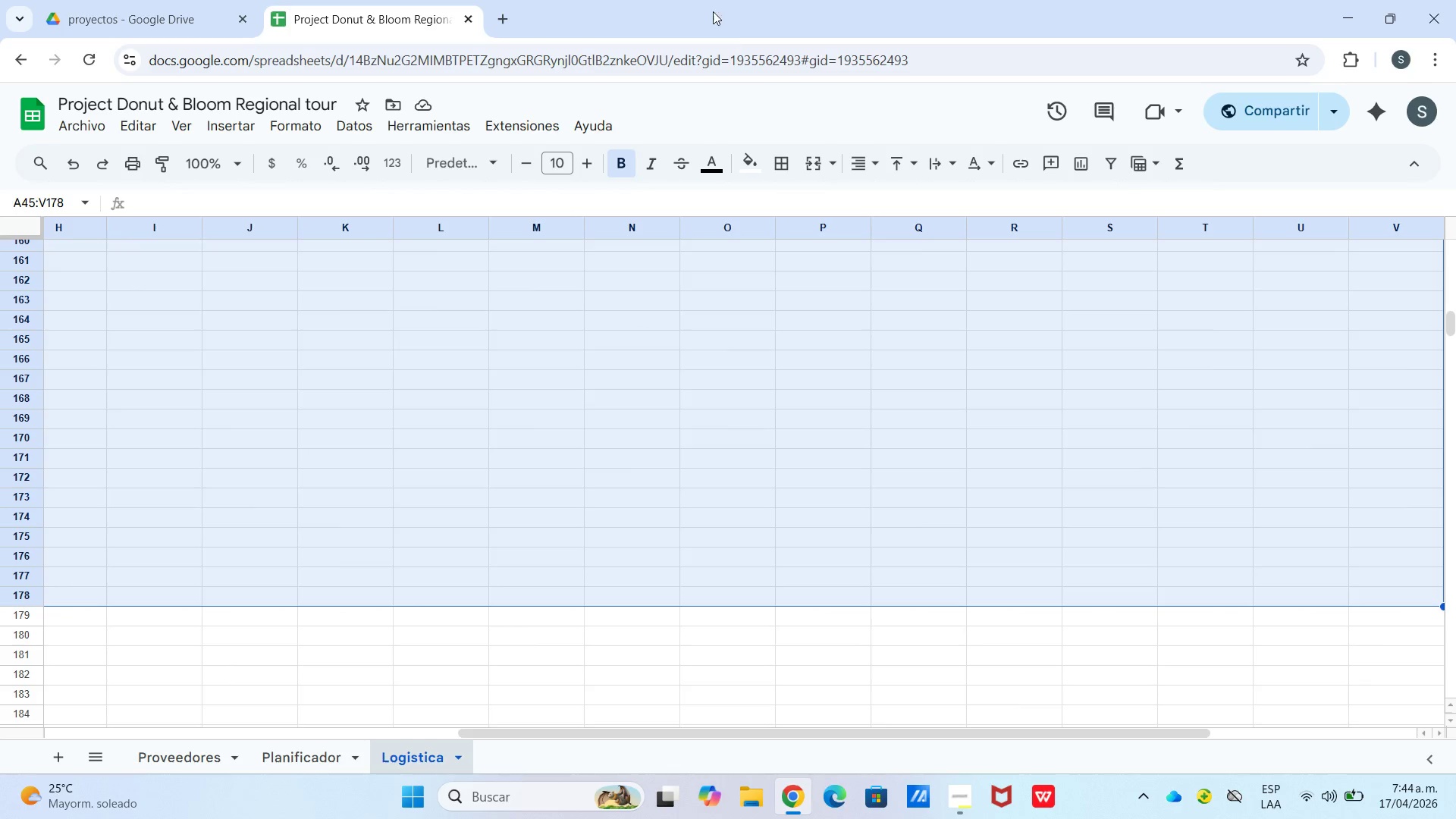 
scroll: coordinate [1390, 598], scroll_direction: down, amount: 26.0
 